 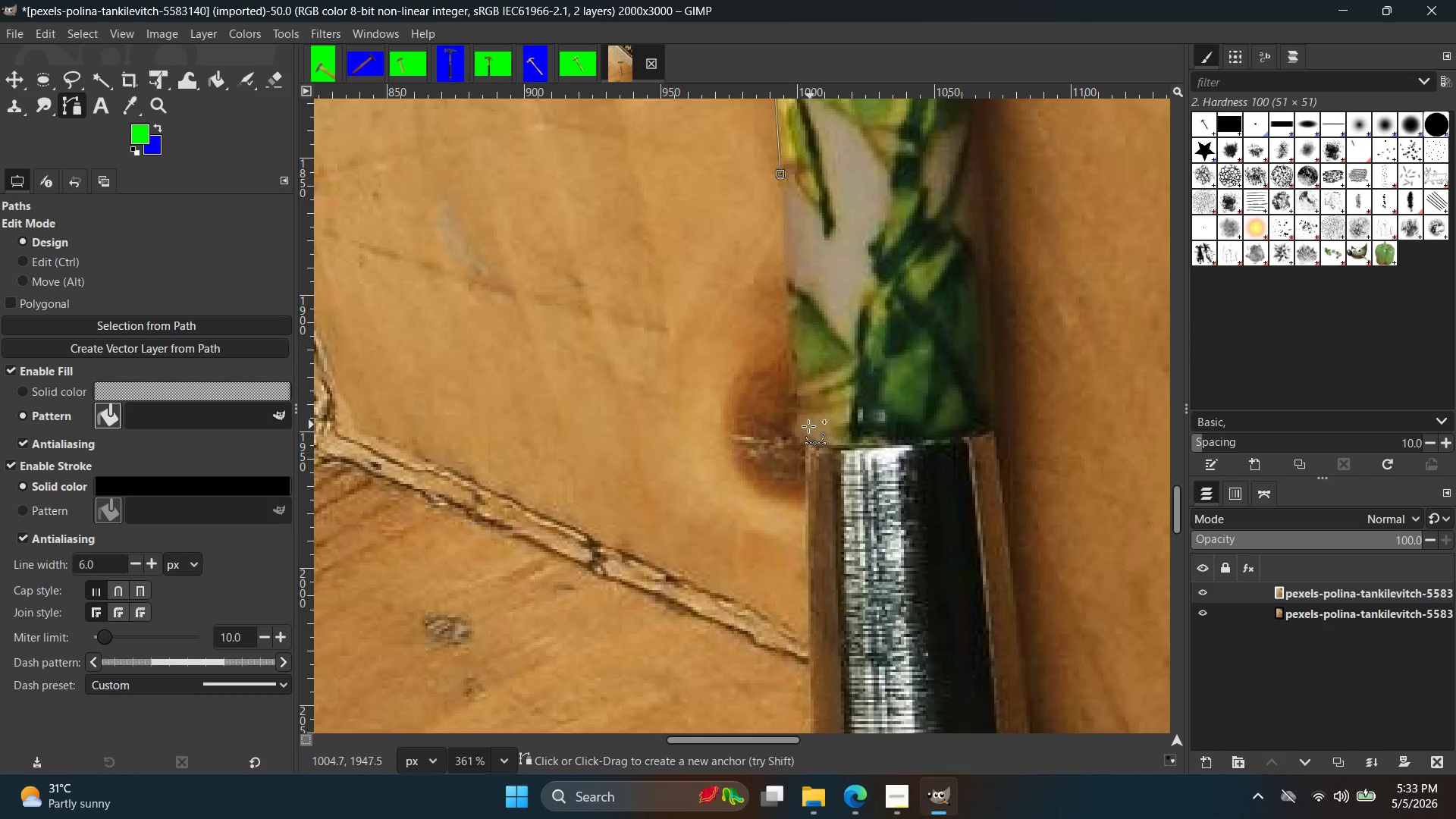 
left_click([798, 413])
 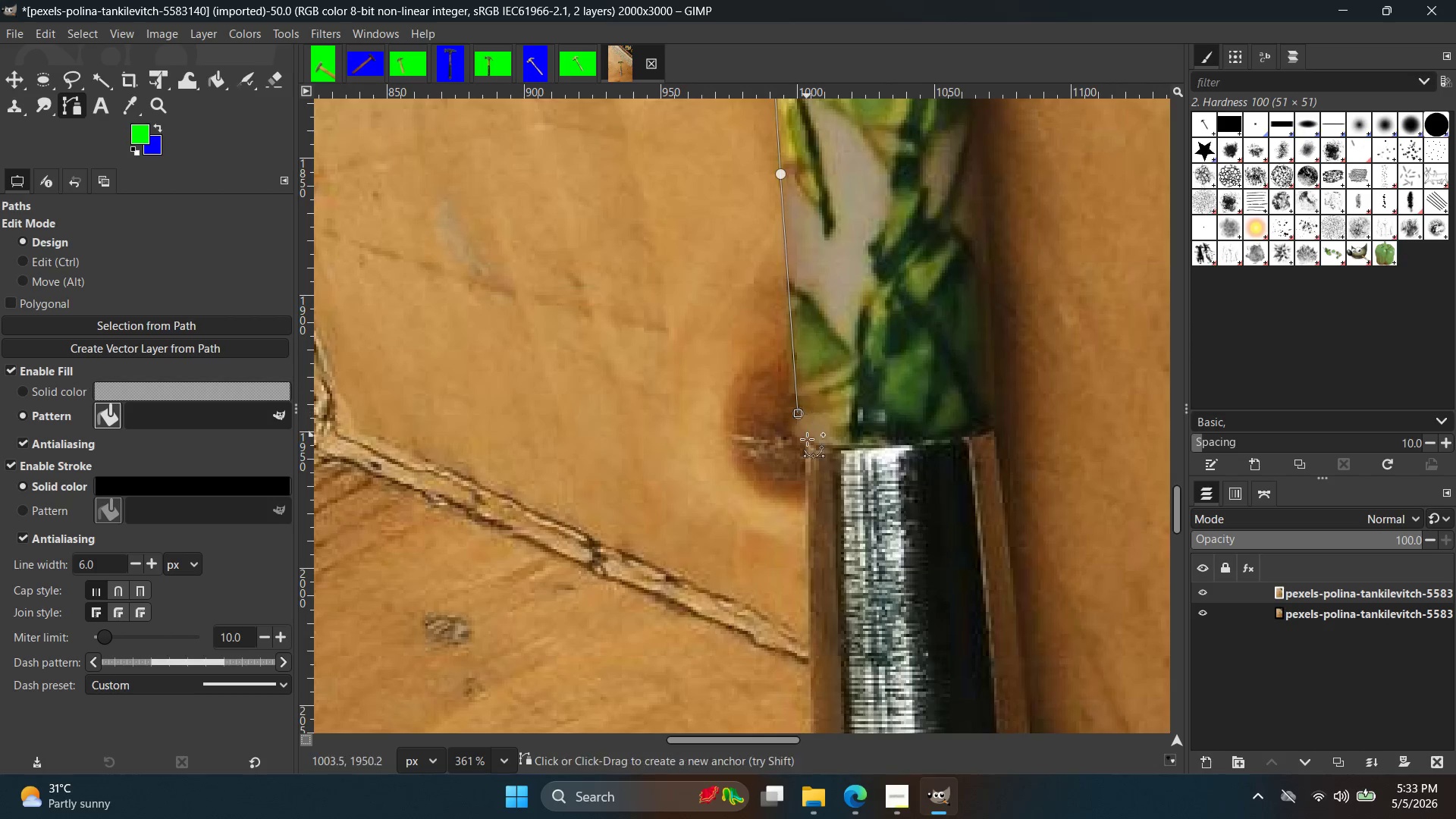 
key(Control+ControlLeft)
 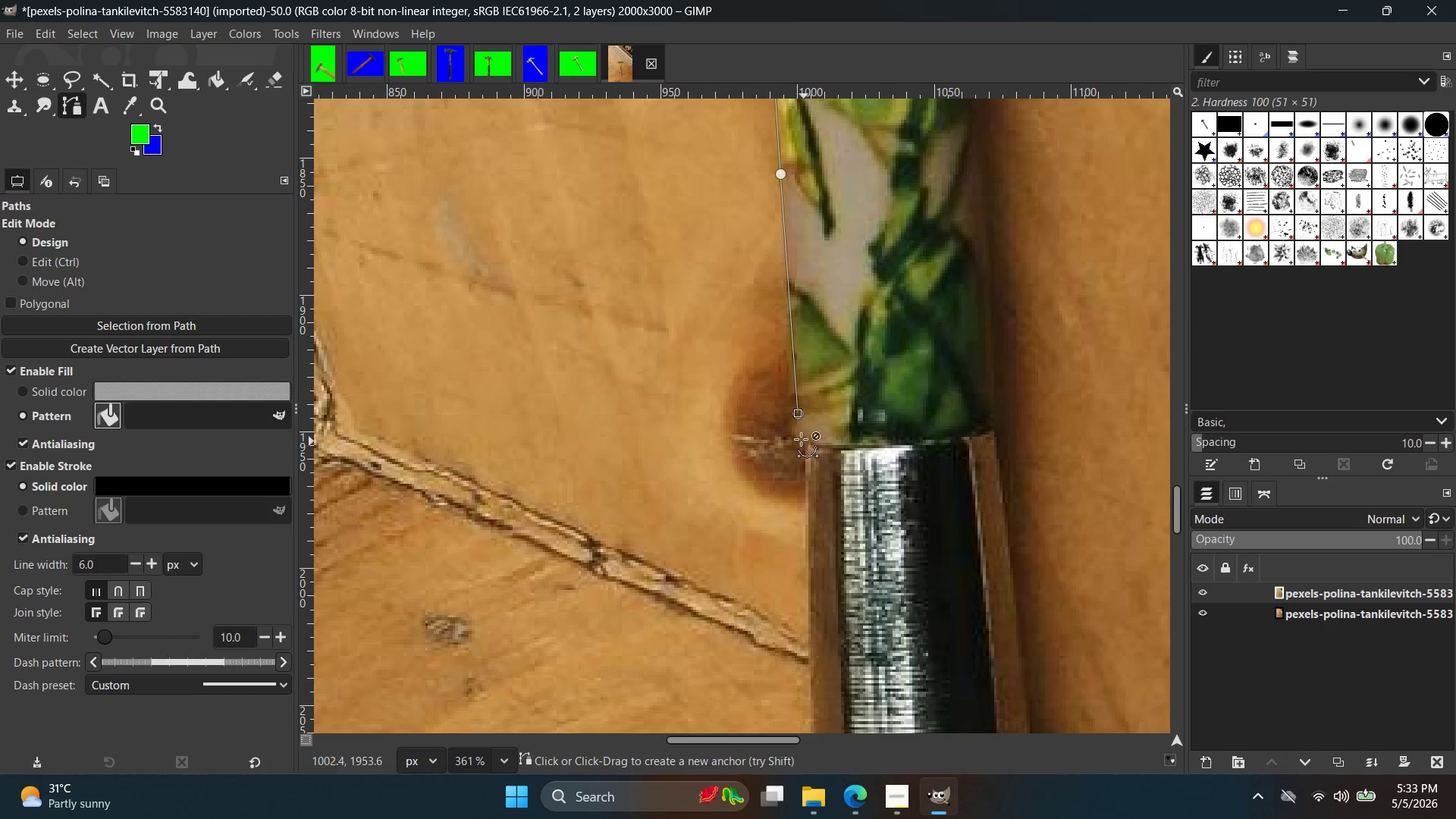 
key(Control+Z)
 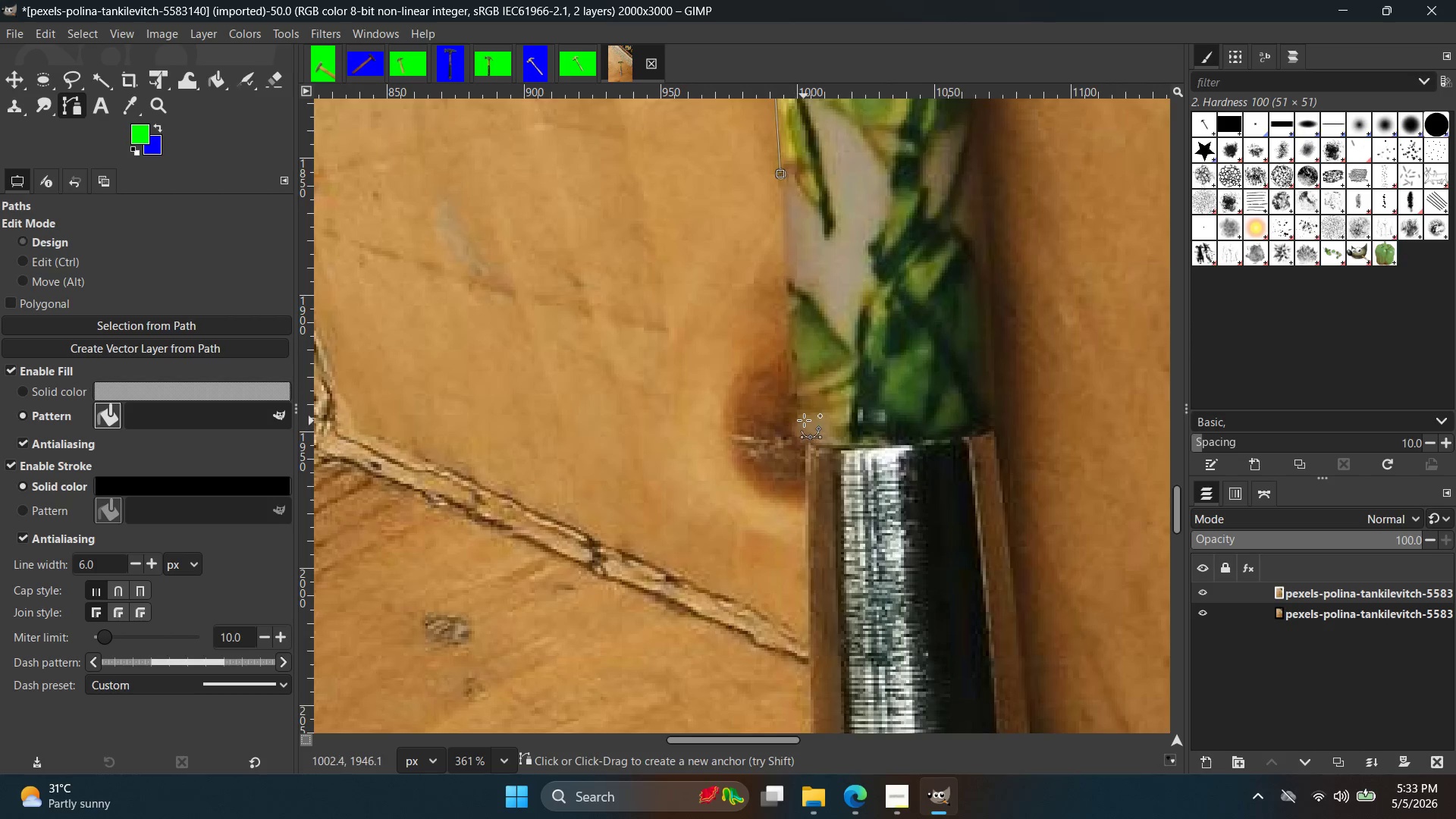 
left_click([804, 420])
 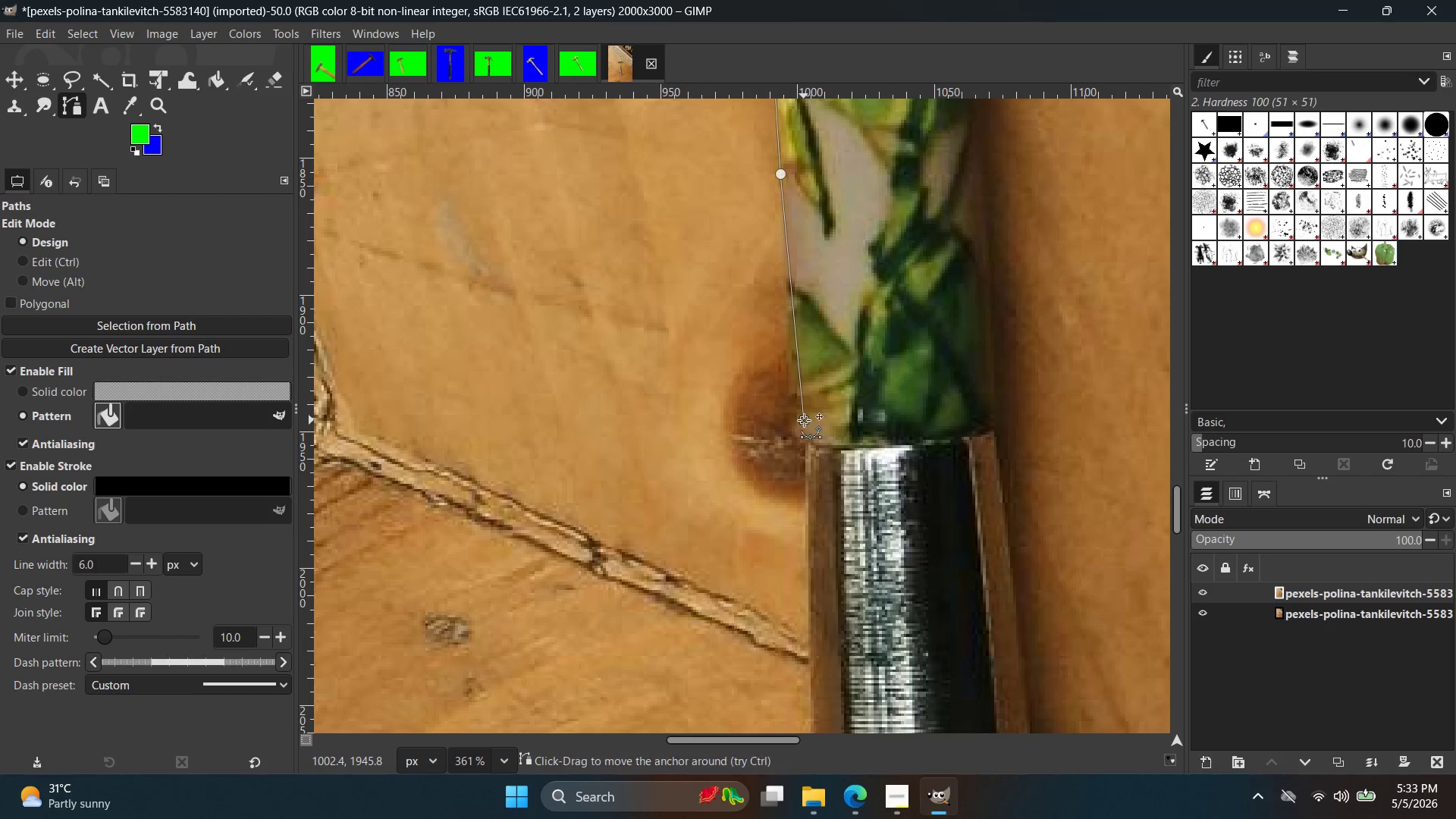 
key(Control+ControlLeft)
 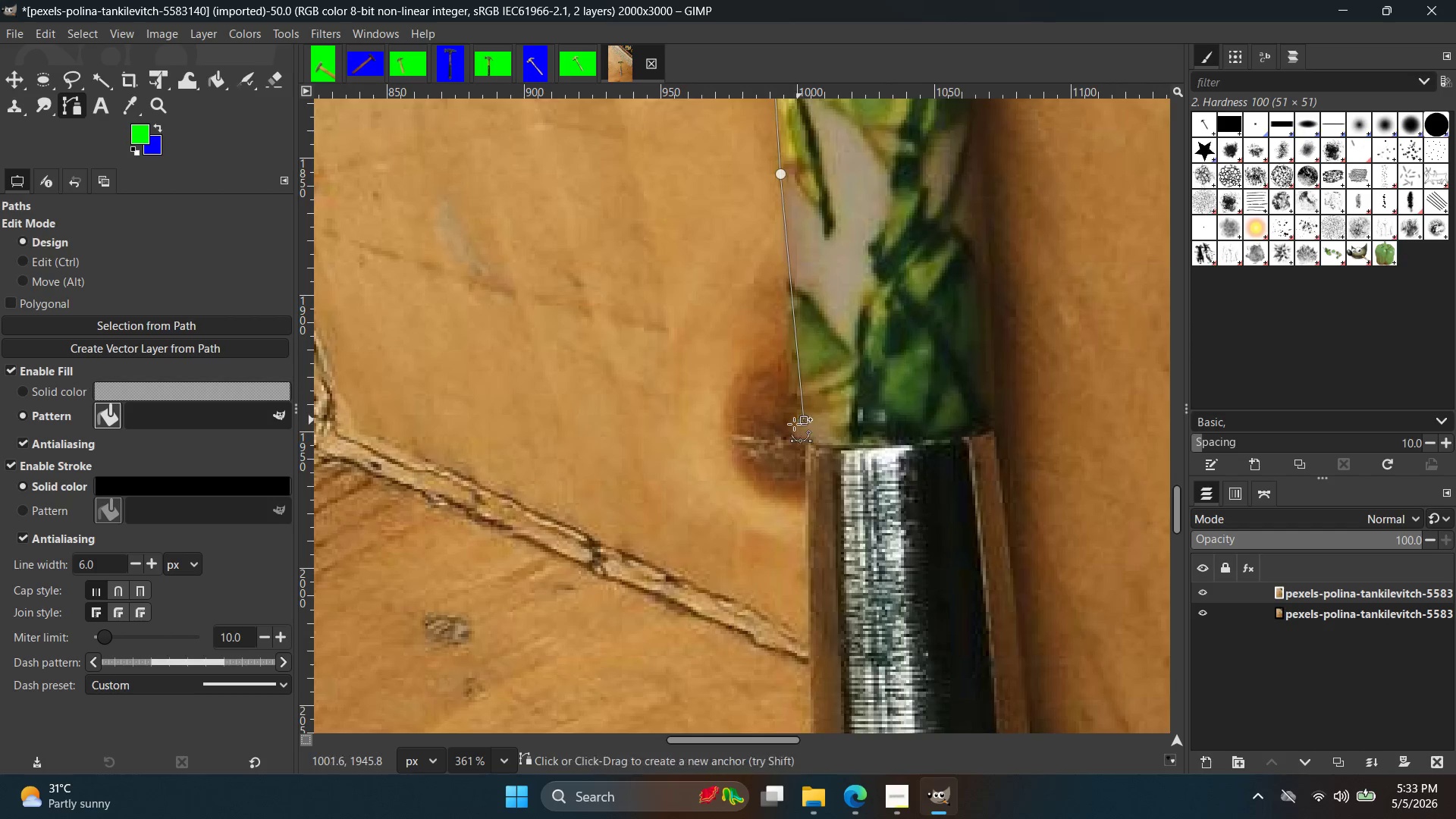 
key(Control+Z)
 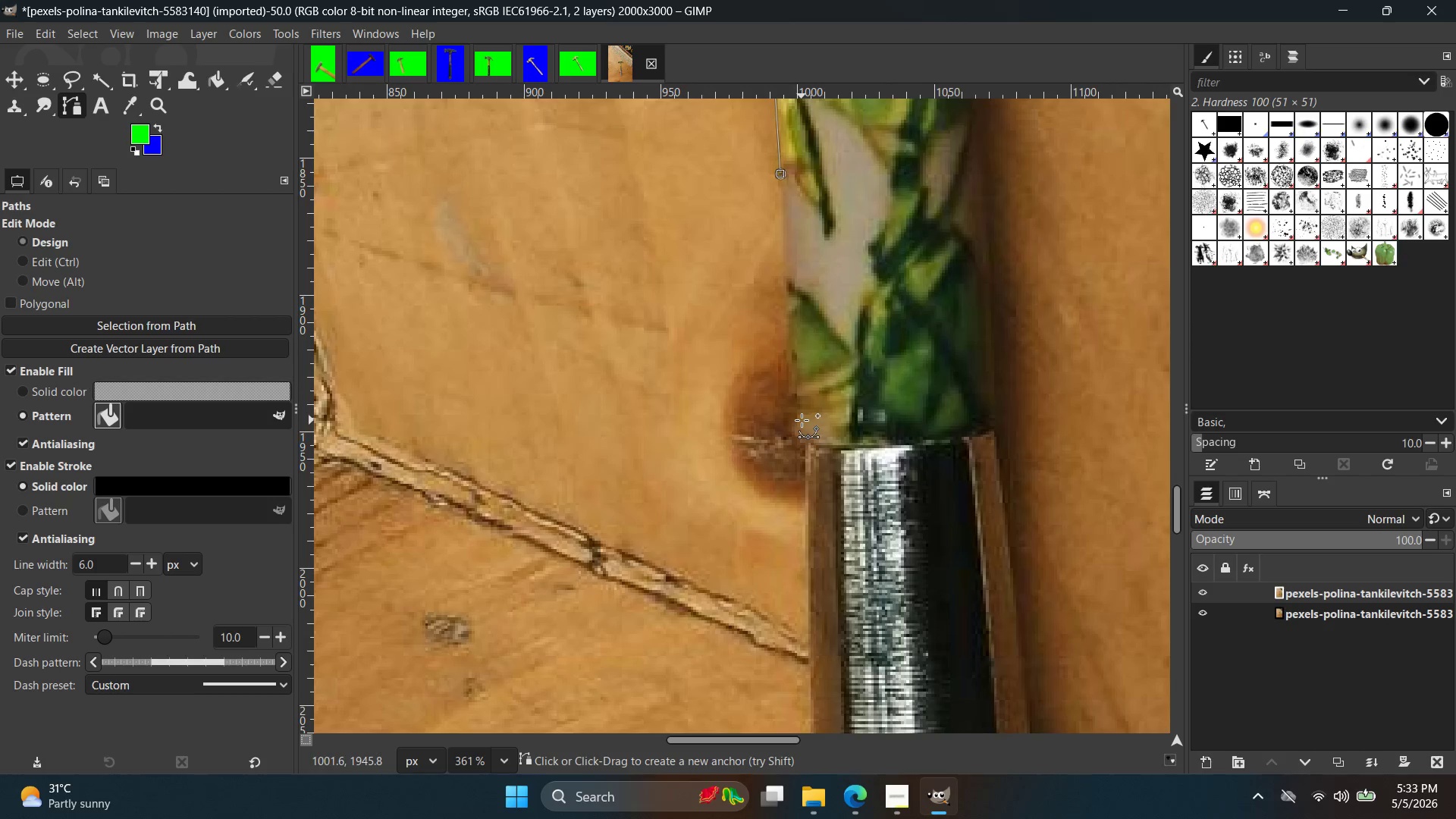 
left_click([797, 422])
 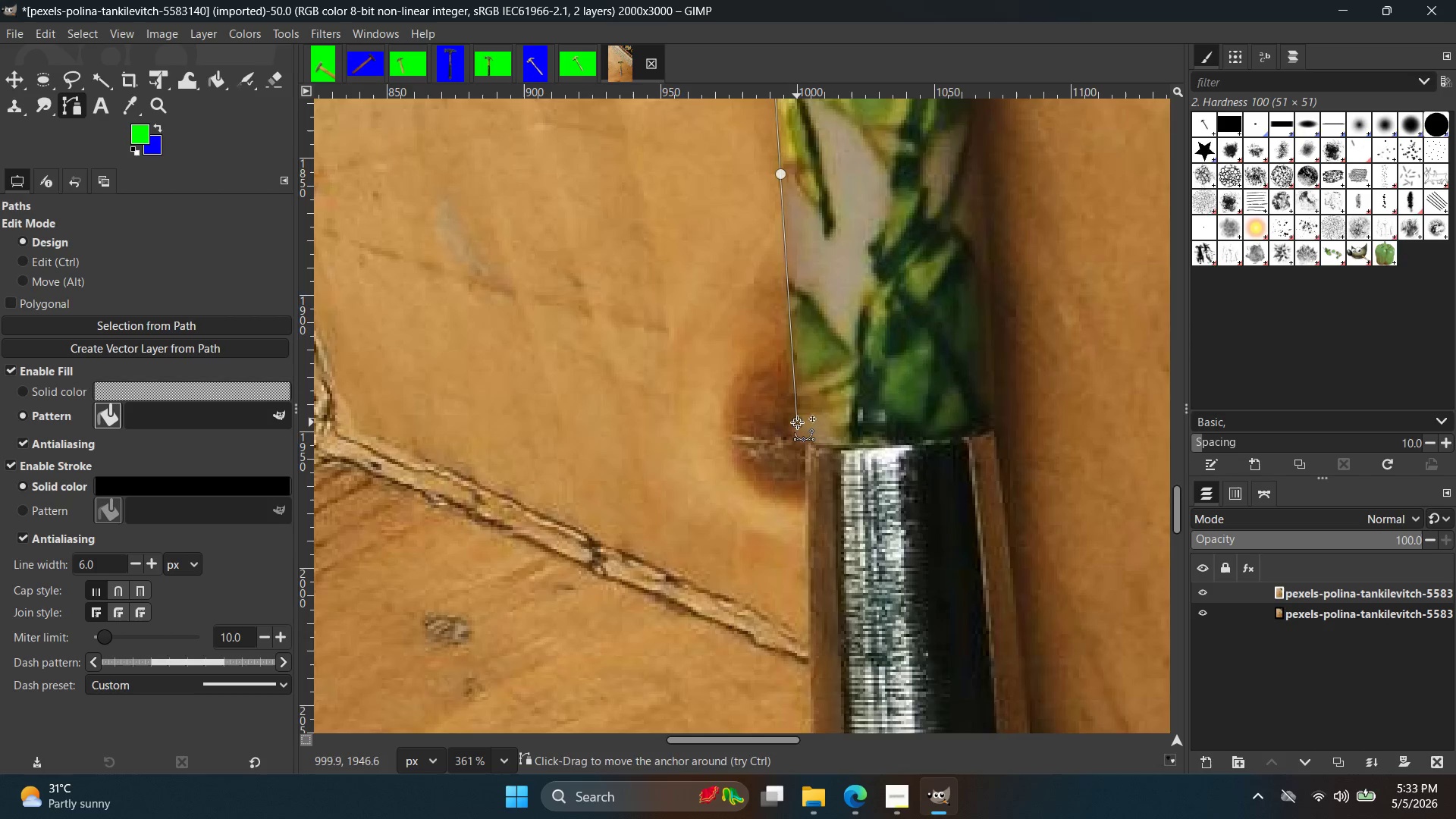 
hold_key(key=Space, duration=0.36)
 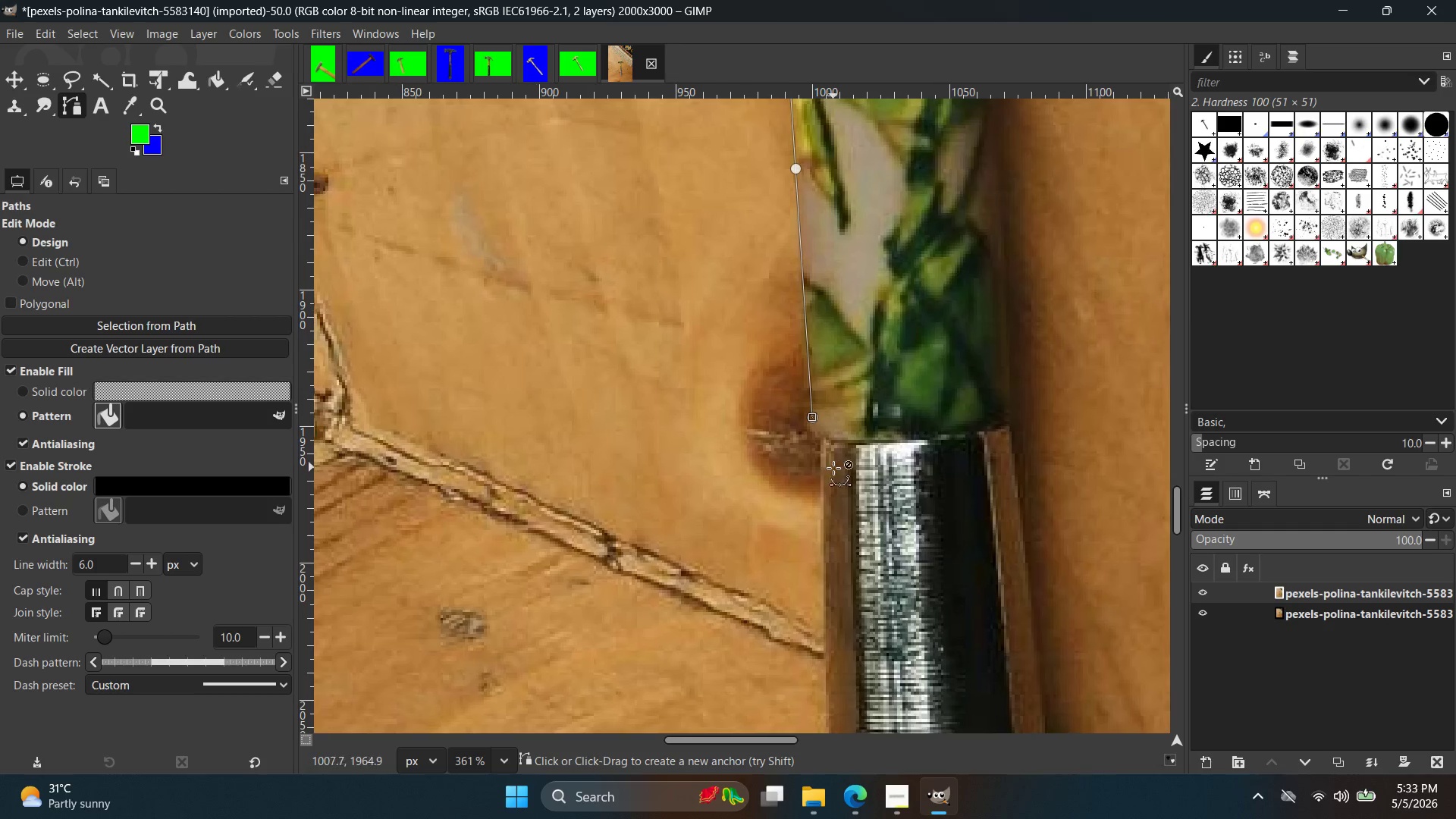 
hold_key(key=ControlLeft, duration=0.95)
scroll: coordinate [829, 431], scroll_direction: up, amount: 10.0
 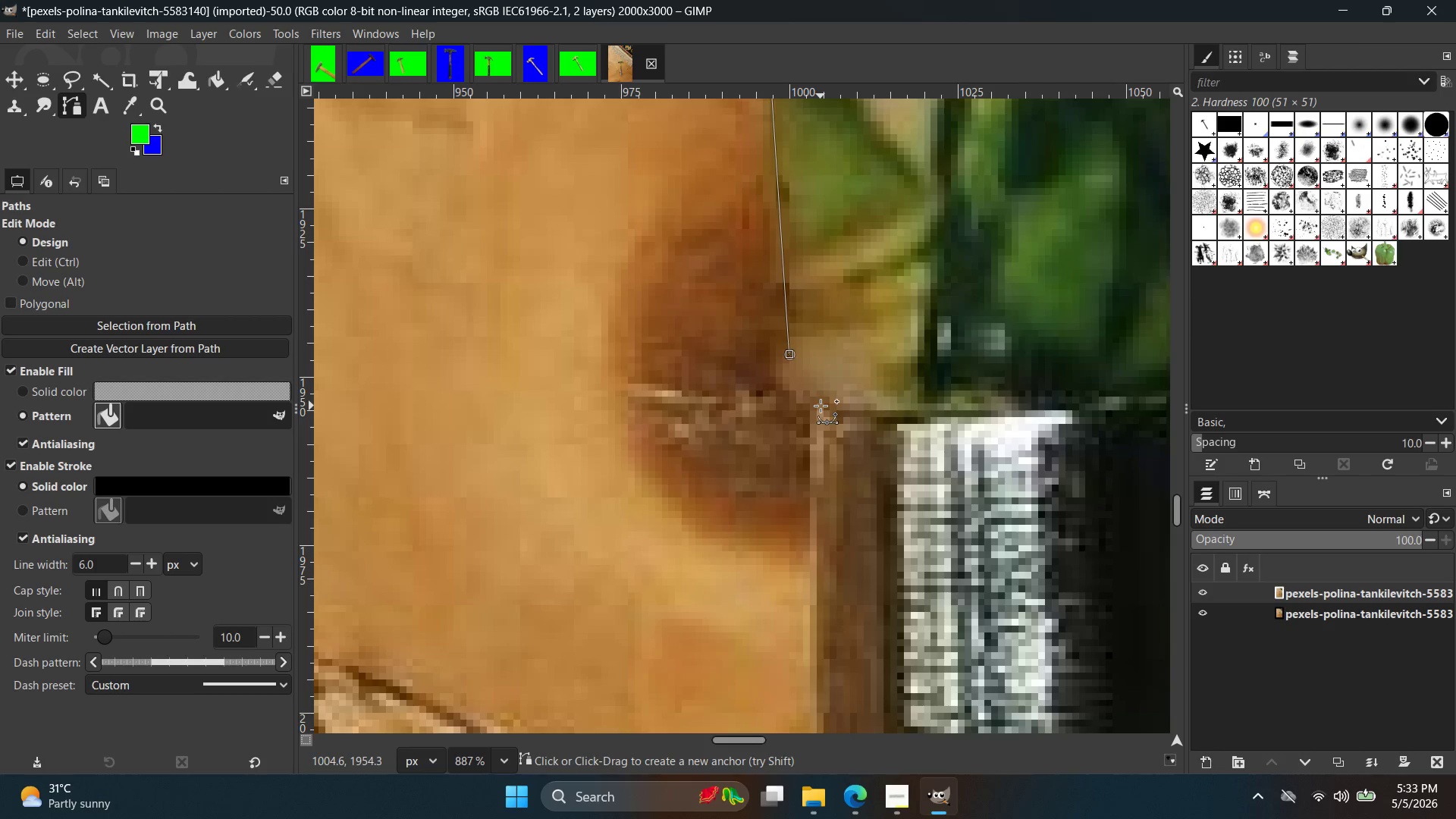 
wait(27.96)
 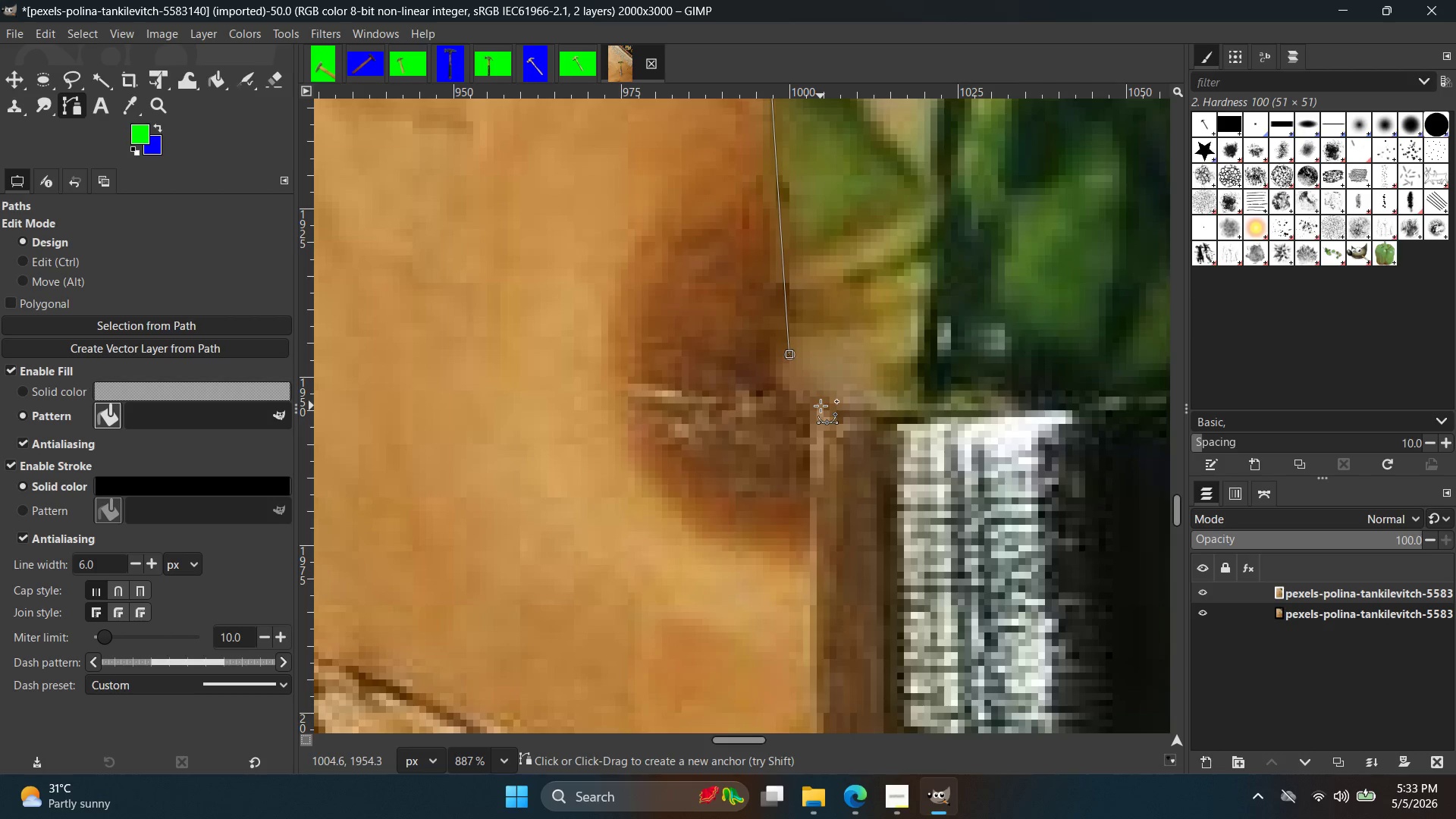 
left_click_drag(start_coordinate=[805, 400], to_coordinate=[827, 397])
 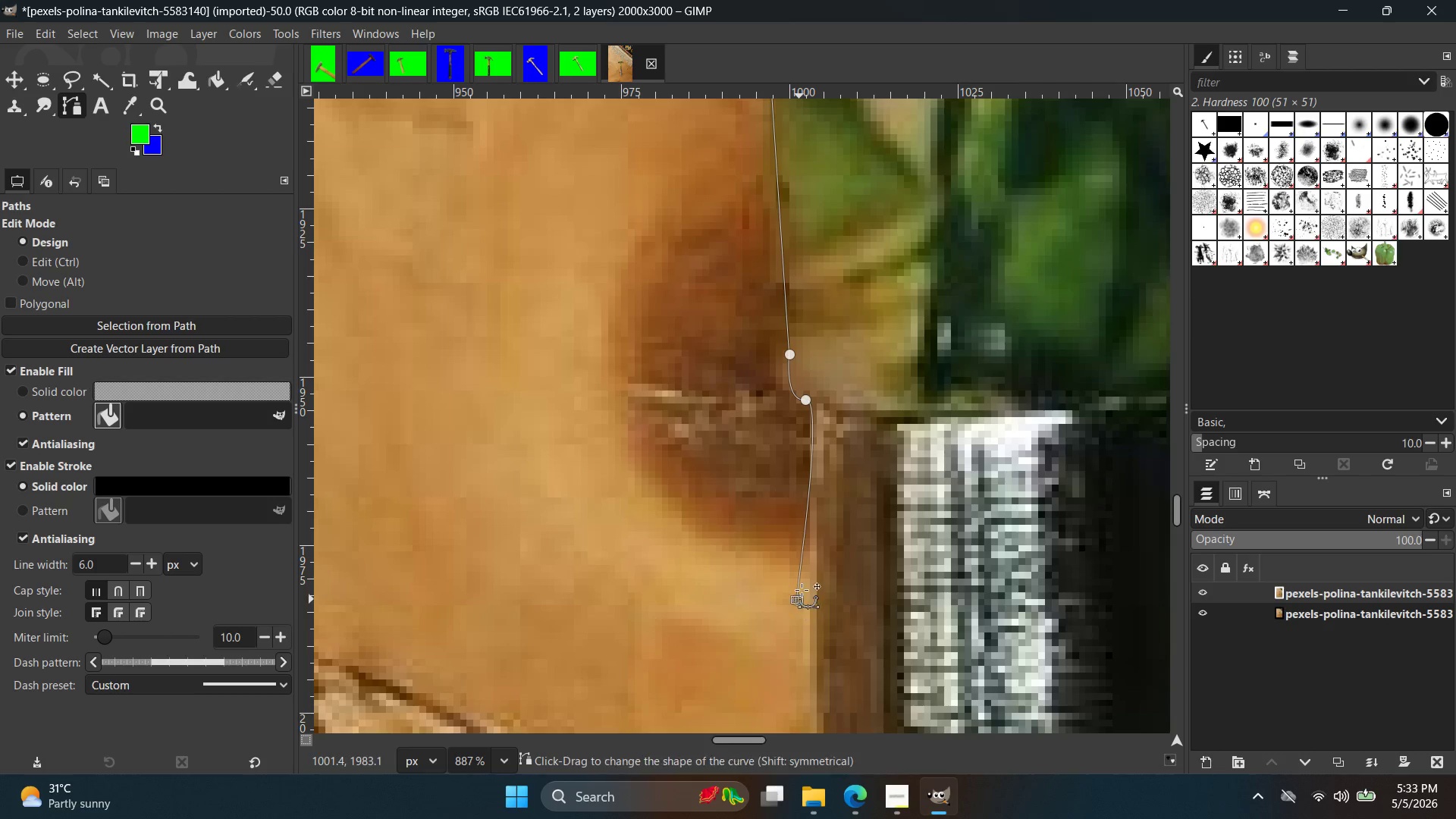 
key(Control+ControlLeft)
 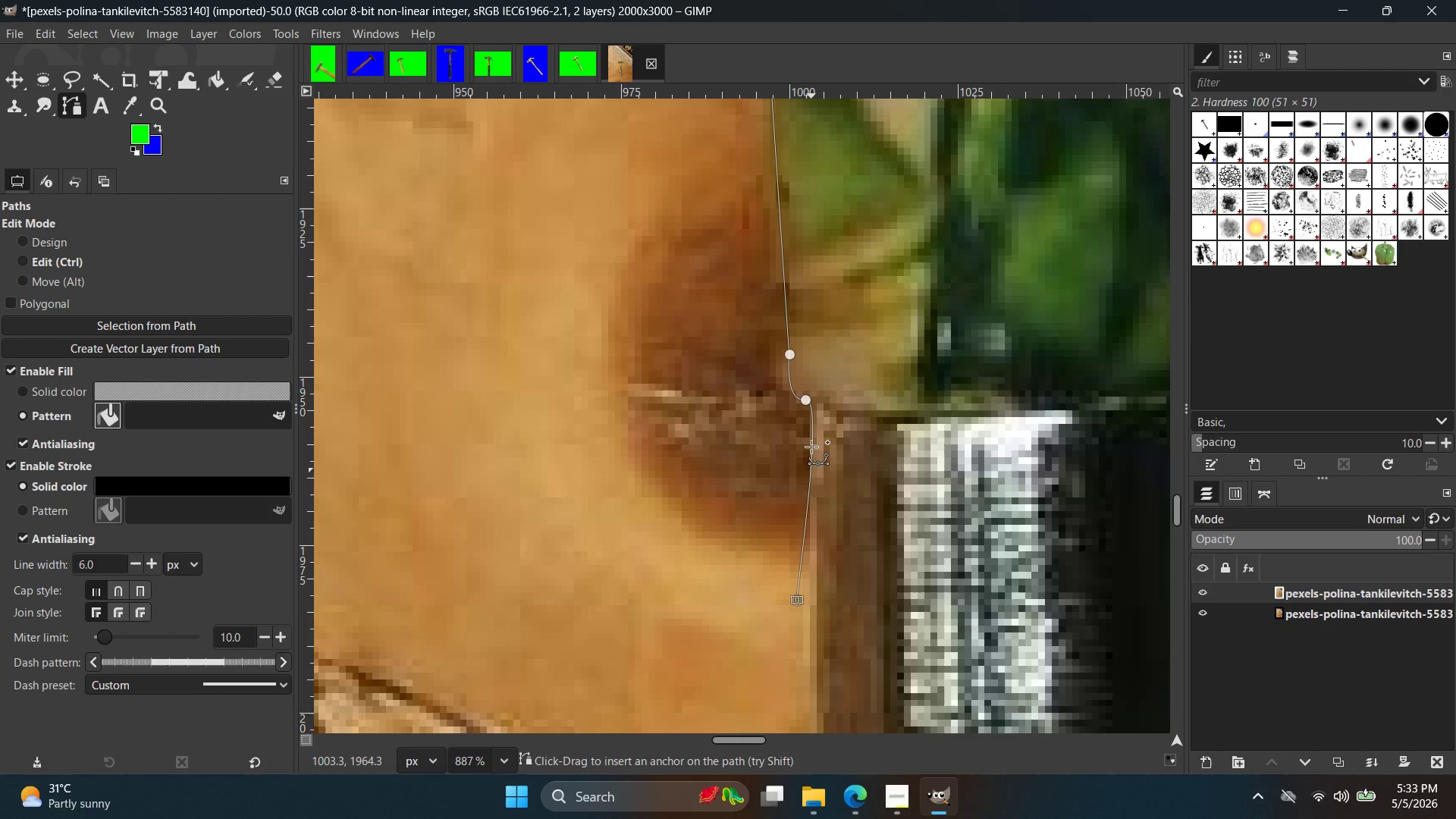 
key(Control+Z)
 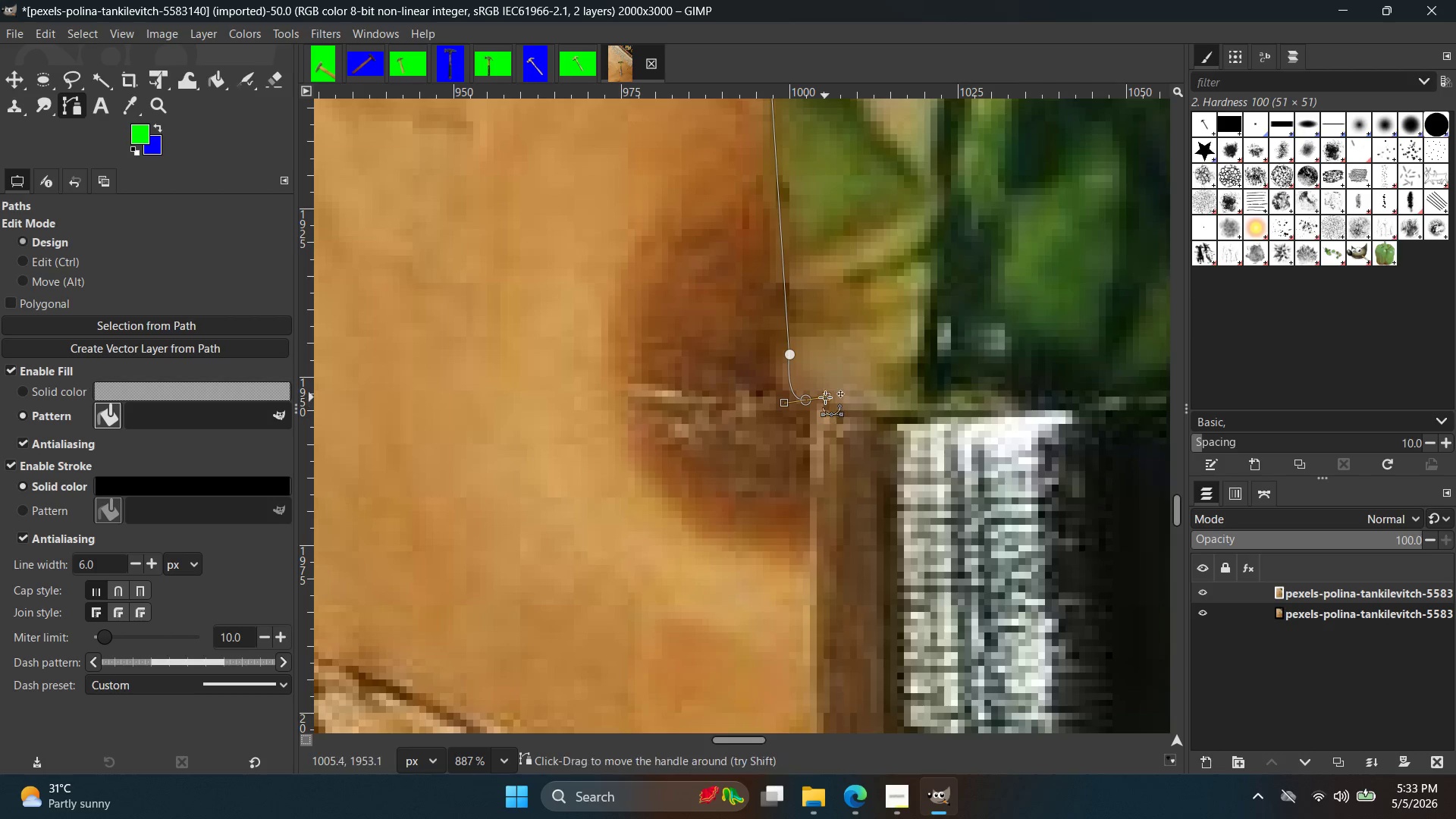 
left_click_drag(start_coordinate=[824, 397], to_coordinate=[810, 613])
 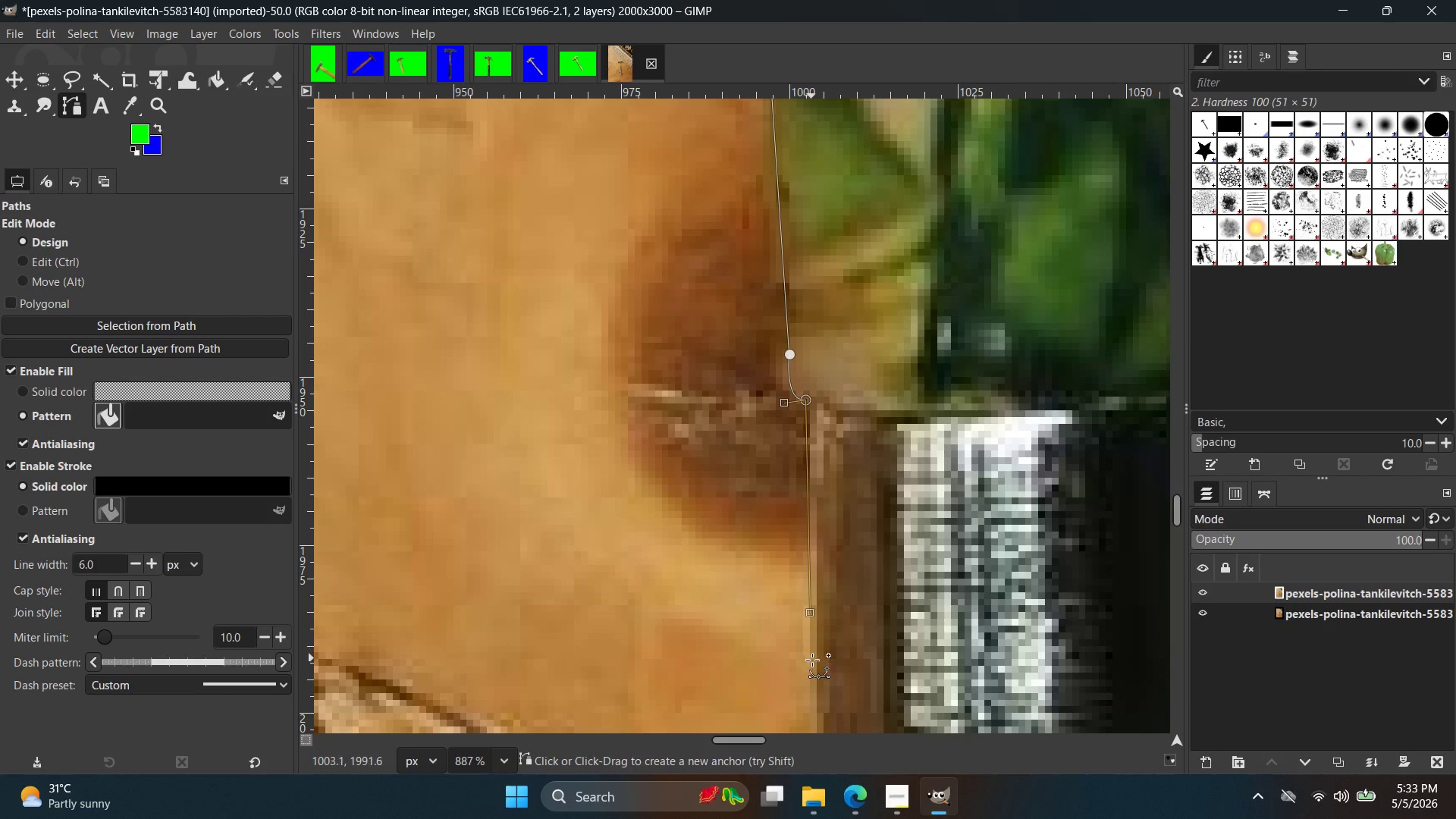 
left_click([816, 666])
 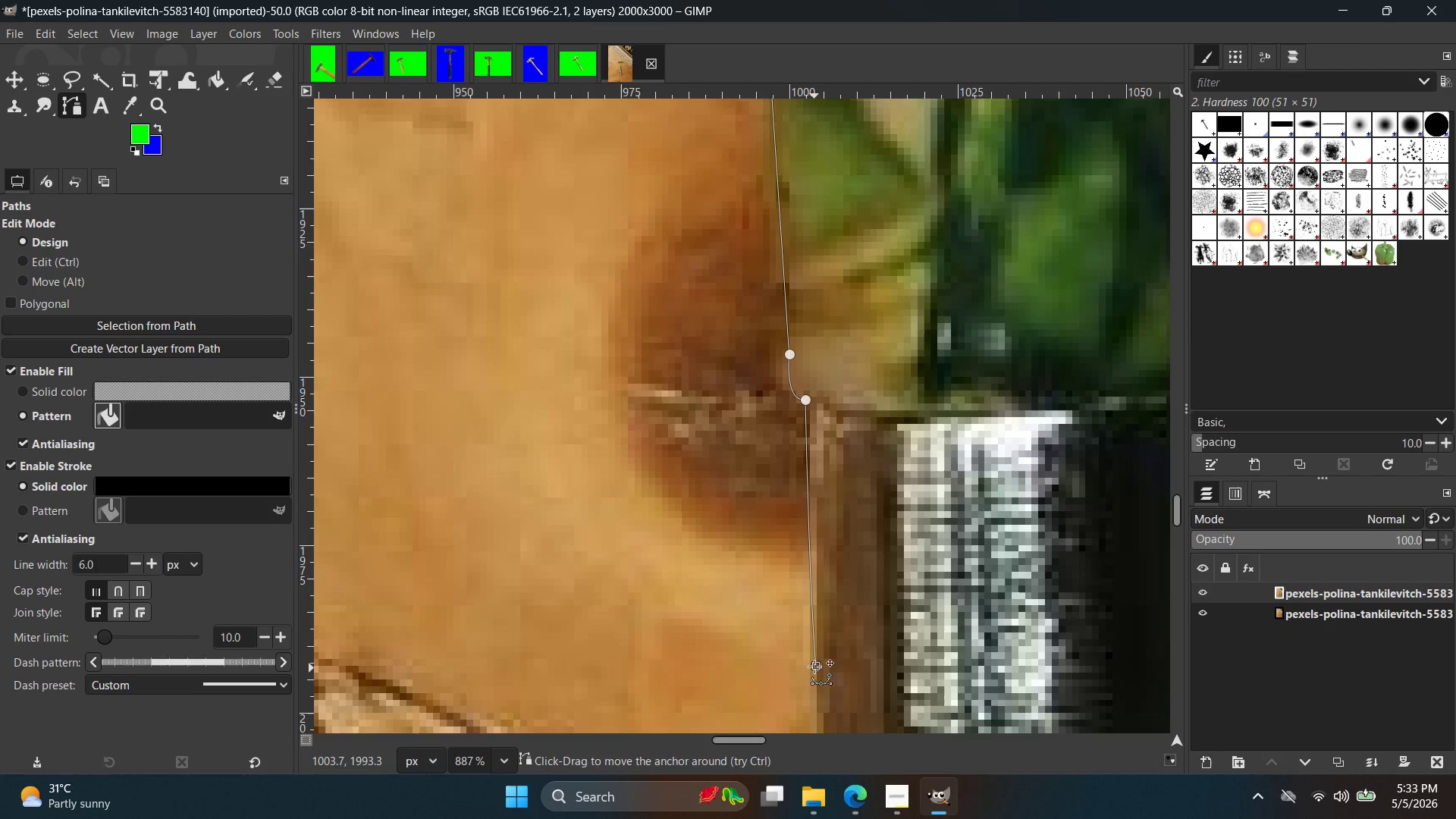 
hold_key(key=Space, duration=0.41)
 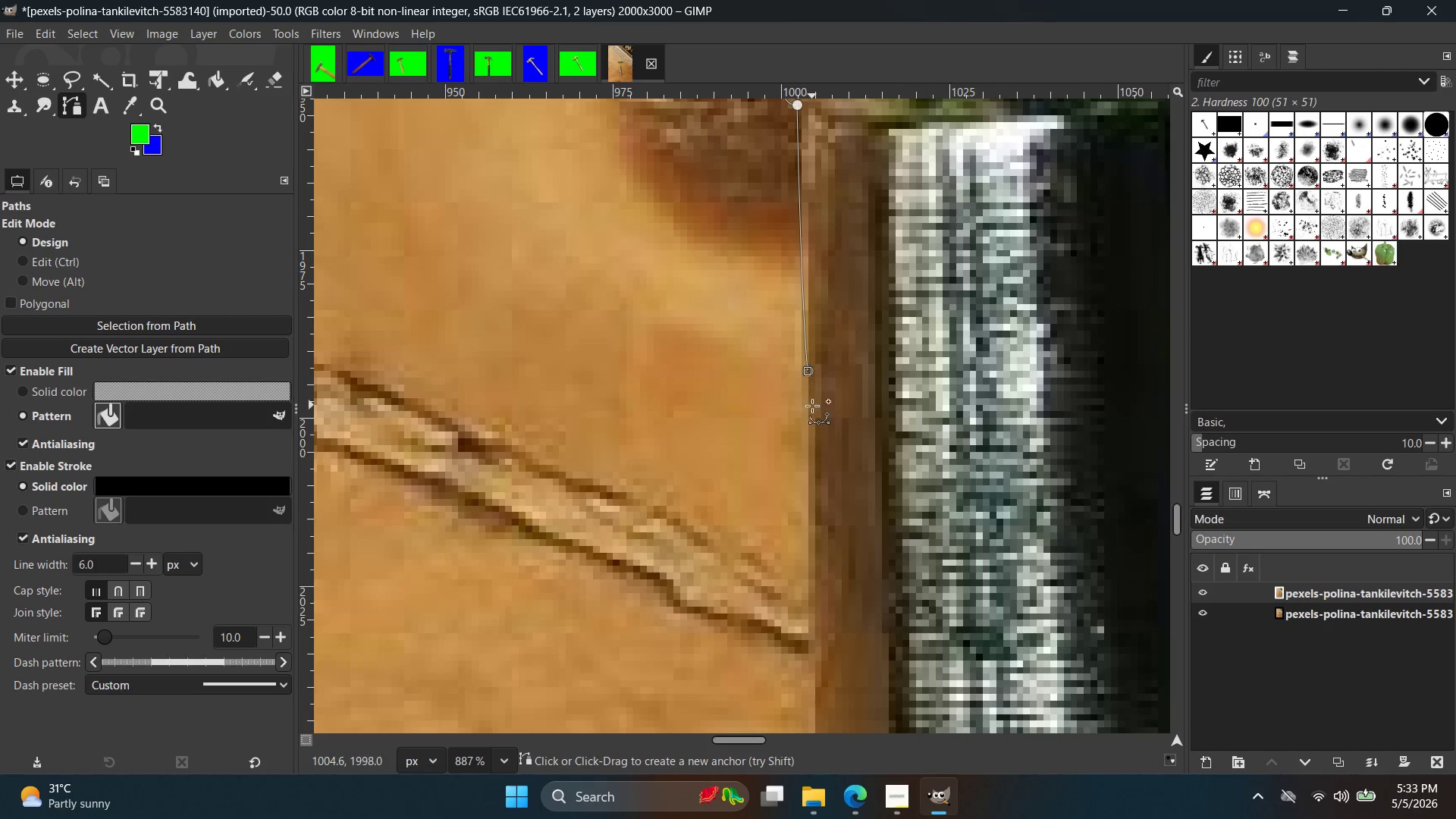 
key(Control+ControlLeft)
 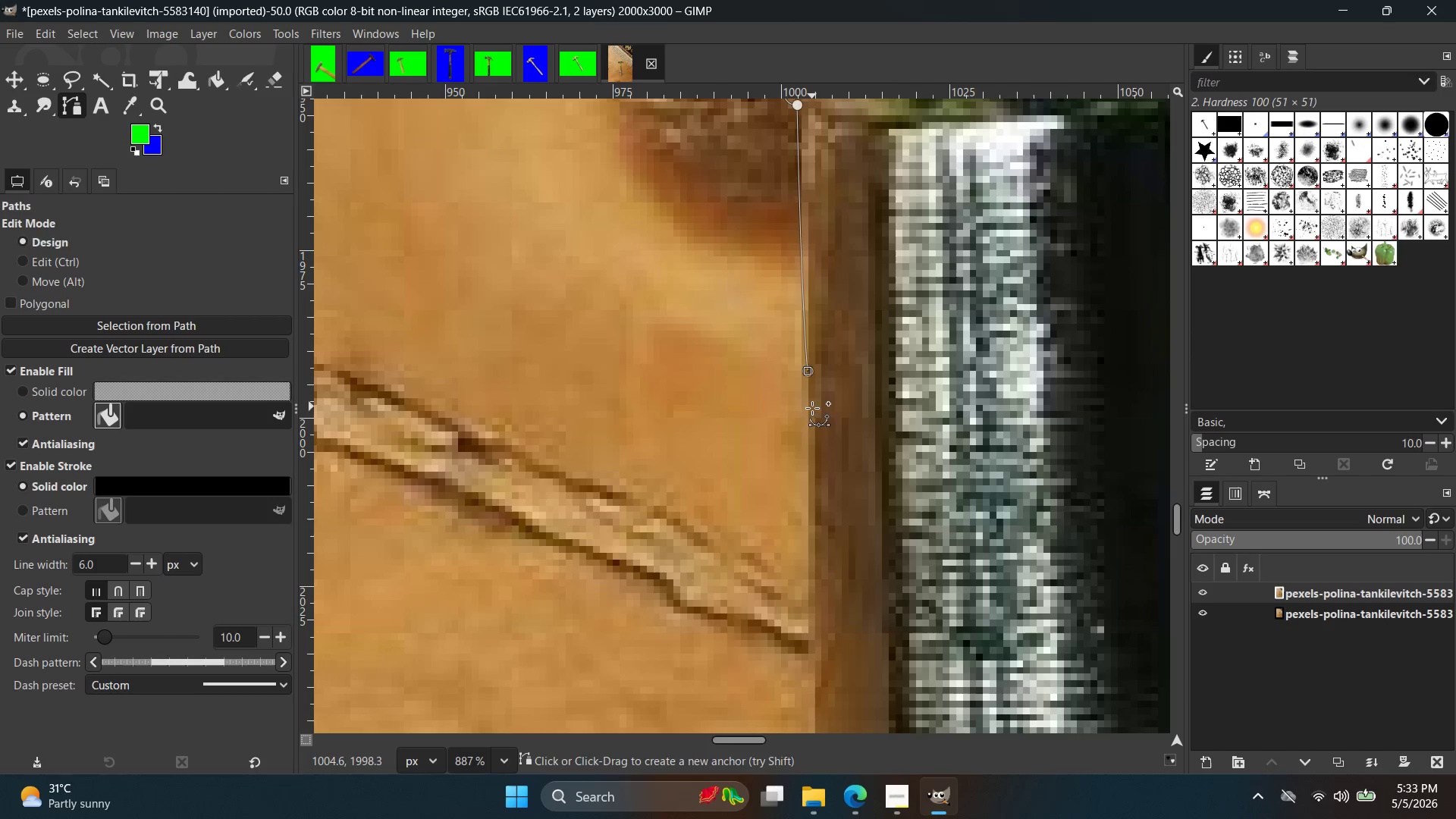 
key(Control+Z)
 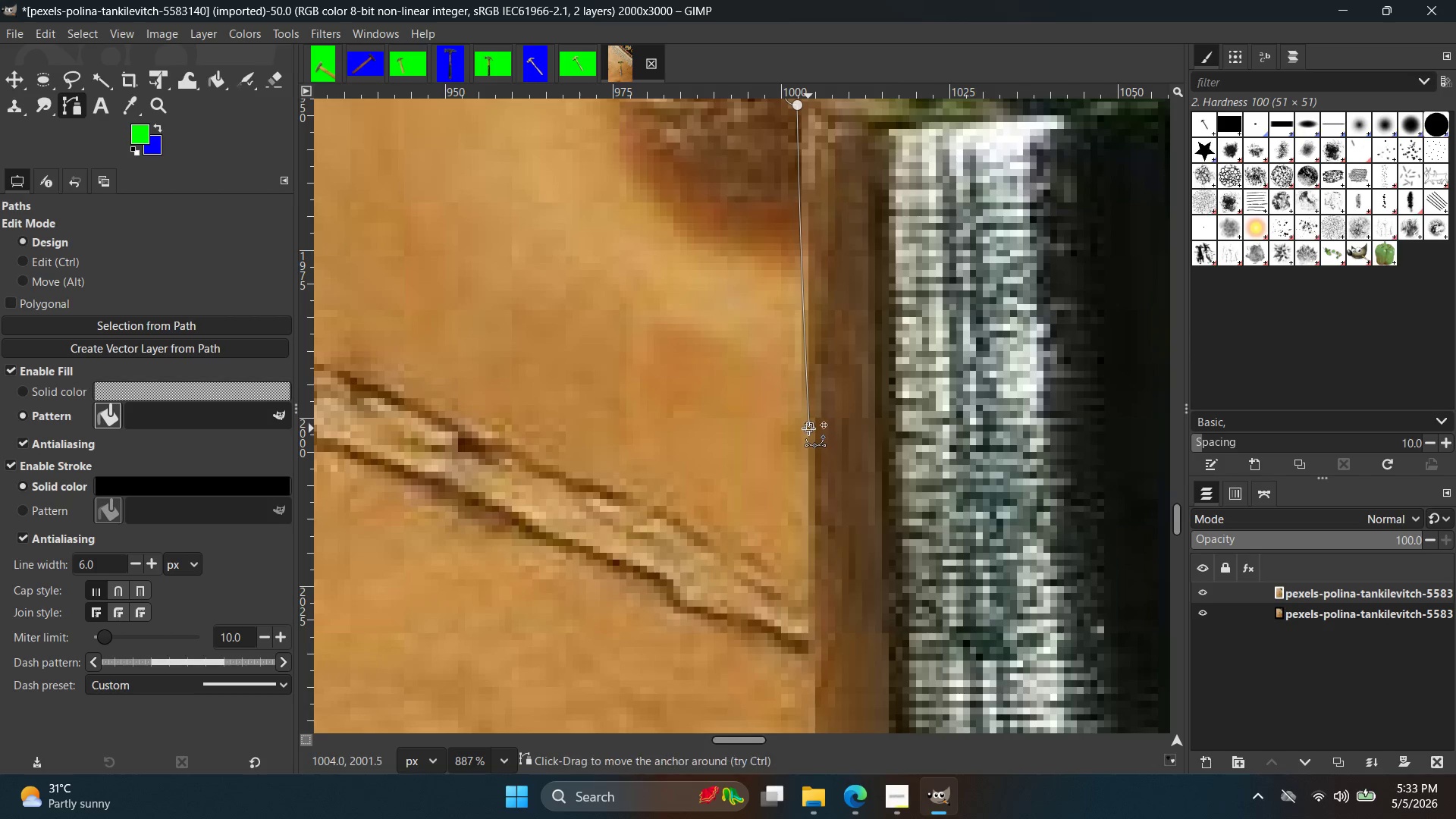 
key(Control+ControlLeft)
 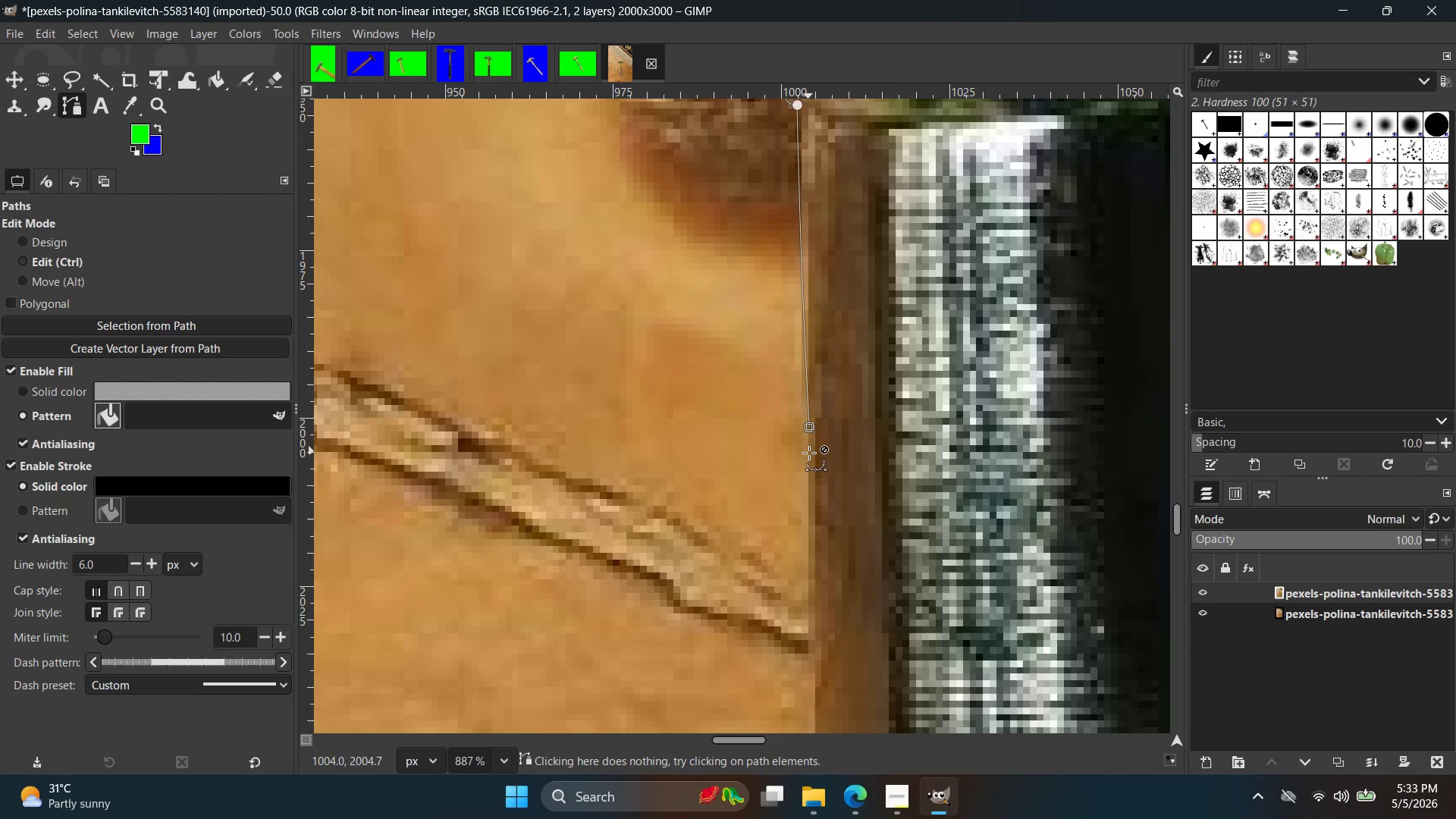 
key(Control+Z)
 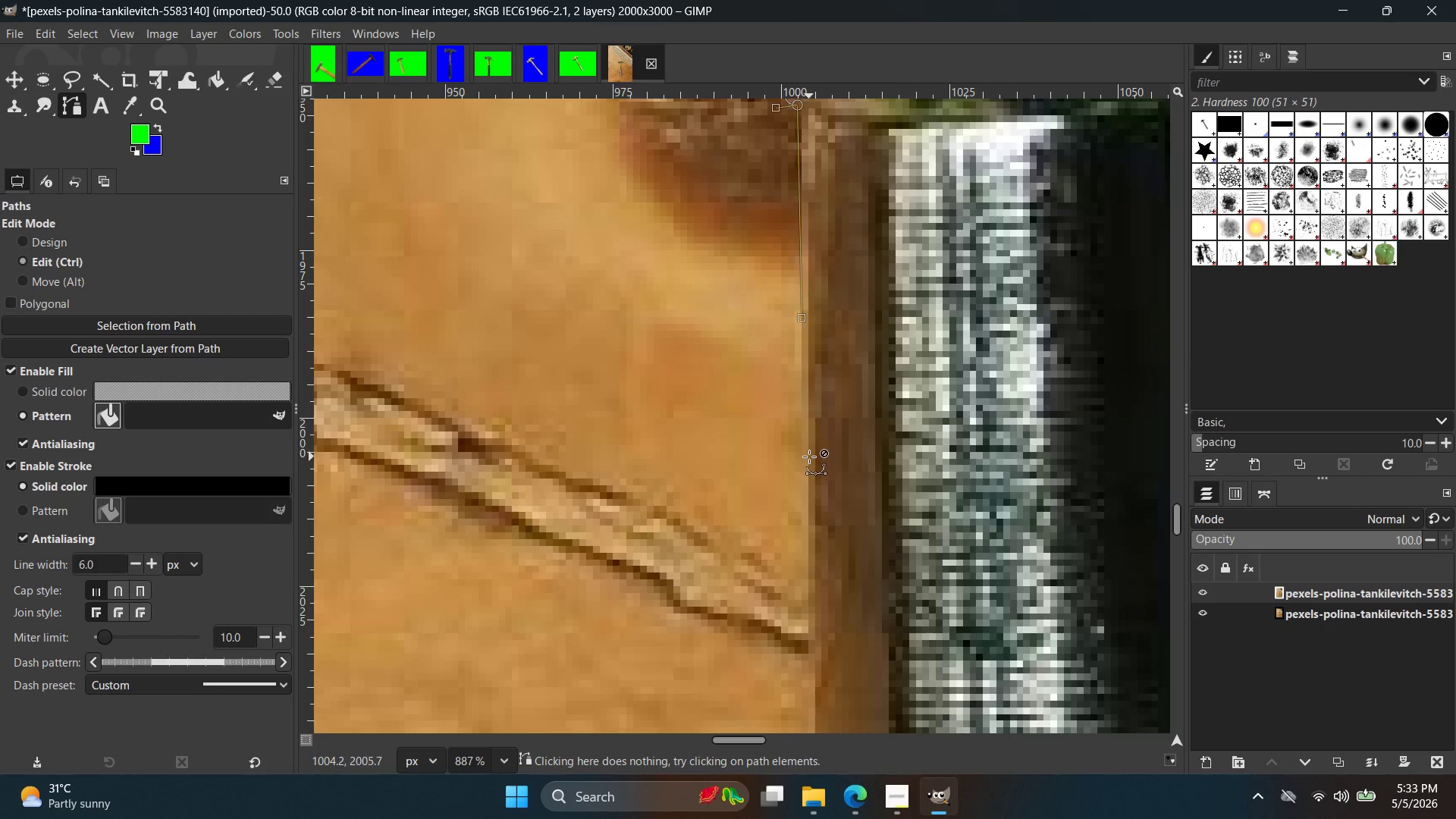 
left_click([809, 457])
 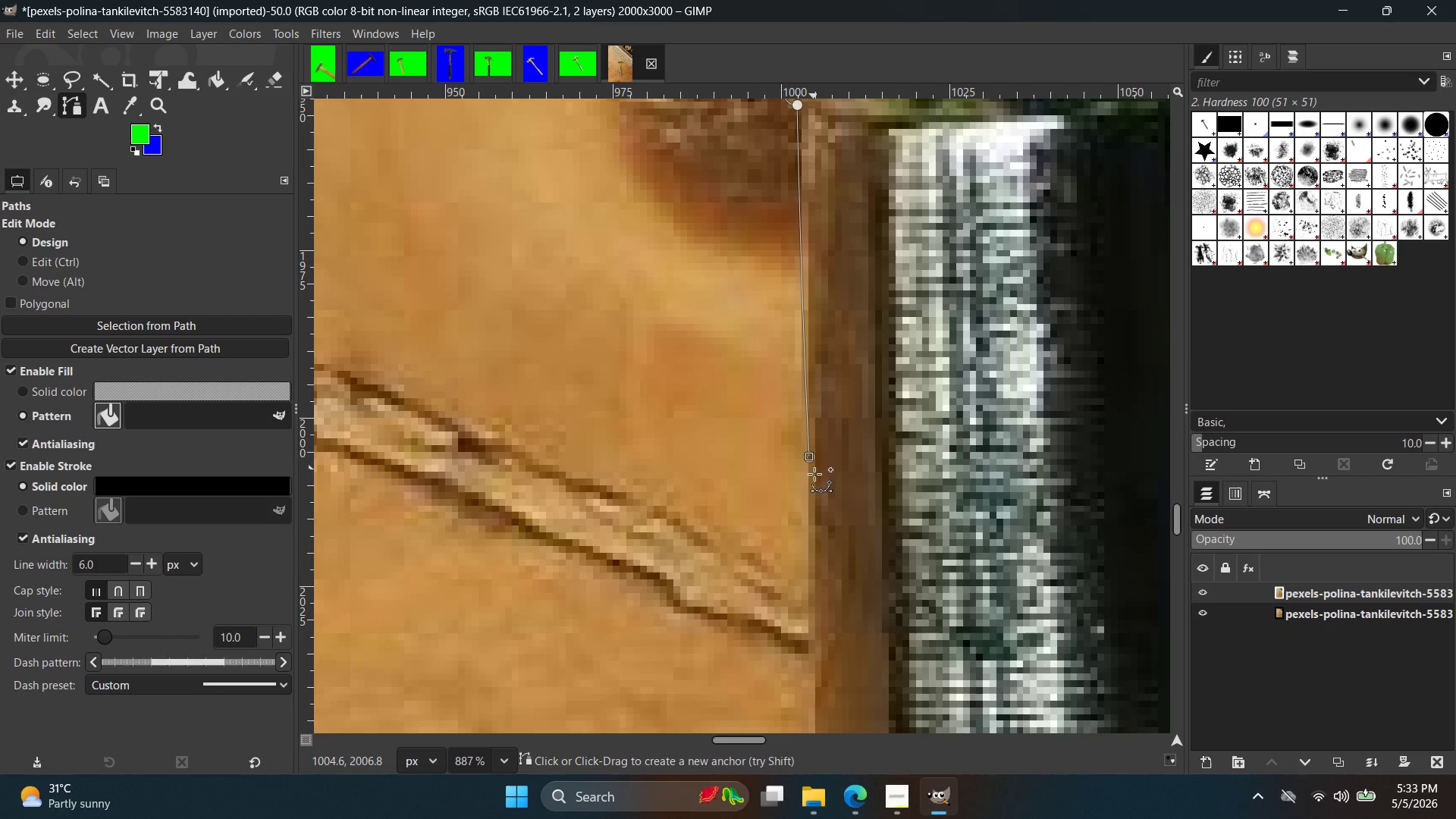 
hold_key(key=Space, duration=0.34)
 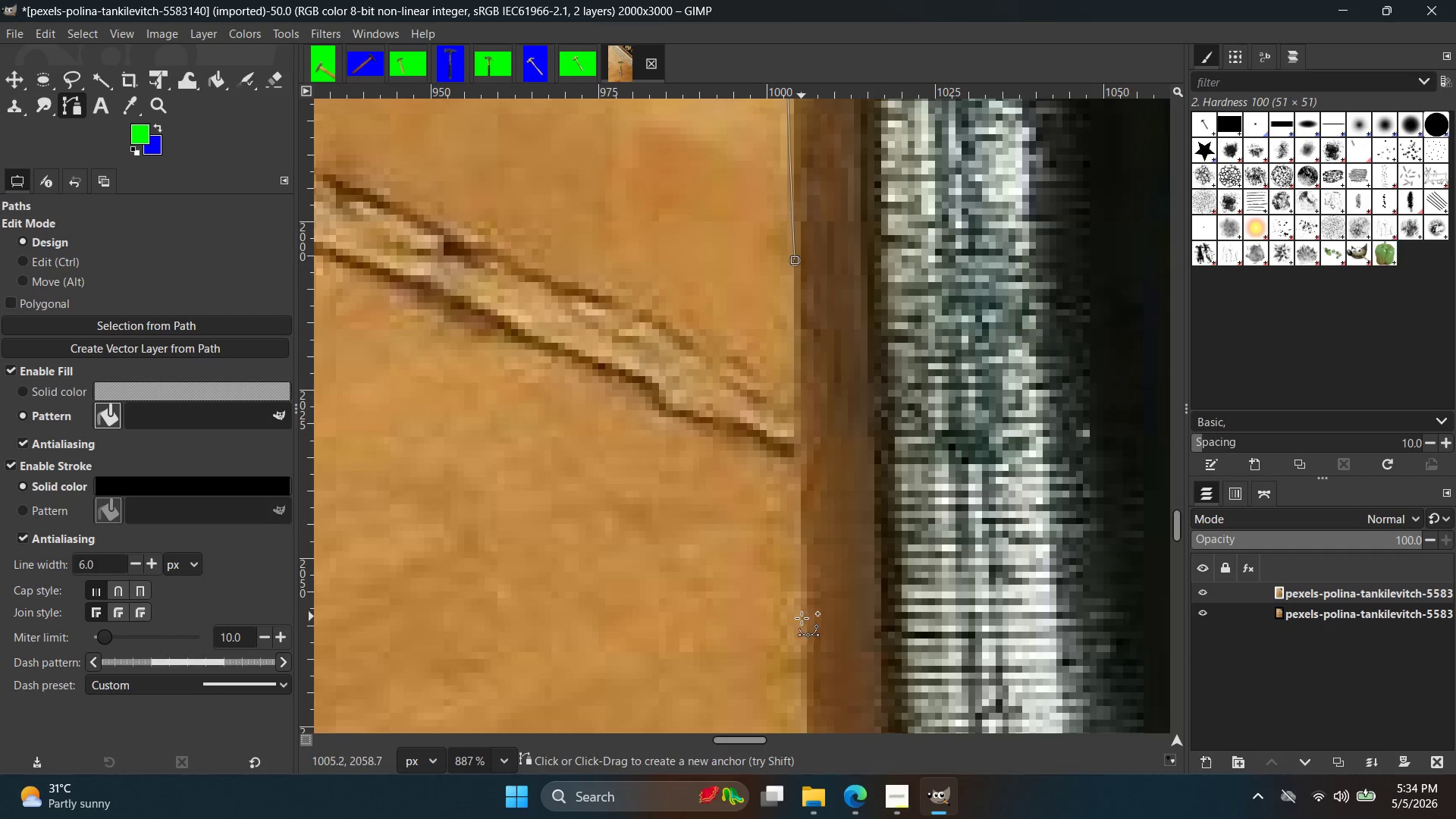 
hold_key(key=ControlLeft, duration=0.94)
scroll: coordinate [813, 527], scroll_direction: down, amount: 8.0
 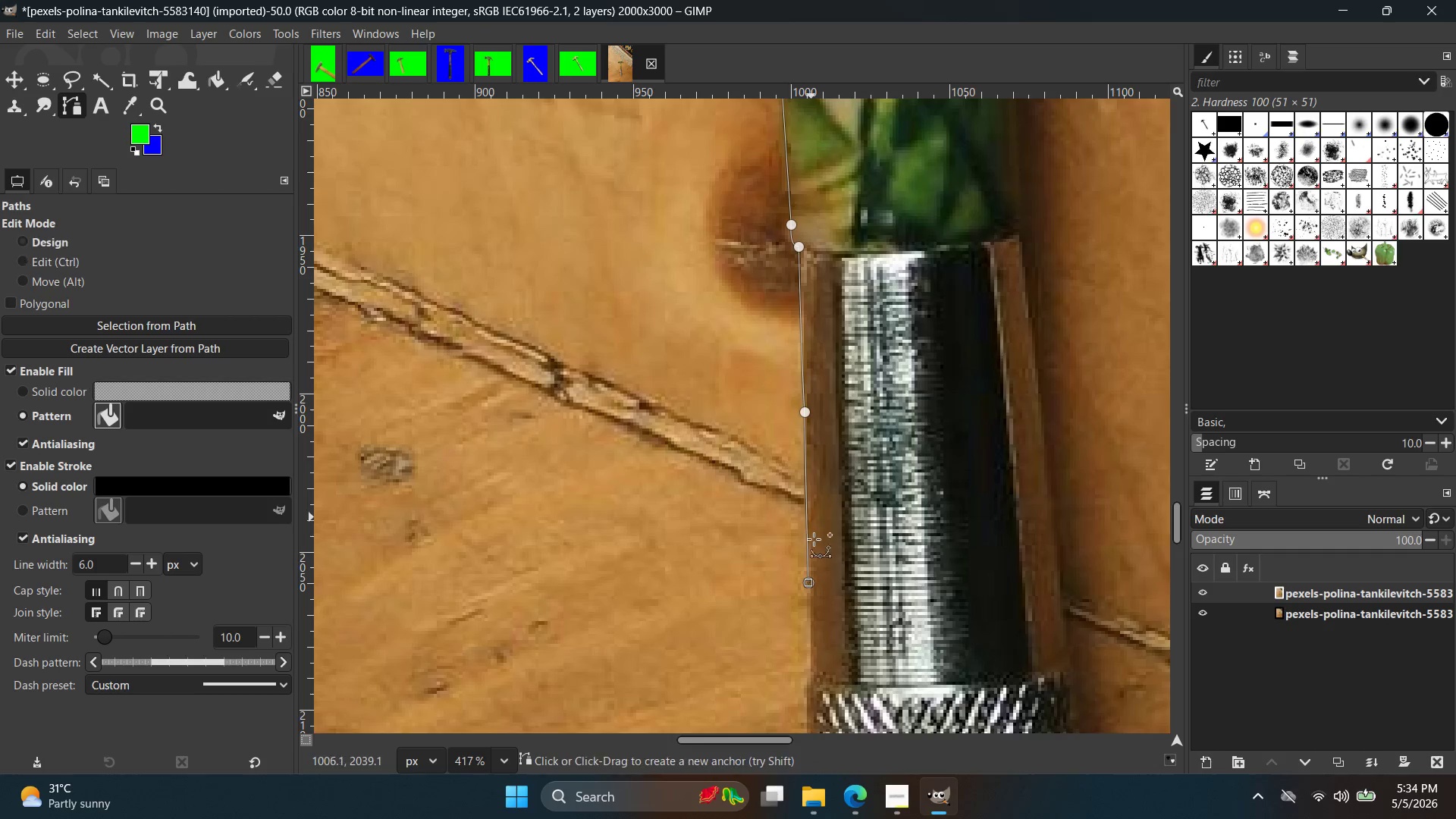 
hold_key(key=Space, duration=0.36)
 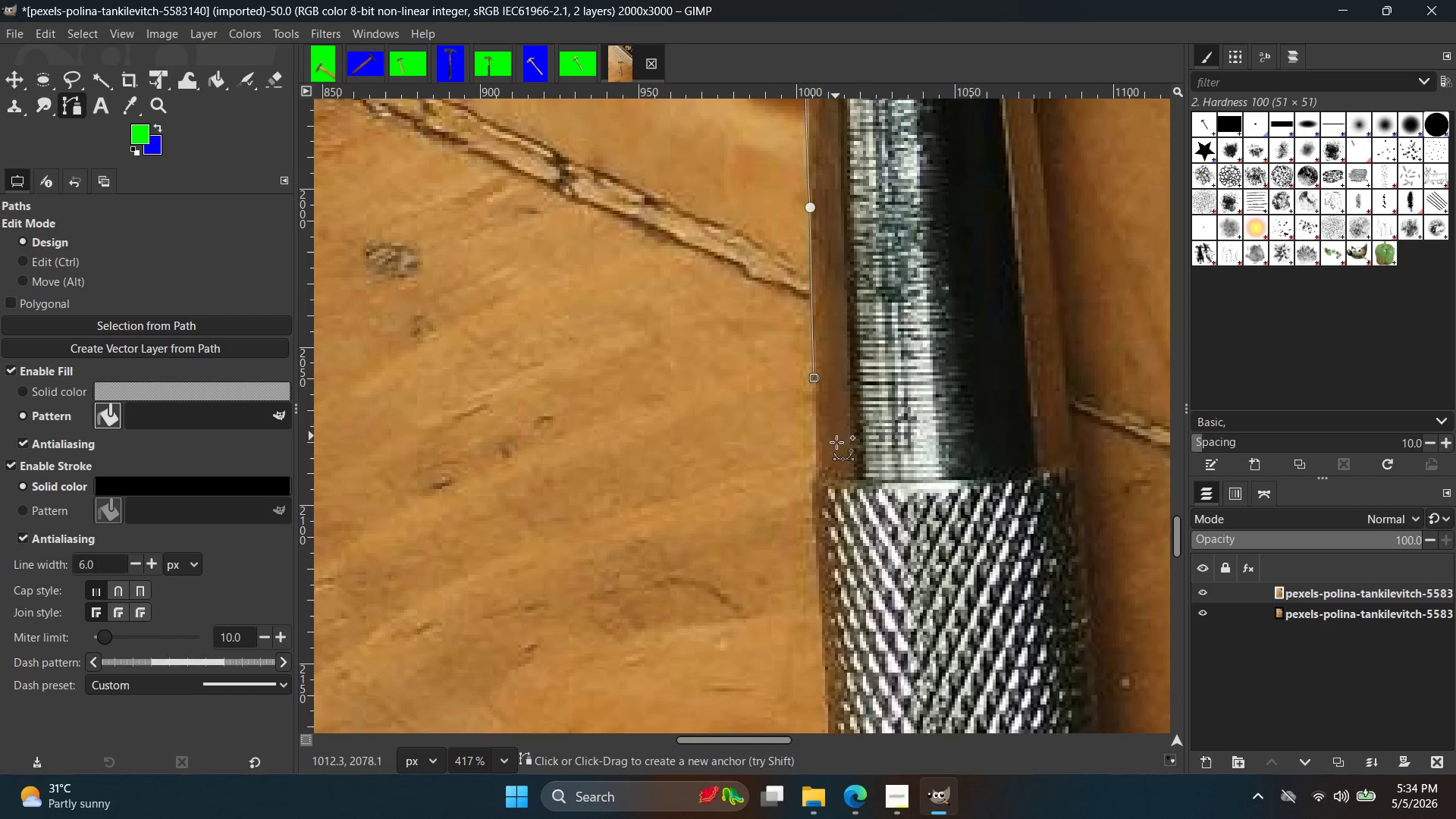 
hold_key(key=ControlLeft, duration=0.81)
scroll: coordinate [820, 465], scroll_direction: up, amount: 8.0
 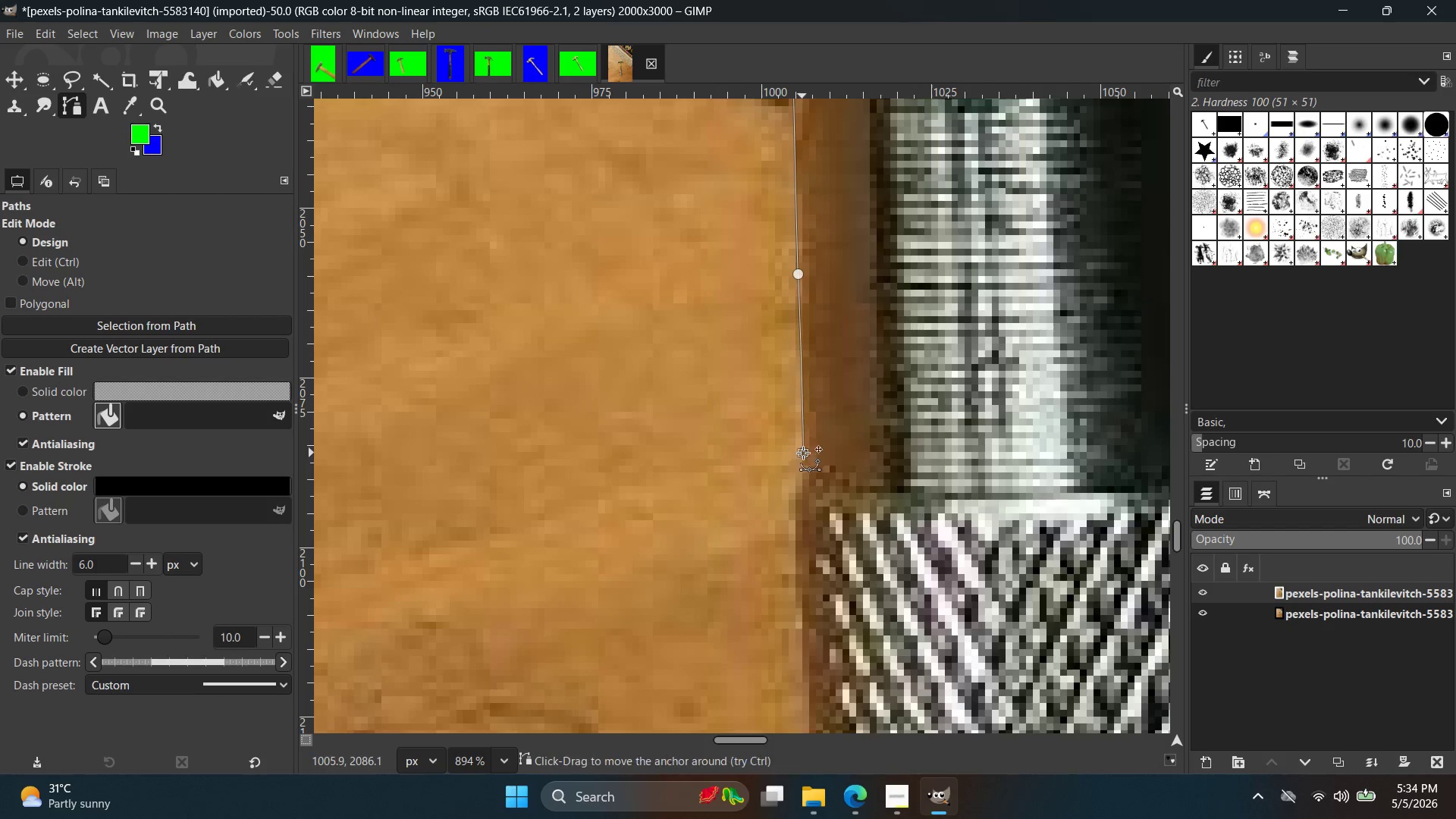 
hold_key(key=ControlLeft, duration=4.56)
scroll: coordinate [877, 441], scroll_direction: down, amount: 31.0
 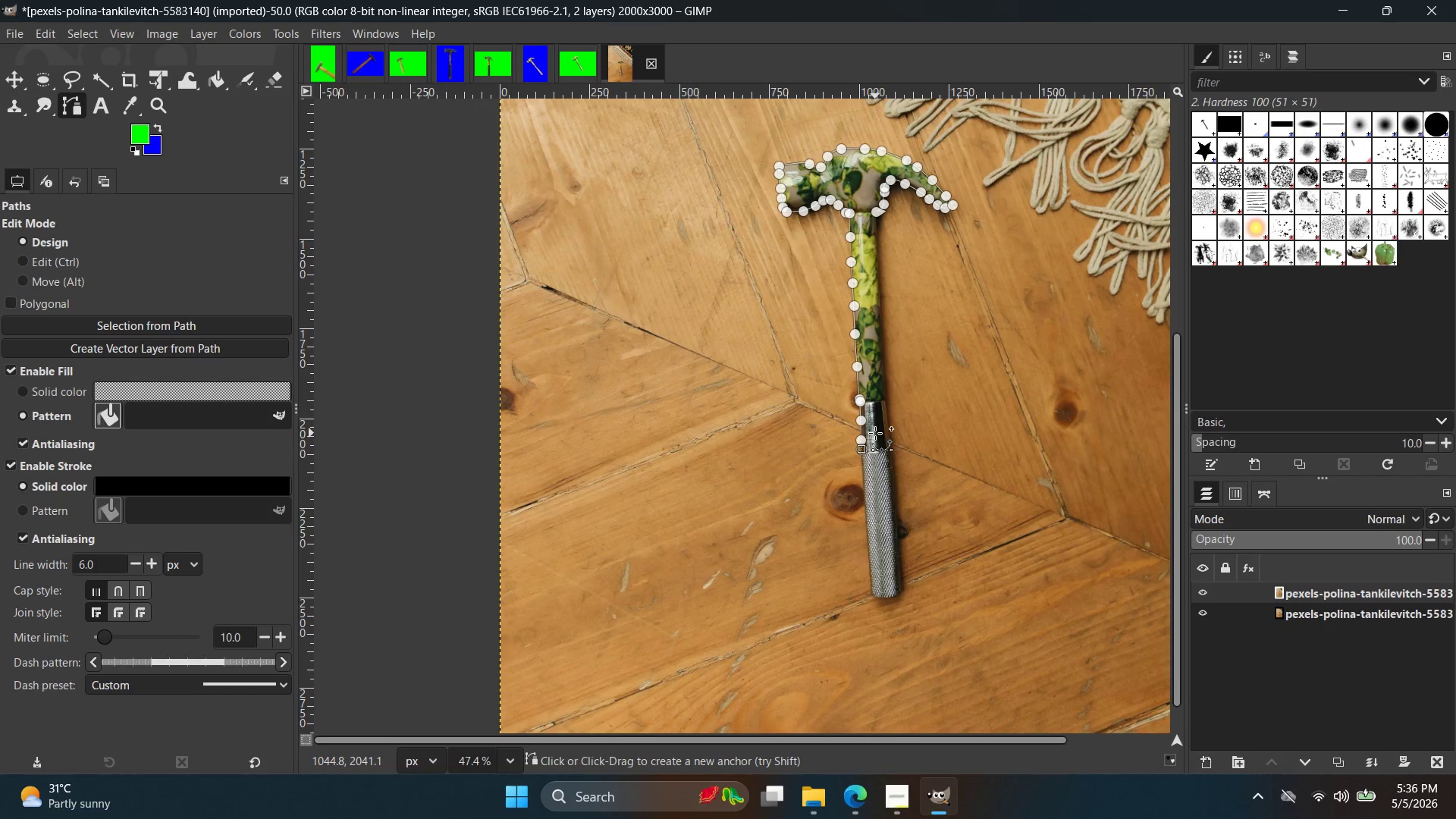 
wait(154.42)
 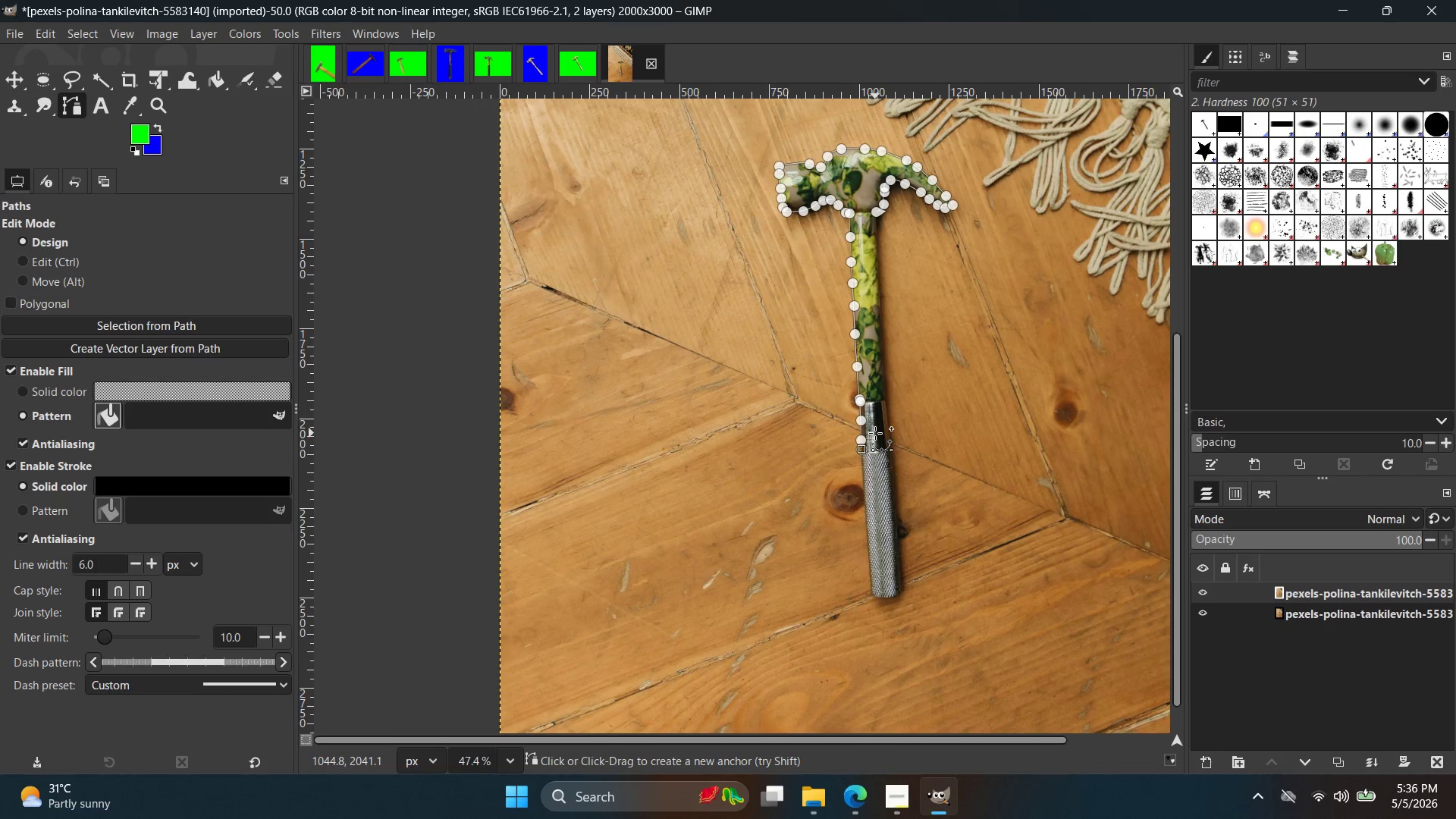 
hold_key(key=ControlLeft, duration=1.25)
scroll: coordinate [875, 460], scroll_direction: up, amount: 15.0
 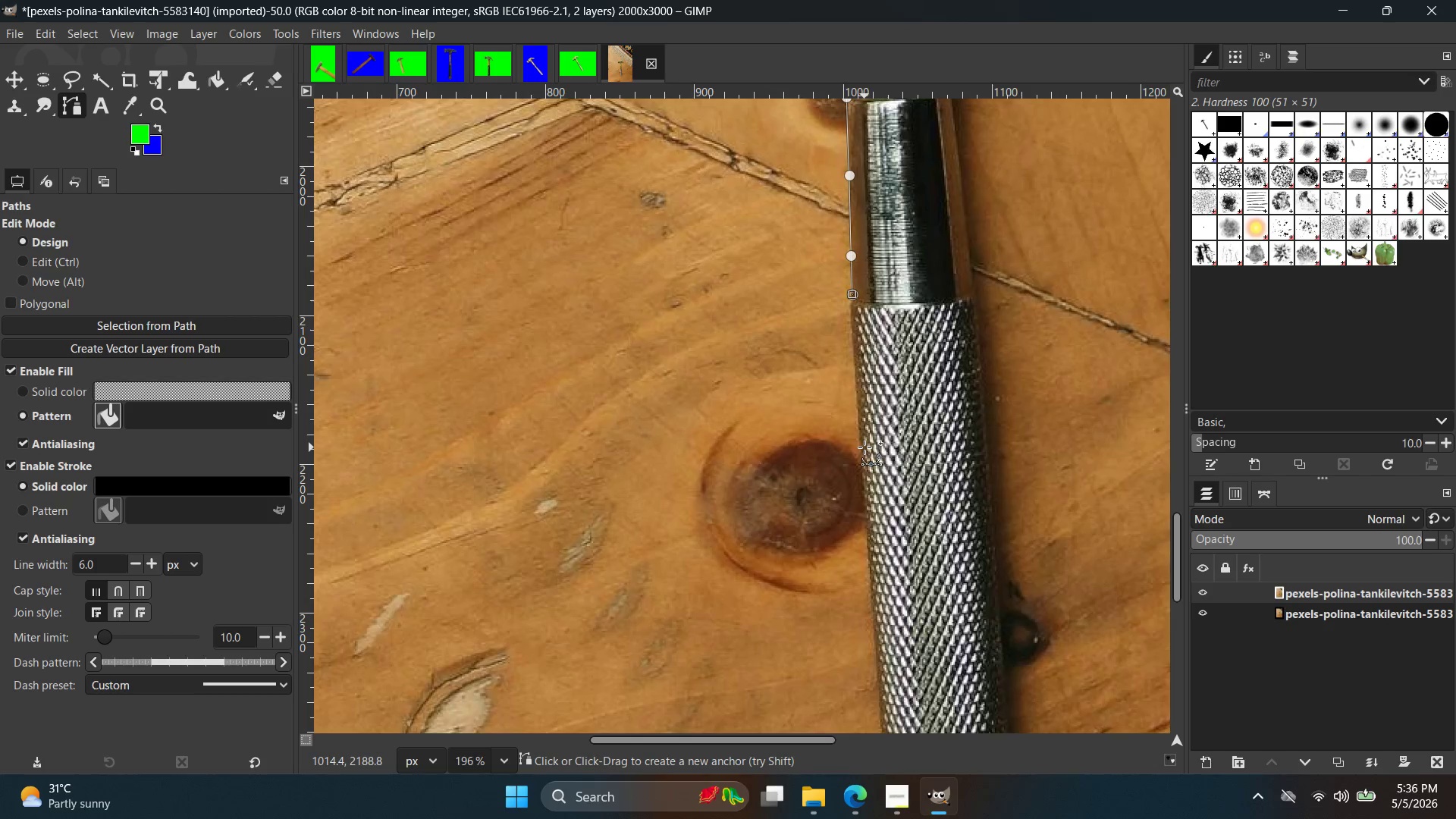 
left_click([861, 449])
 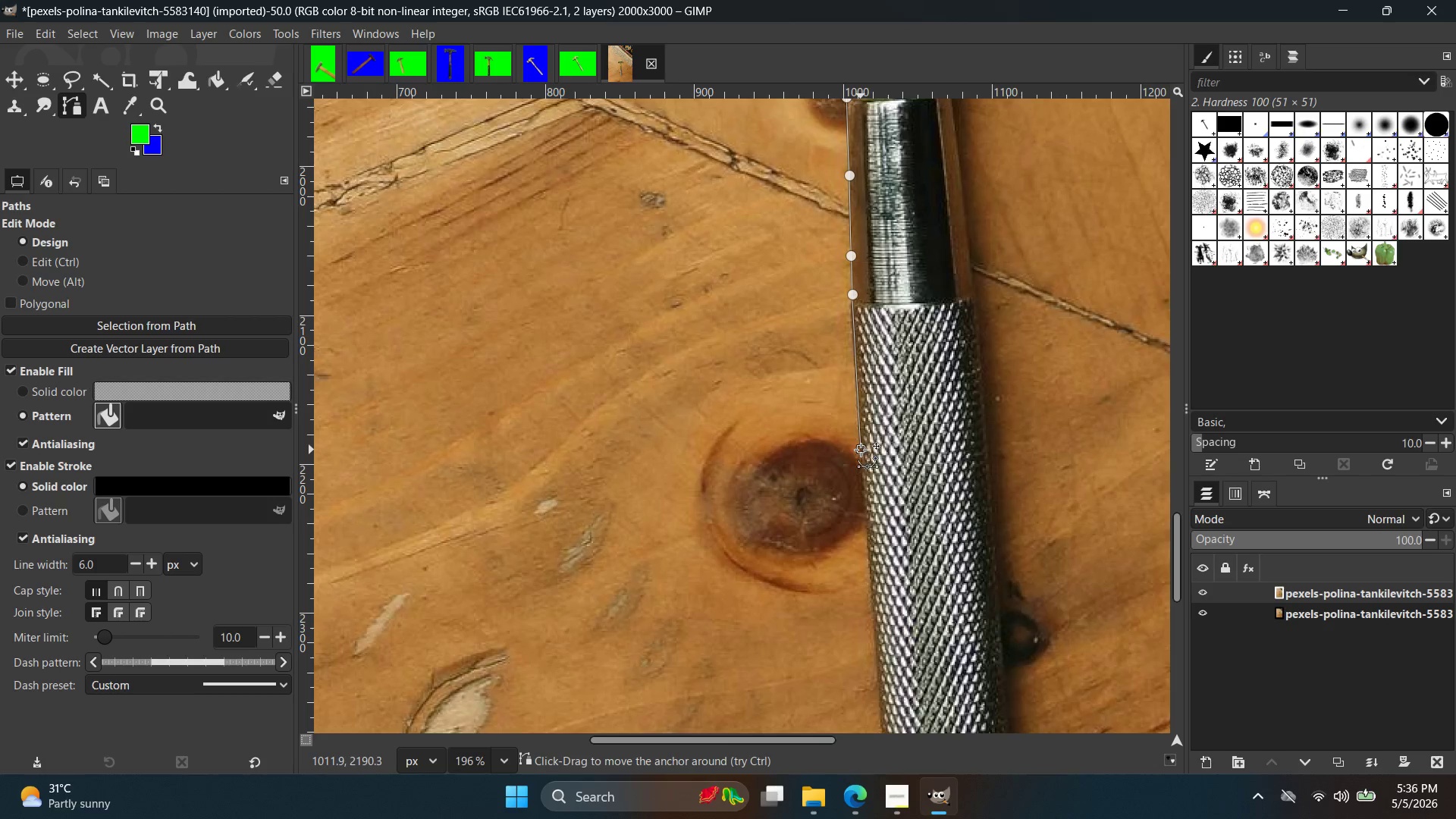 
hold_key(key=ControlLeft, duration=0.81)
 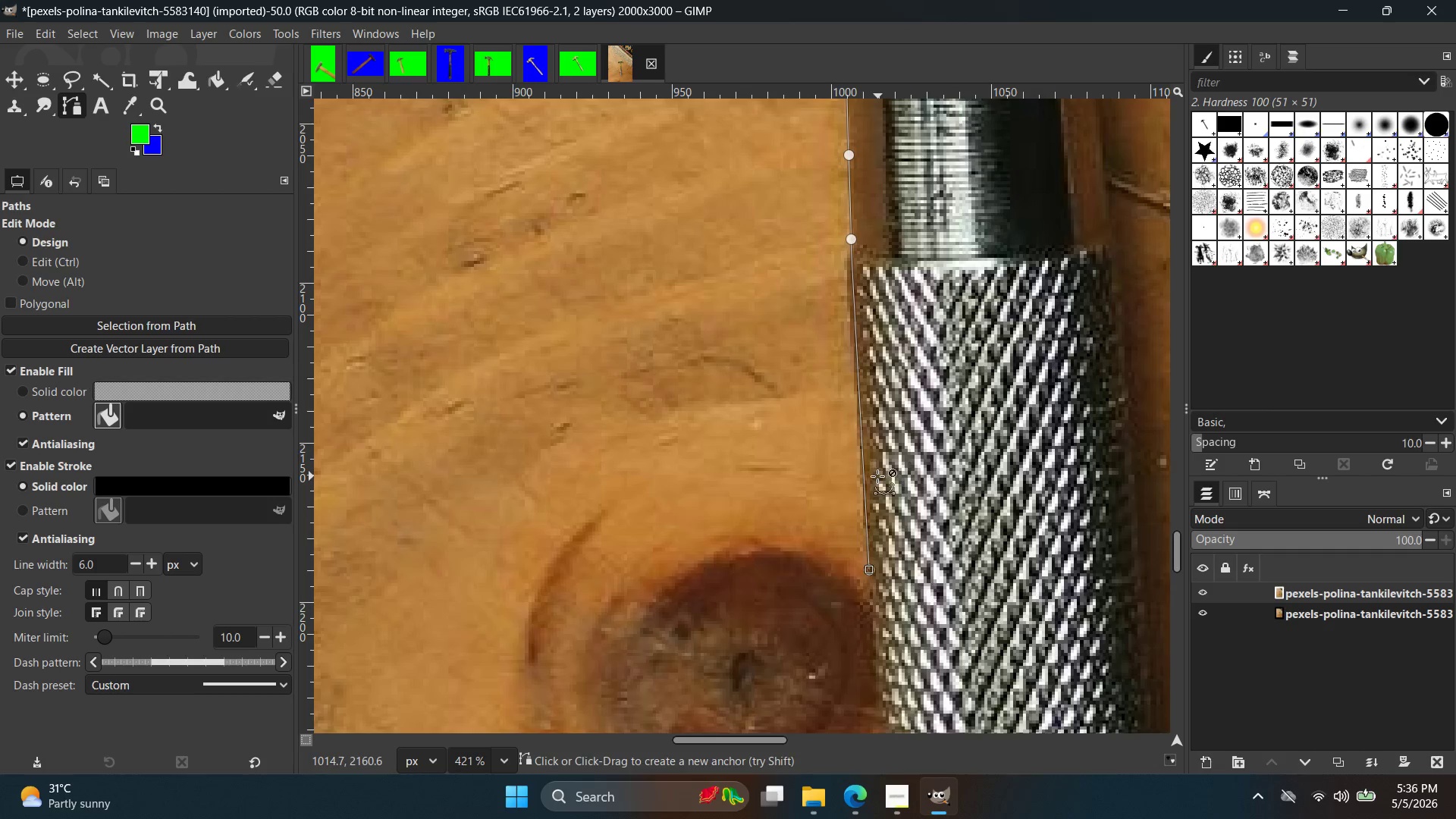 
hold_key(key=Space, duration=0.36)
 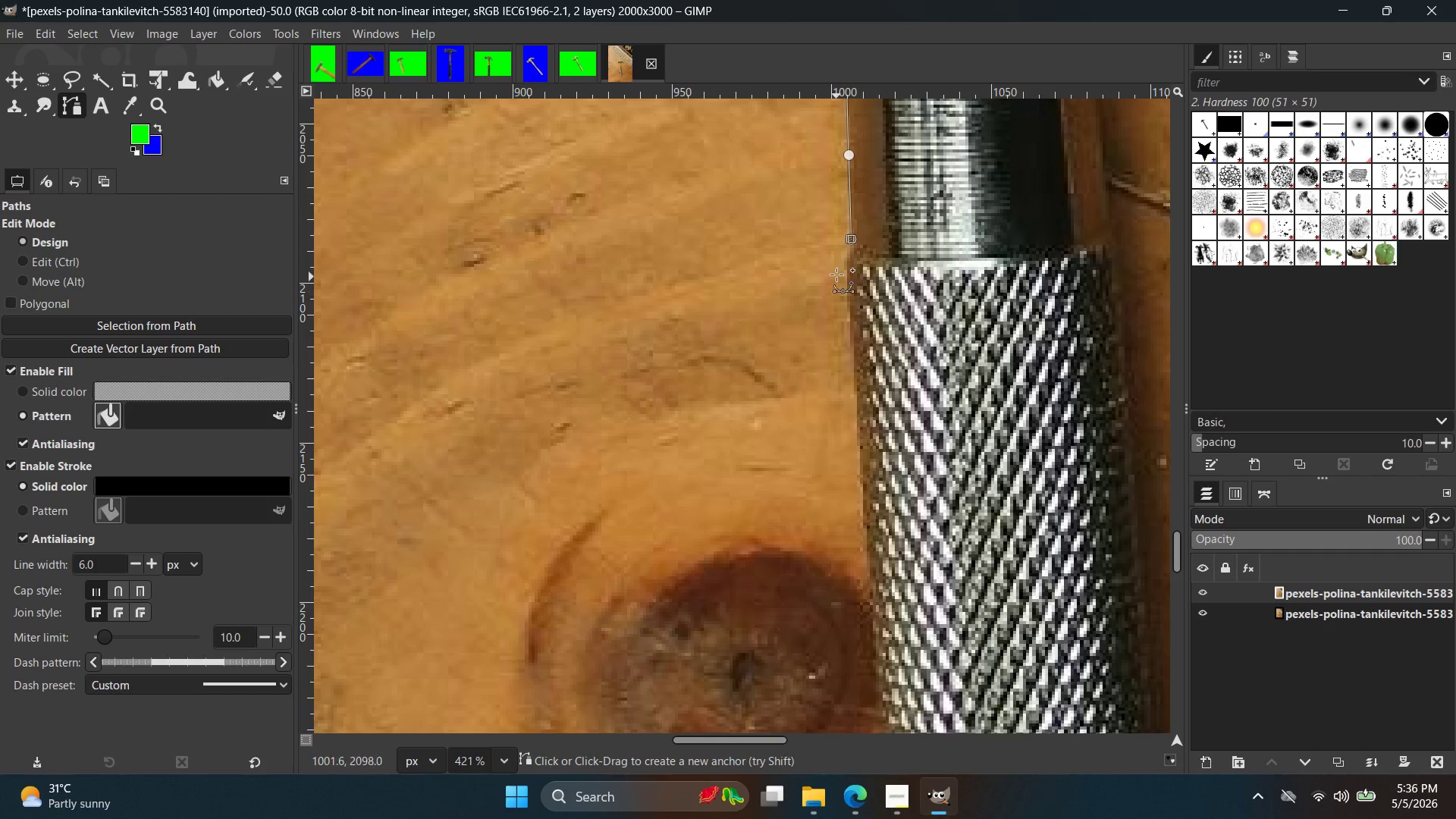 
scroll: coordinate [864, 456], scroll_direction: up, amount: 8.0
 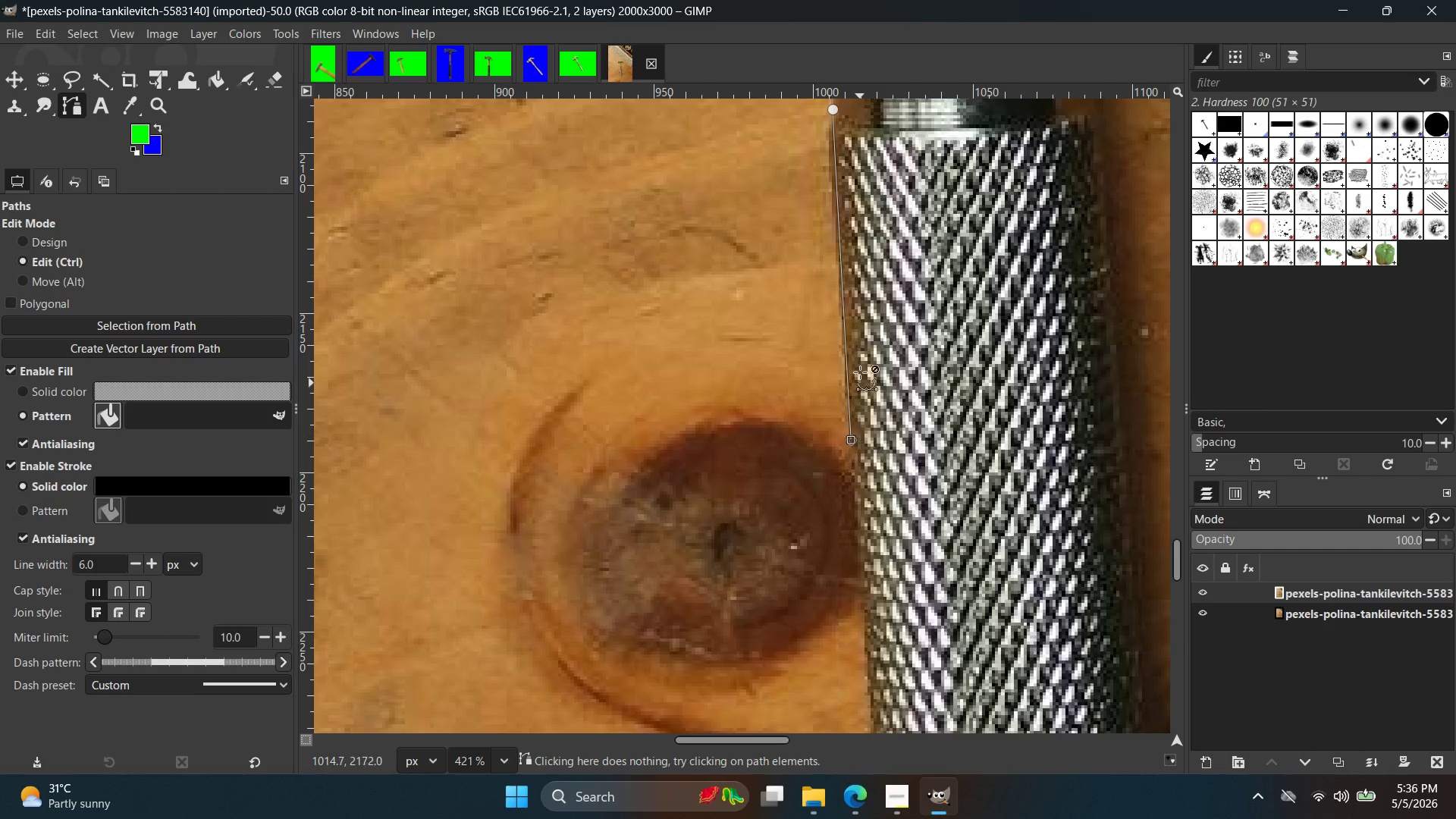 
key(Control+ControlLeft)
 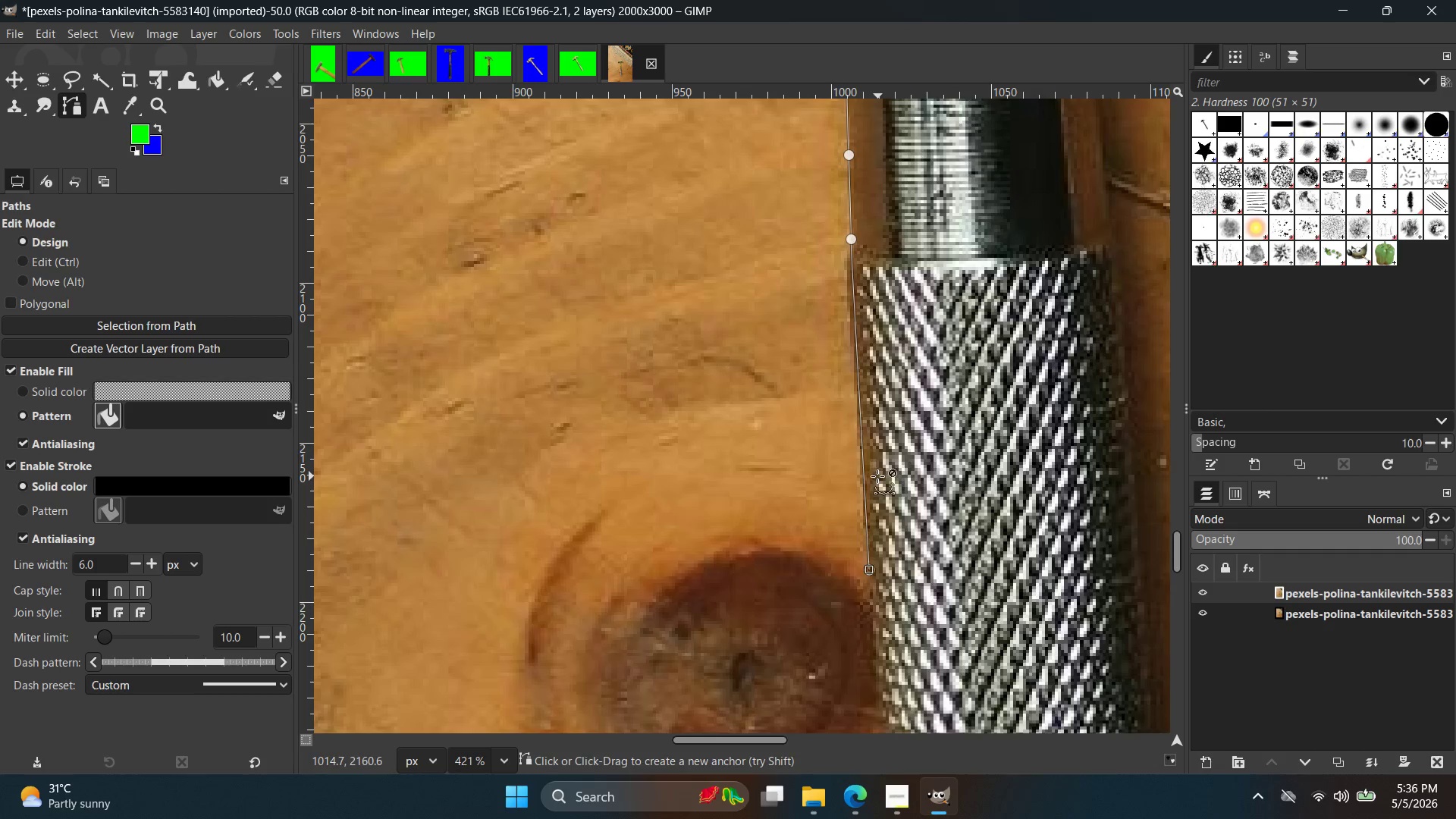 
key(Control+Z)
 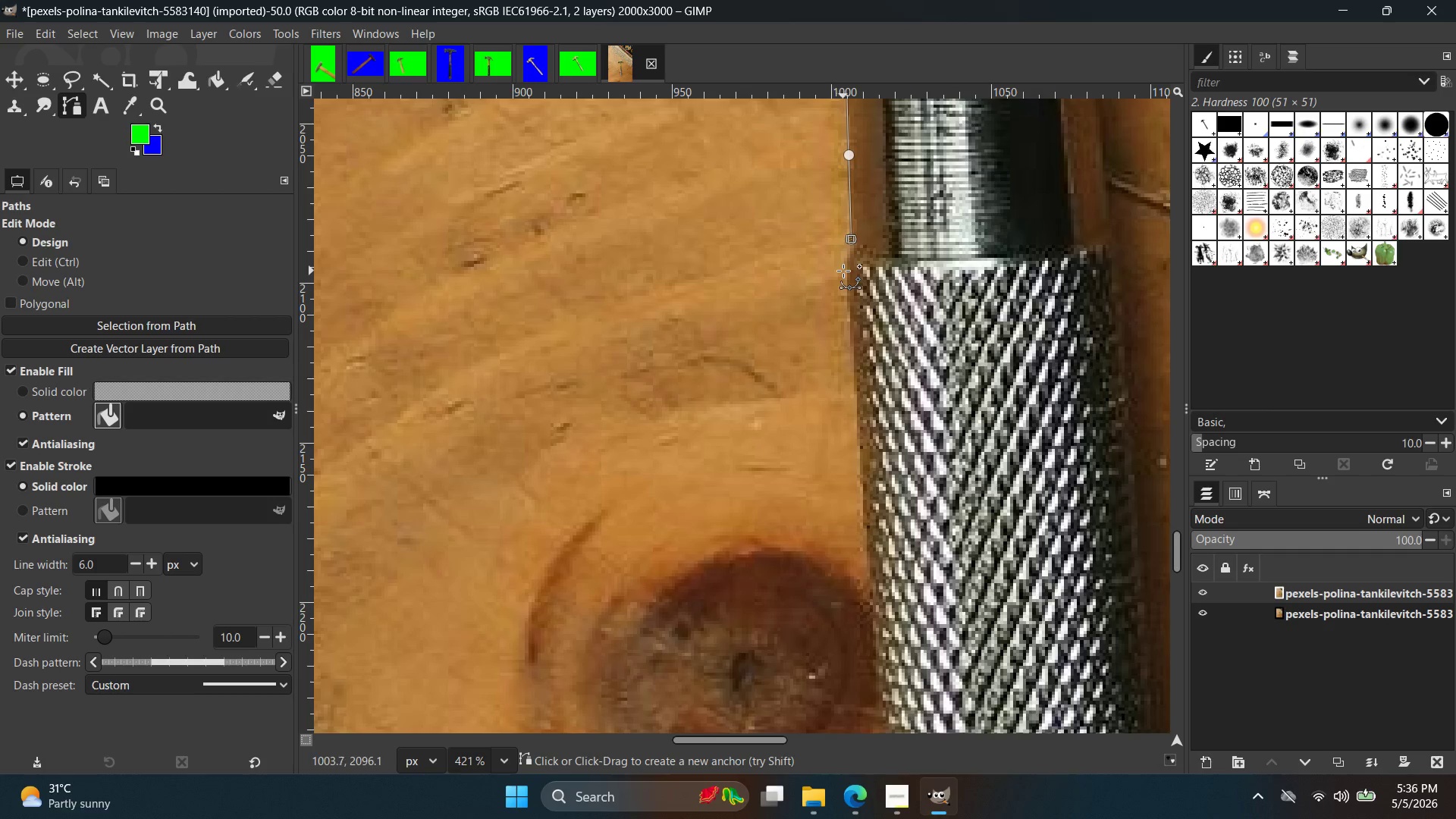 
left_click_drag(start_coordinate=[844, 271], to_coordinate=[849, 290])
 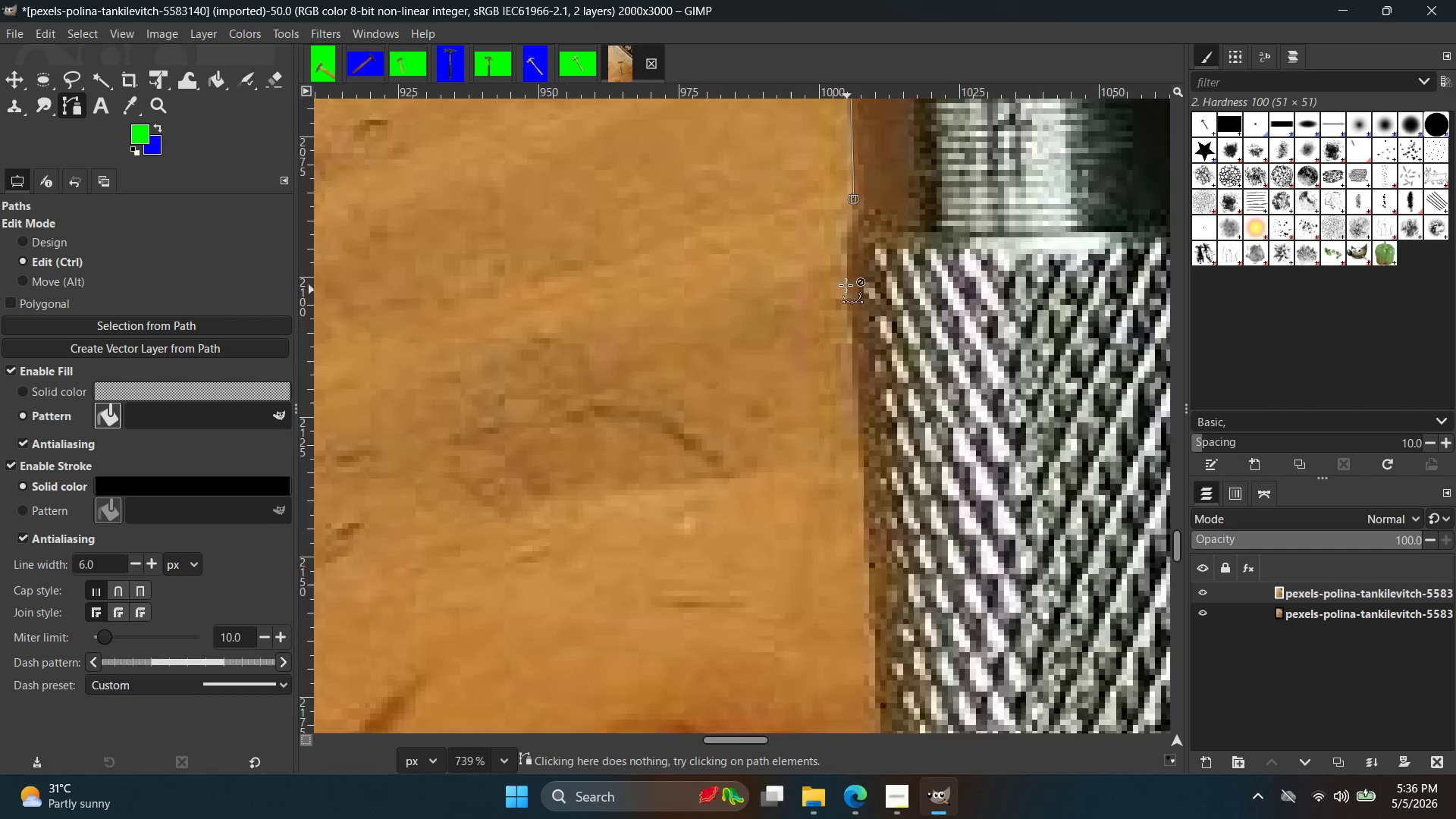 
key(Control+Z)
 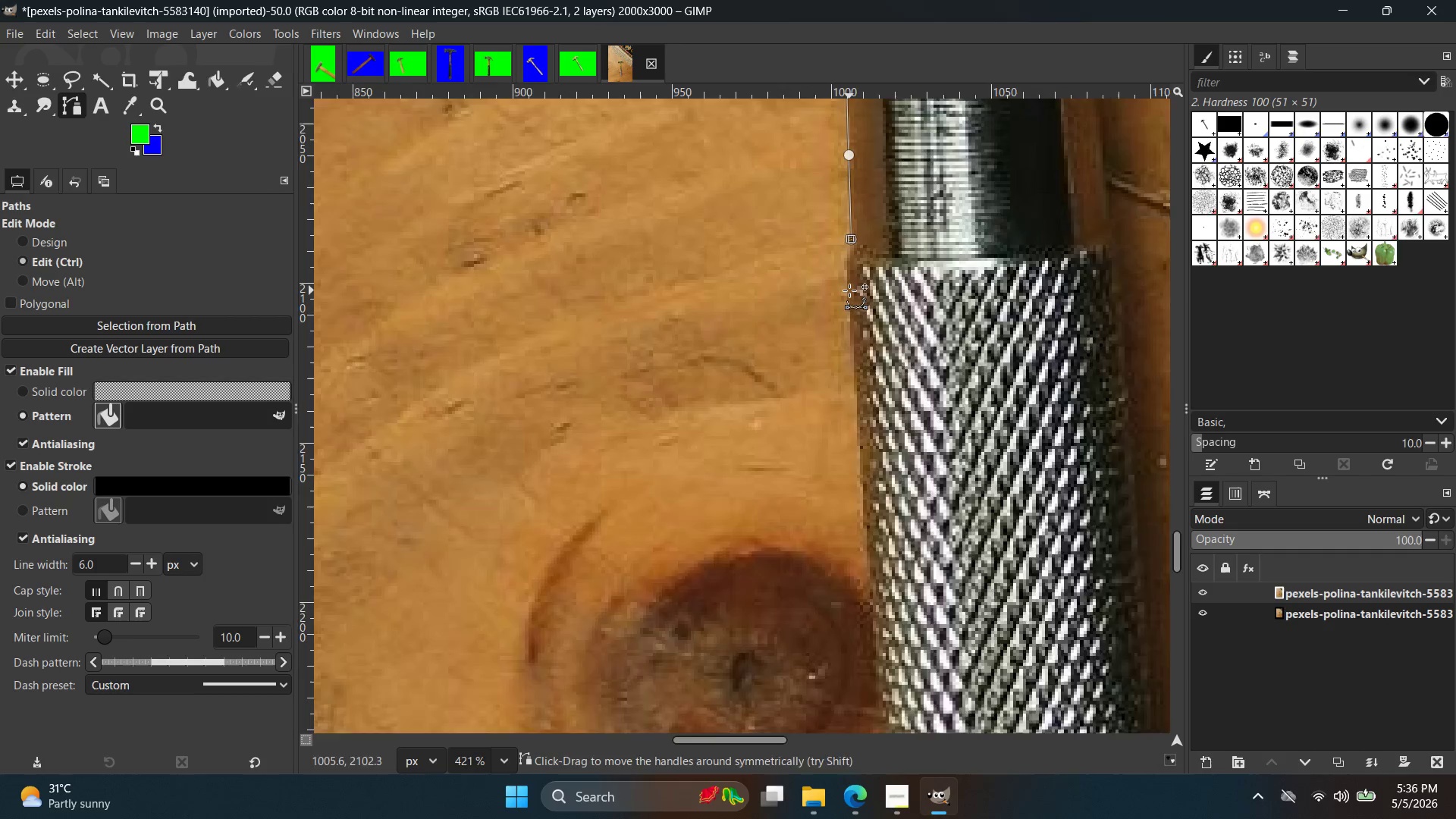 
hold_key(key=Space, duration=0.34)
 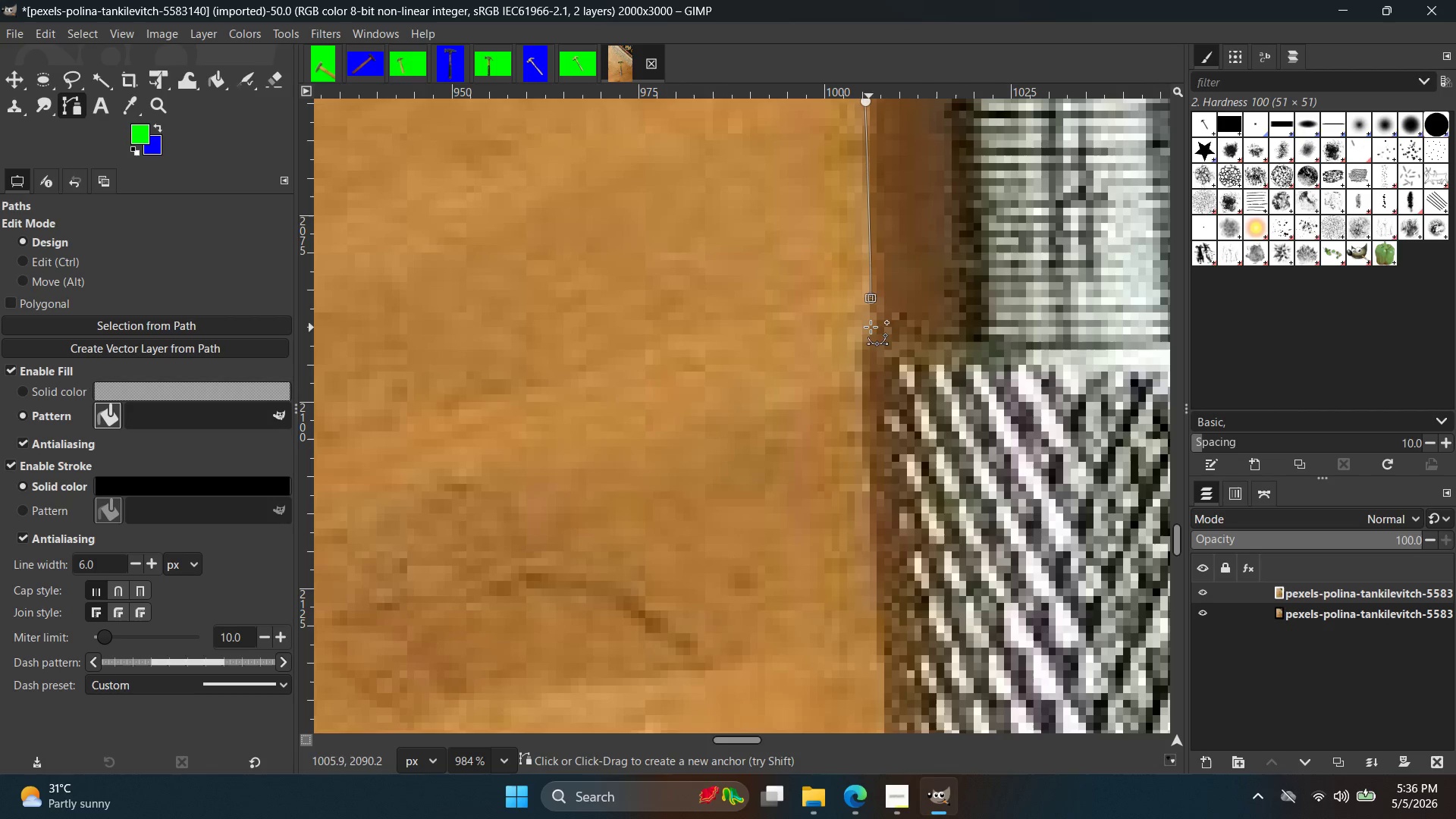 
scroll: coordinate [846, 285], scroll_direction: up, amount: 9.0
 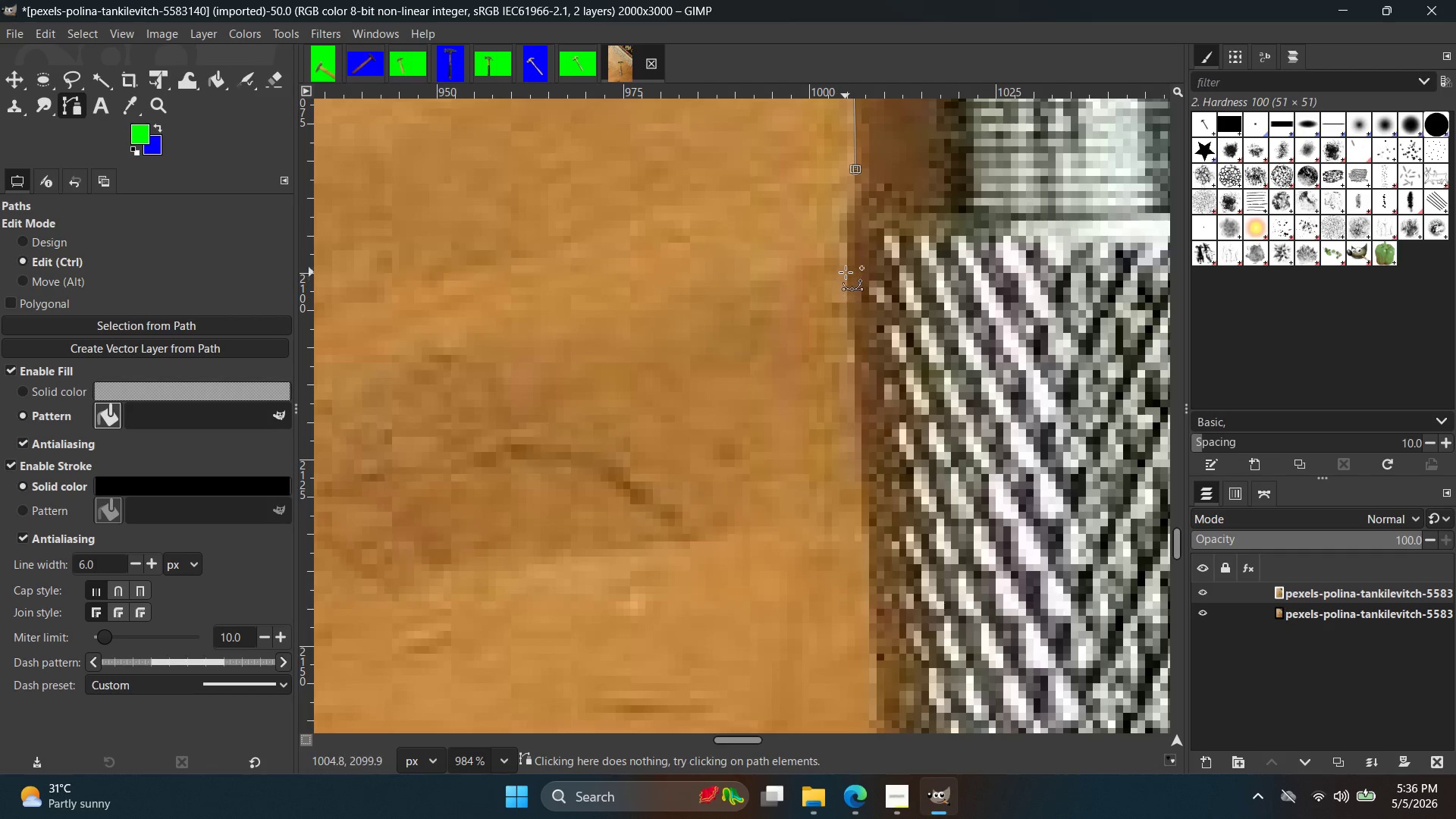 
left_click([872, 327])
 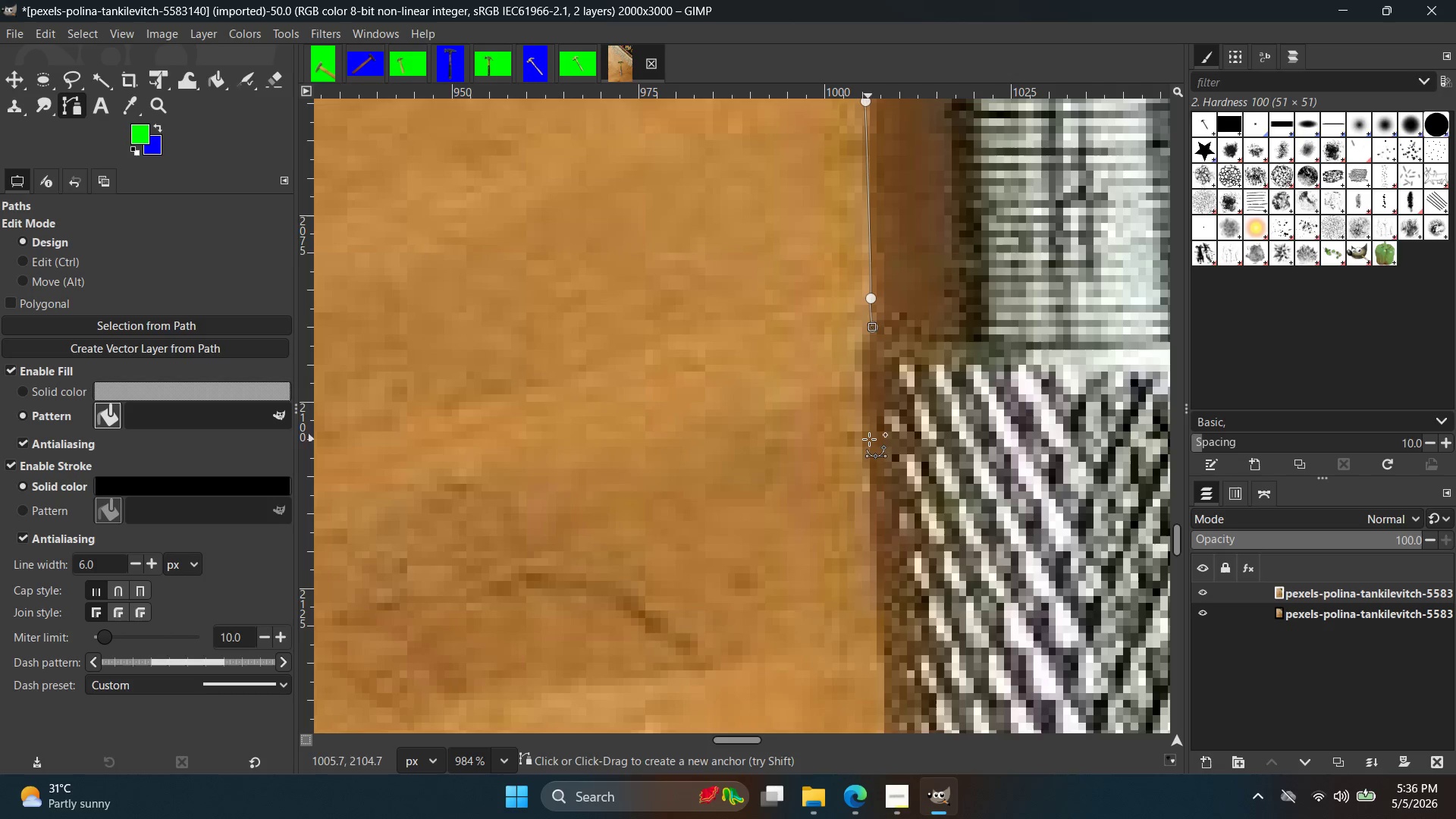 
left_click_drag(start_coordinate=[872, 447], to_coordinate=[868, 514])
 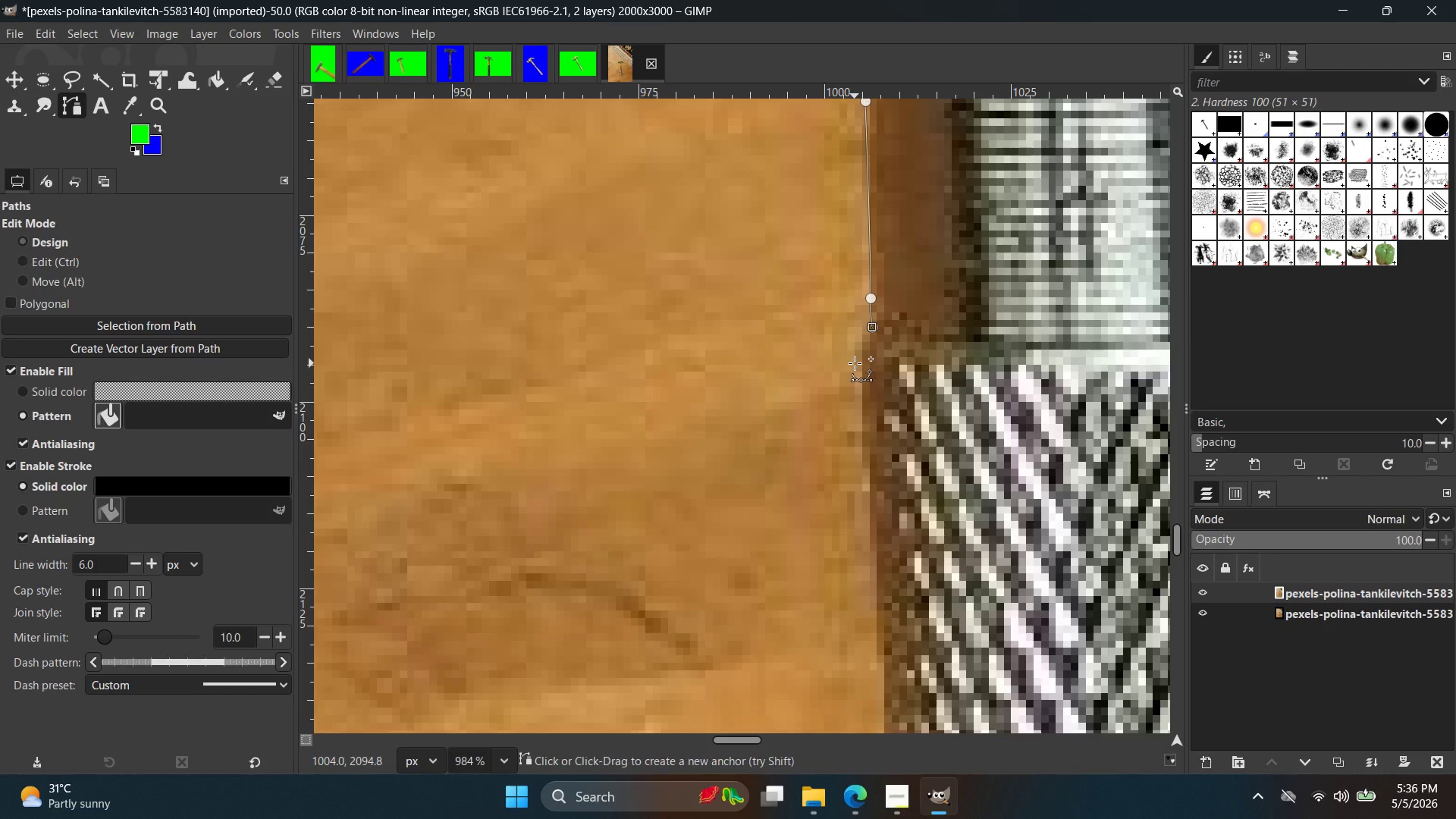 
left_click([868, 514])
 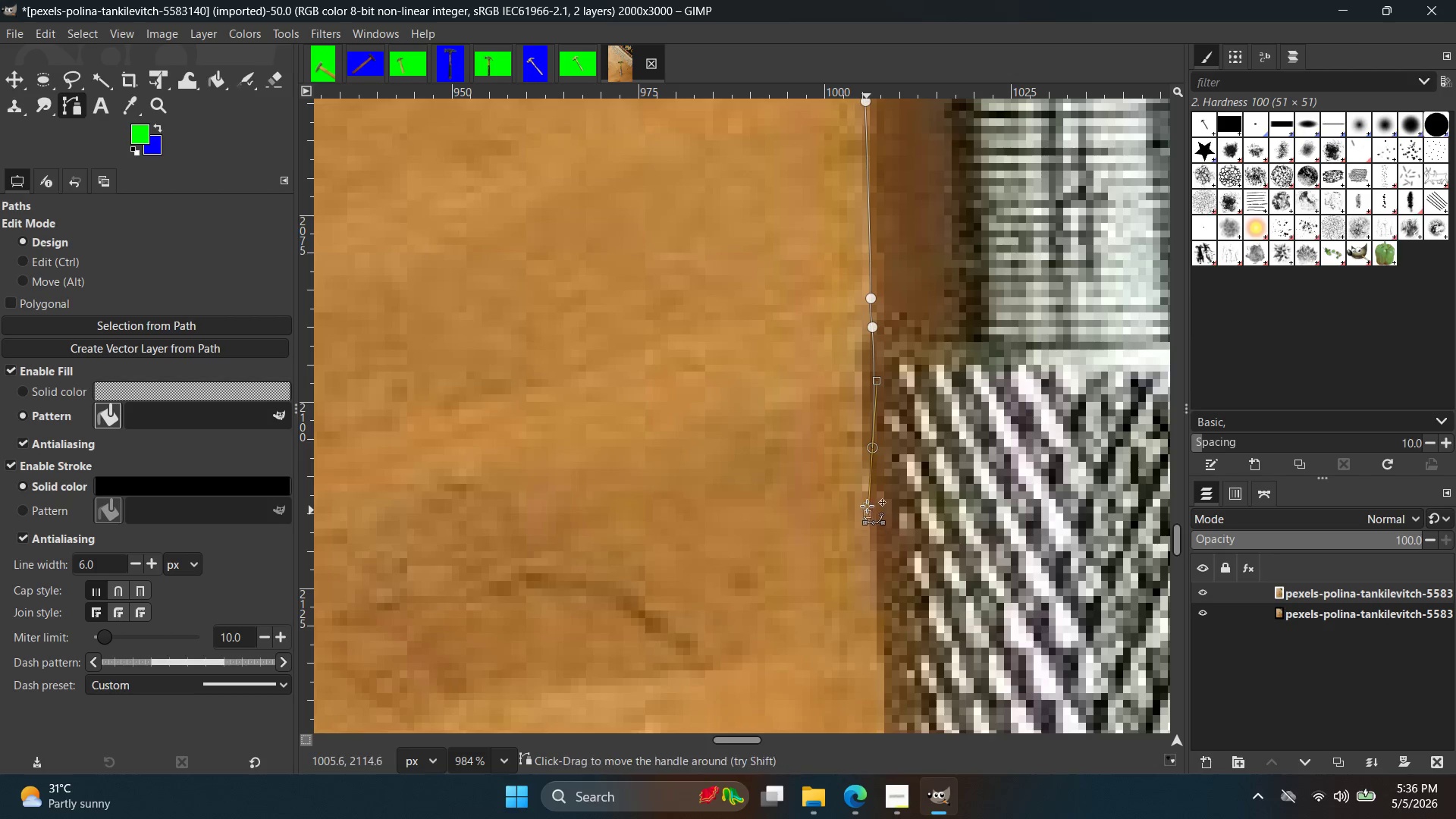 
key(Control+Z)
 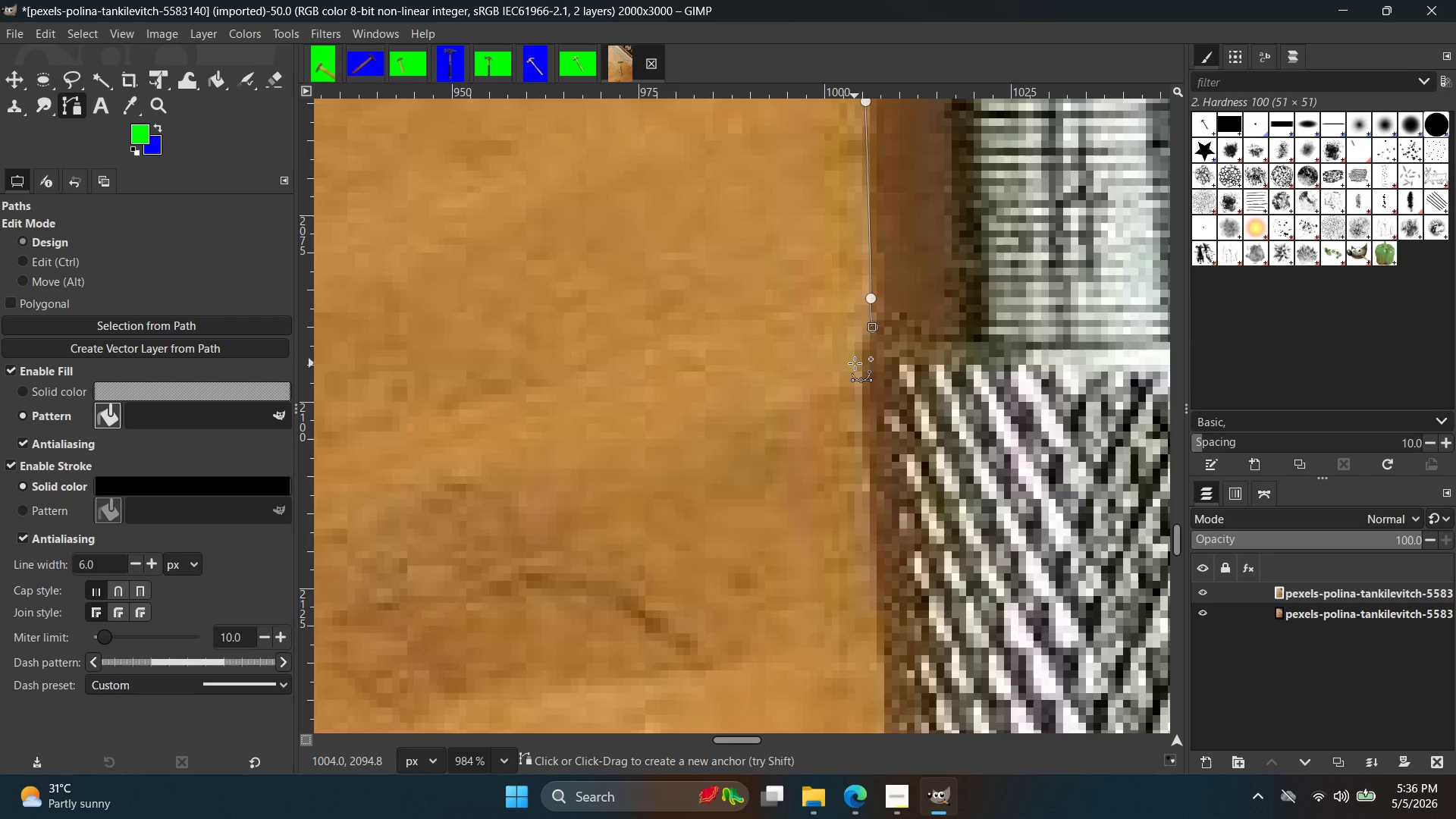 
left_click_drag(start_coordinate=[855, 363], to_coordinate=[859, 388])
 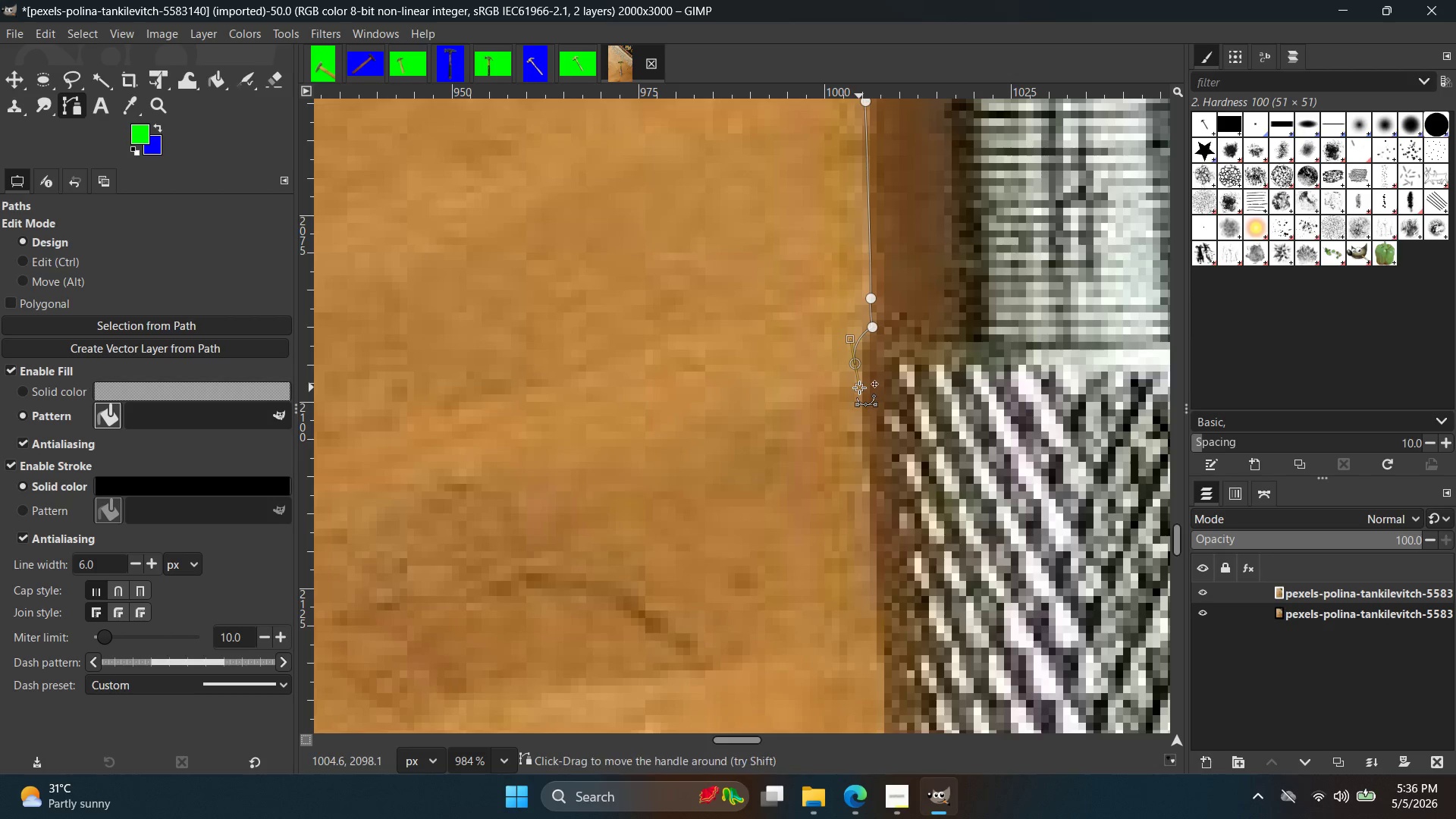 
key(Control+ControlLeft)
 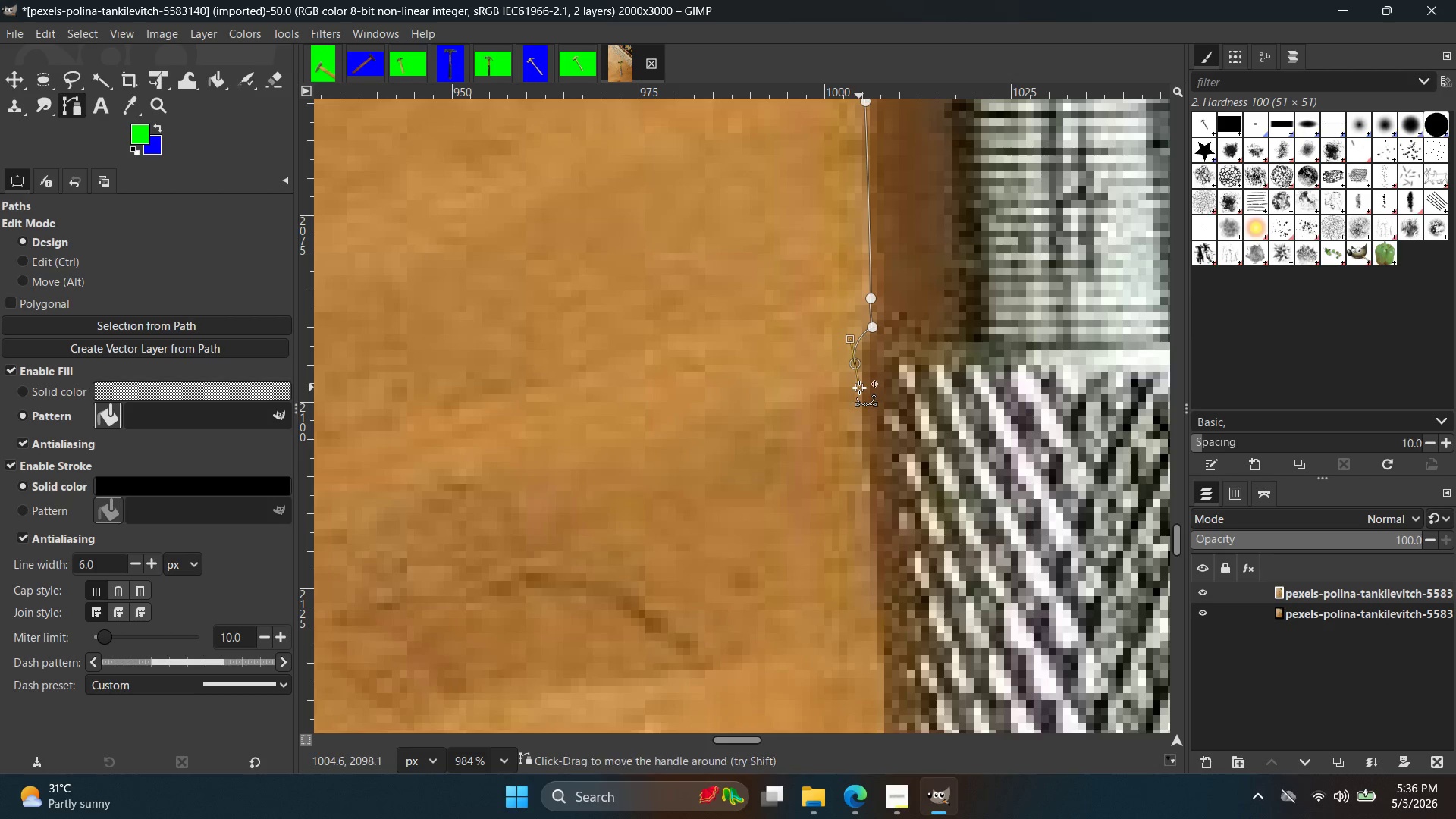 
key(Control+Z)
 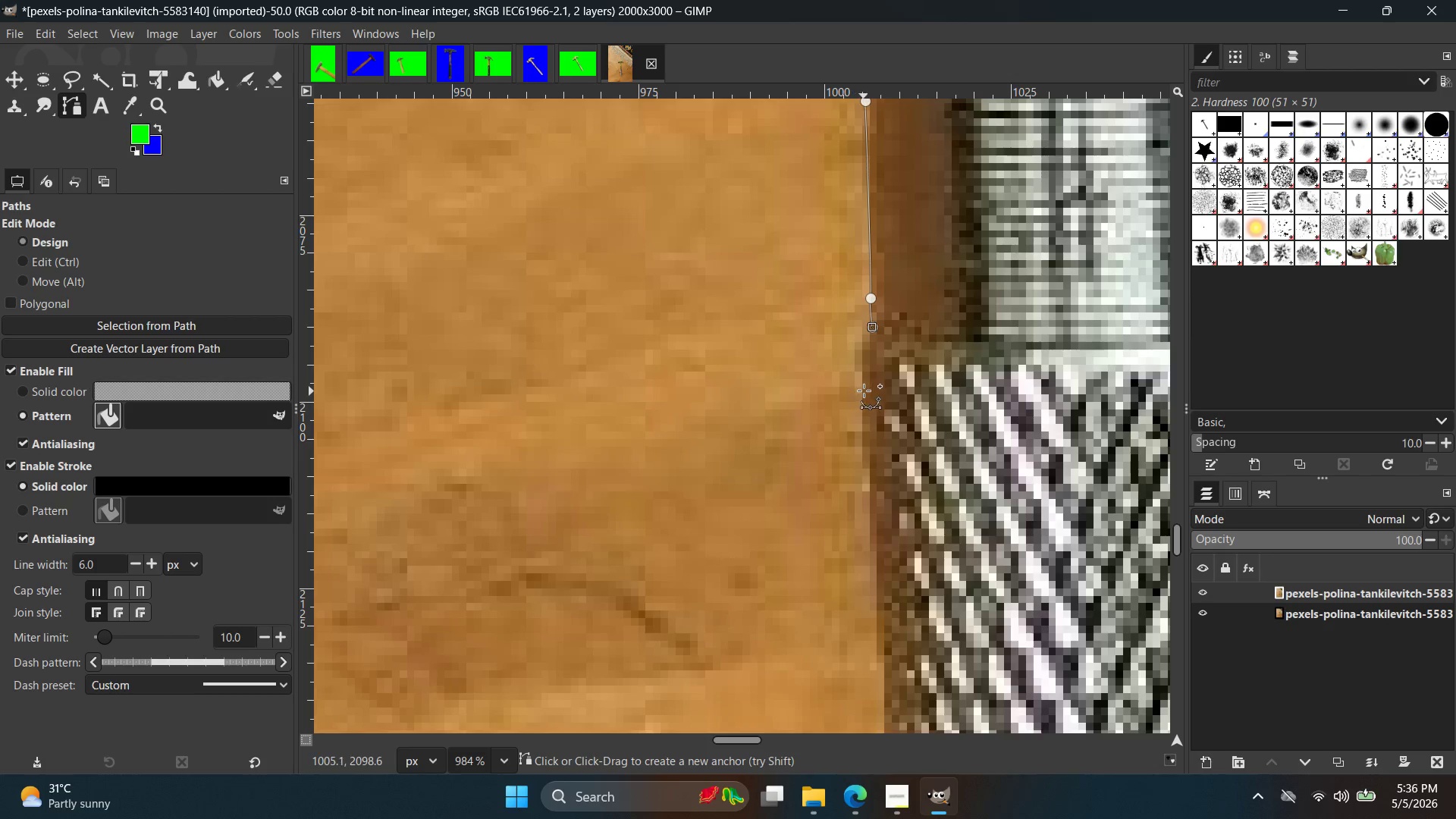 
left_click_drag(start_coordinate=[864, 391], to_coordinate=[865, 454])
 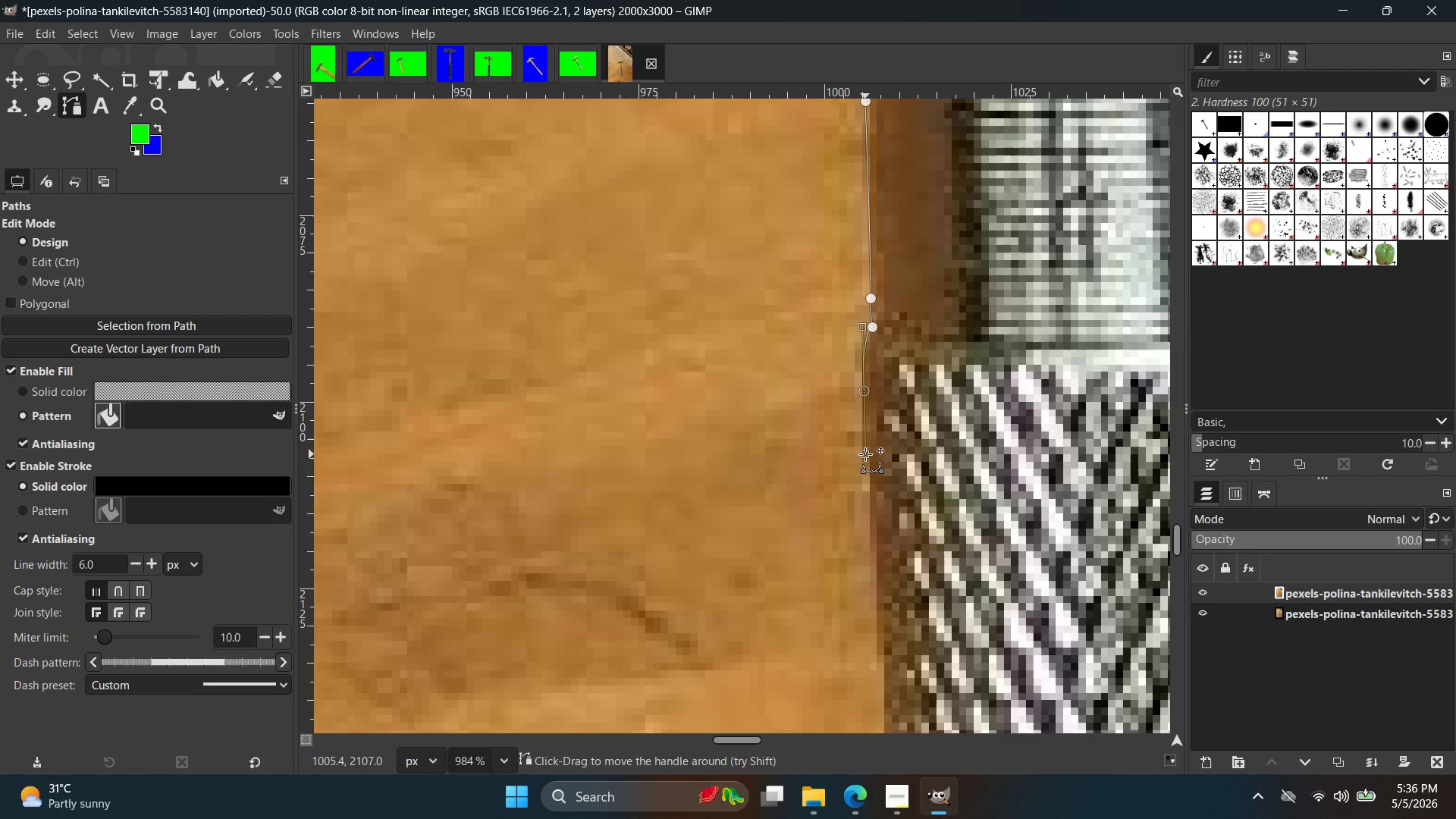 
left_click_drag(start_coordinate=[865, 454], to_coordinate=[868, 546])
 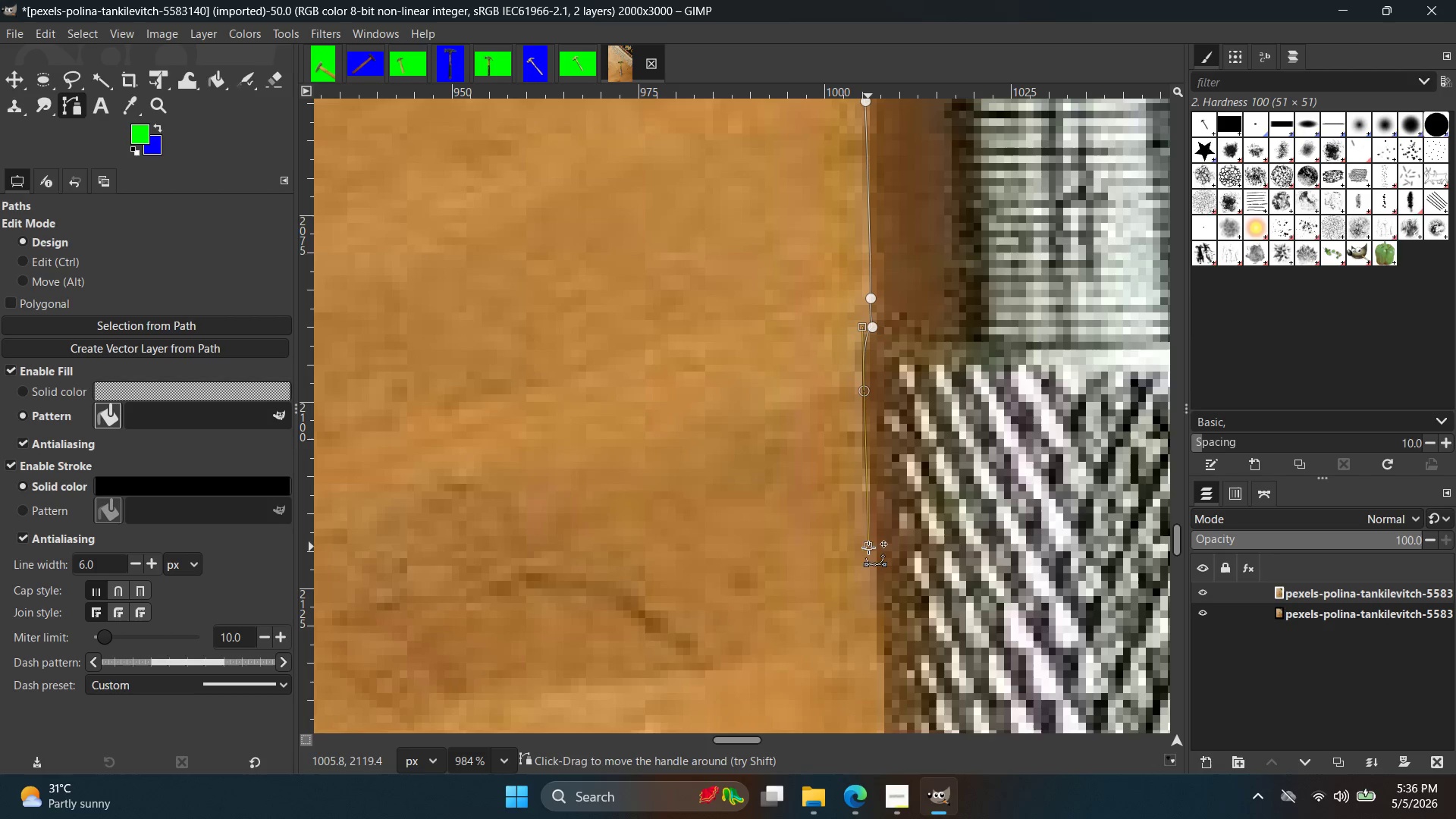 
key(Space)
 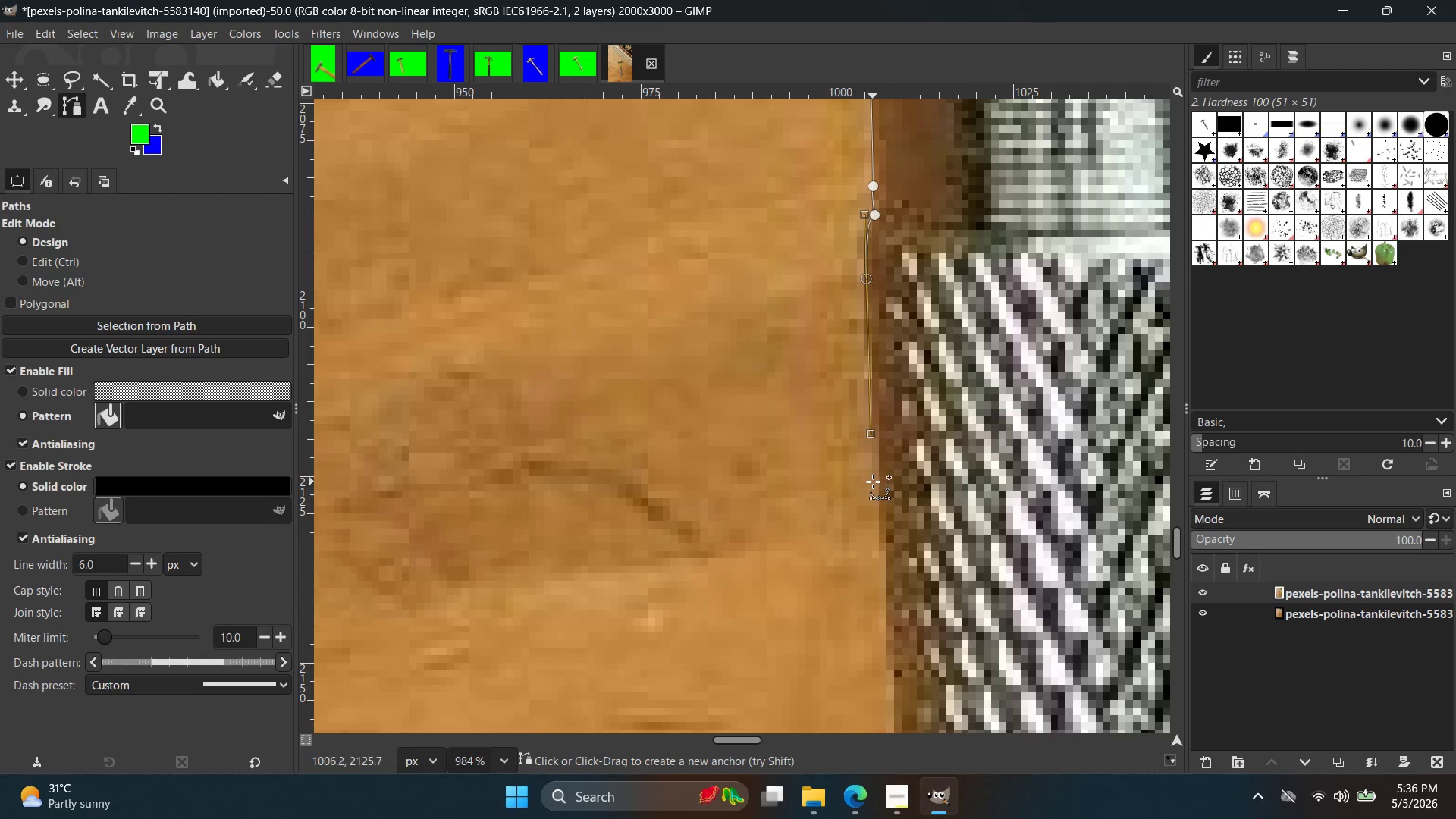 
left_click([877, 495])
 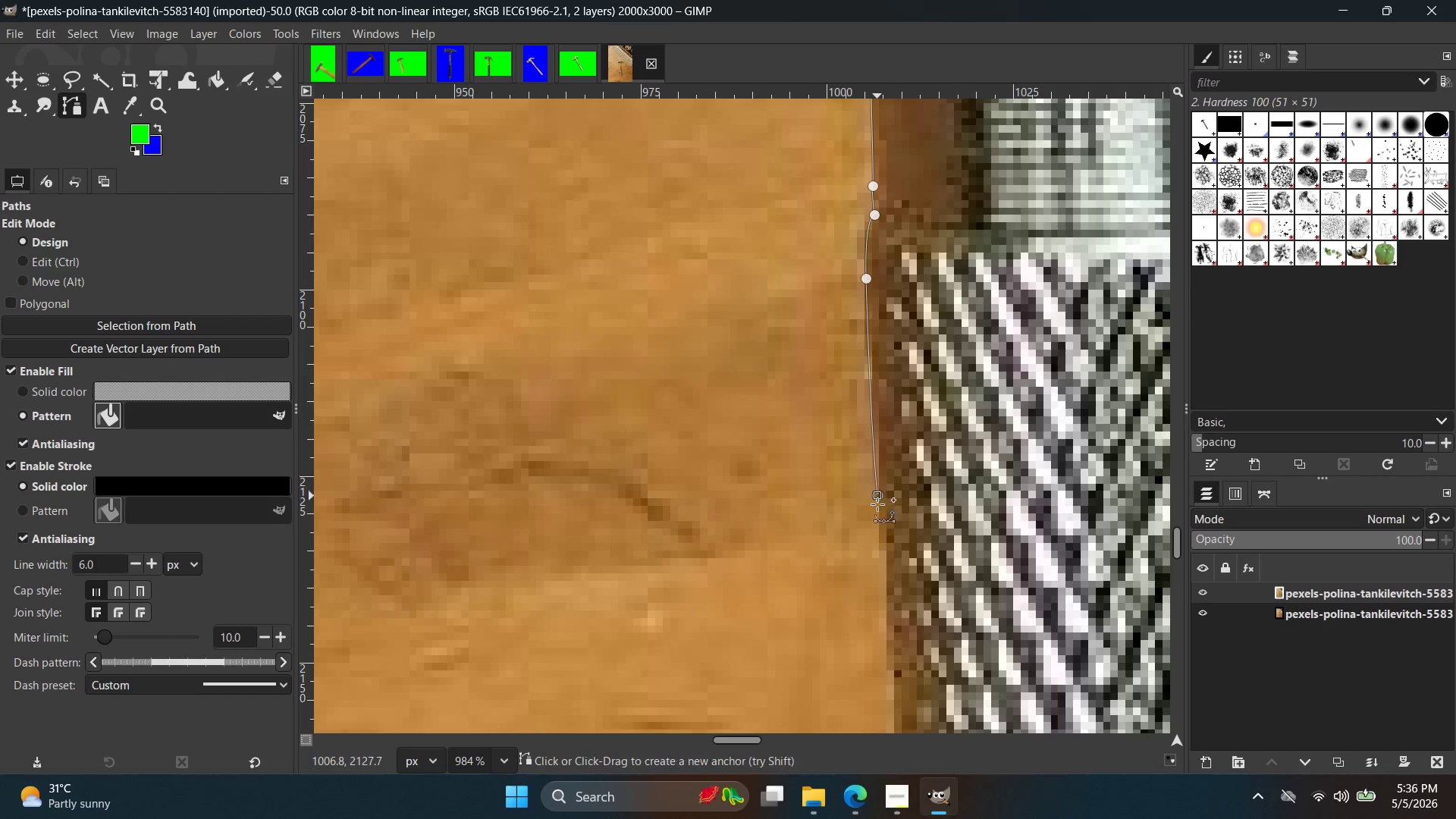 
hold_key(key=Space, duration=0.41)
 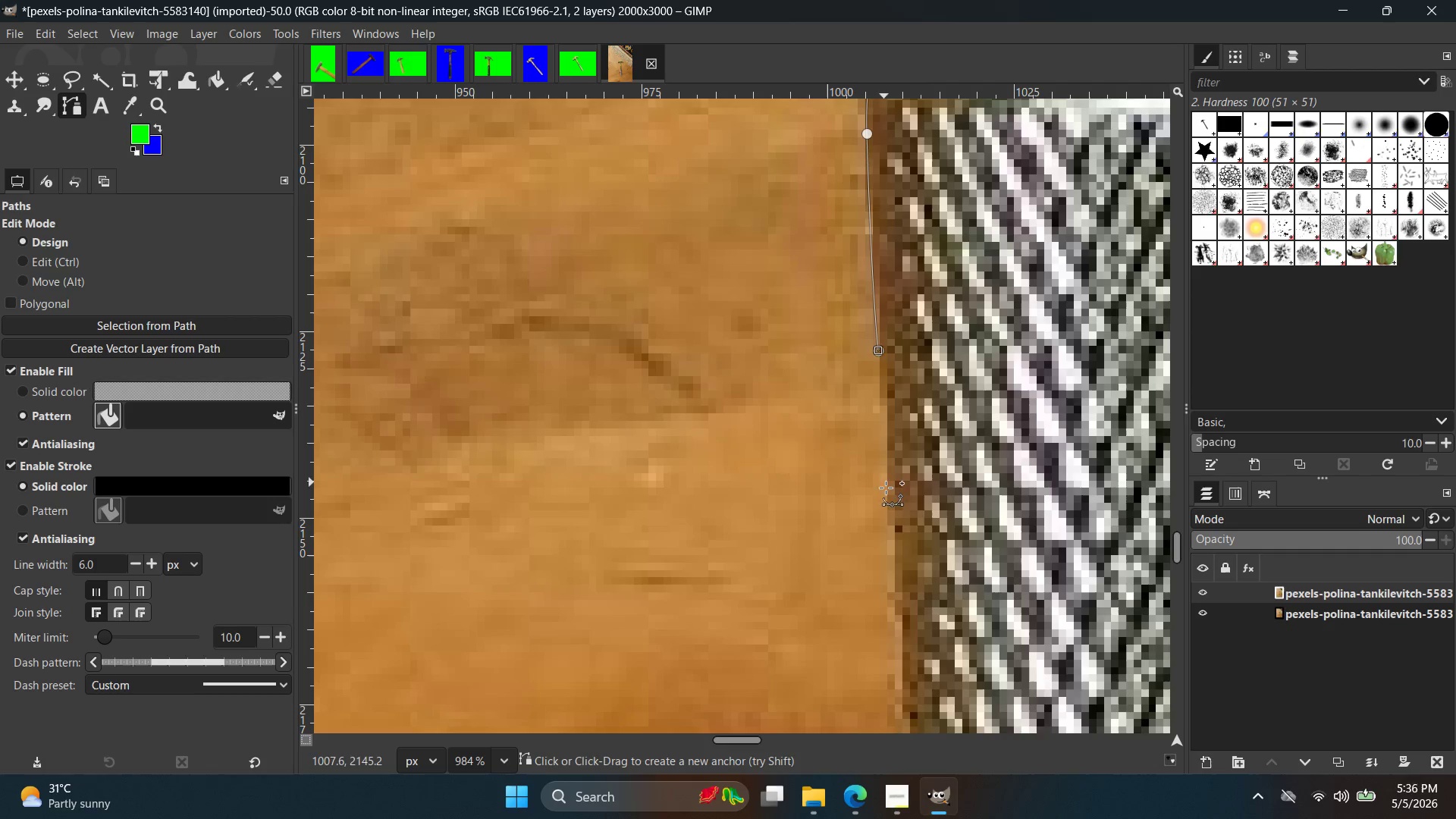 
left_click([889, 510])
 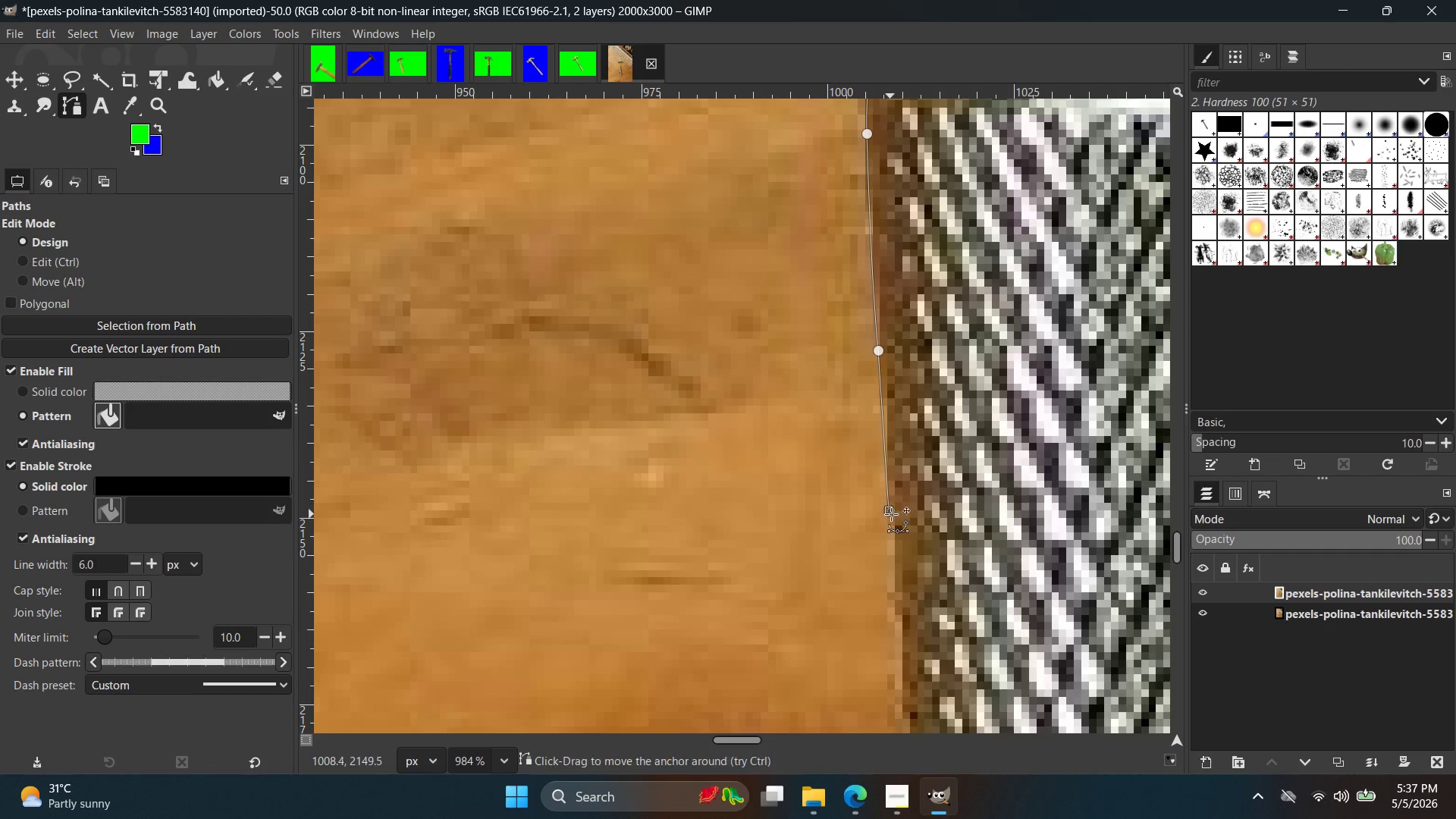 
hold_key(key=ControlLeft, duration=0.7)
scroll: coordinate [911, 551], scroll_direction: down, amount: 10.0
 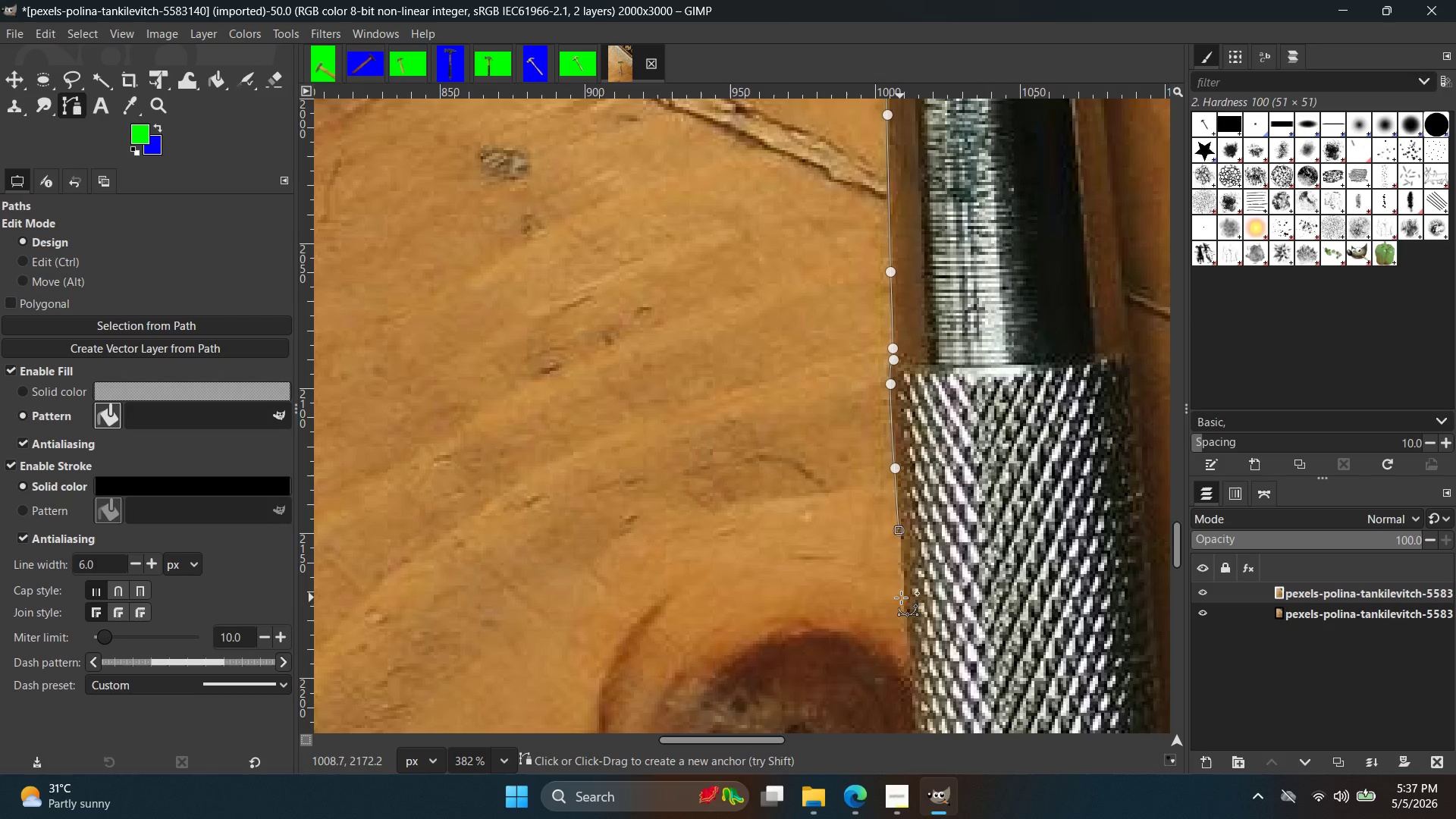 
double_click([902, 598])
 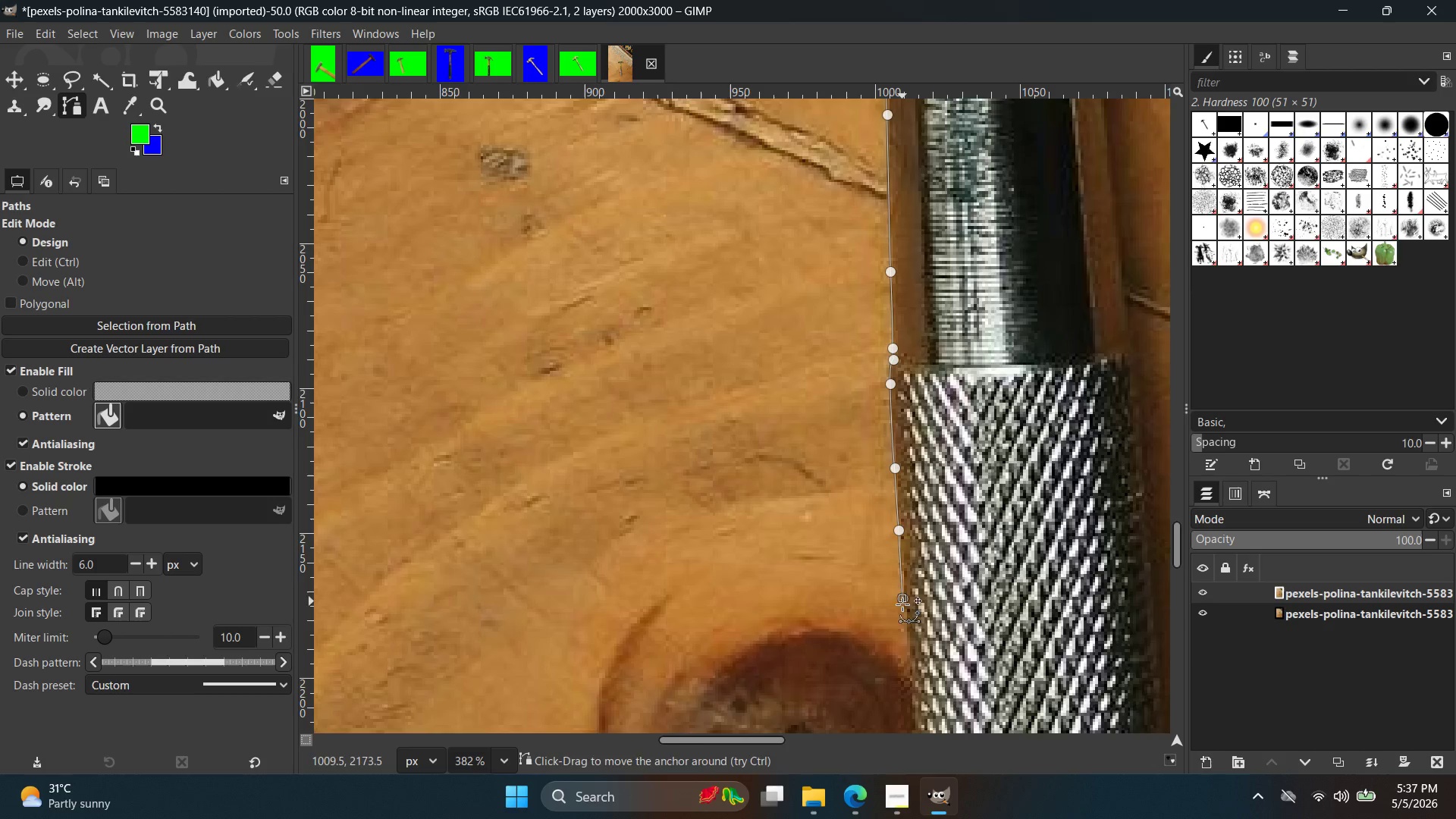 
hold_key(key=Space, duration=0.39)
 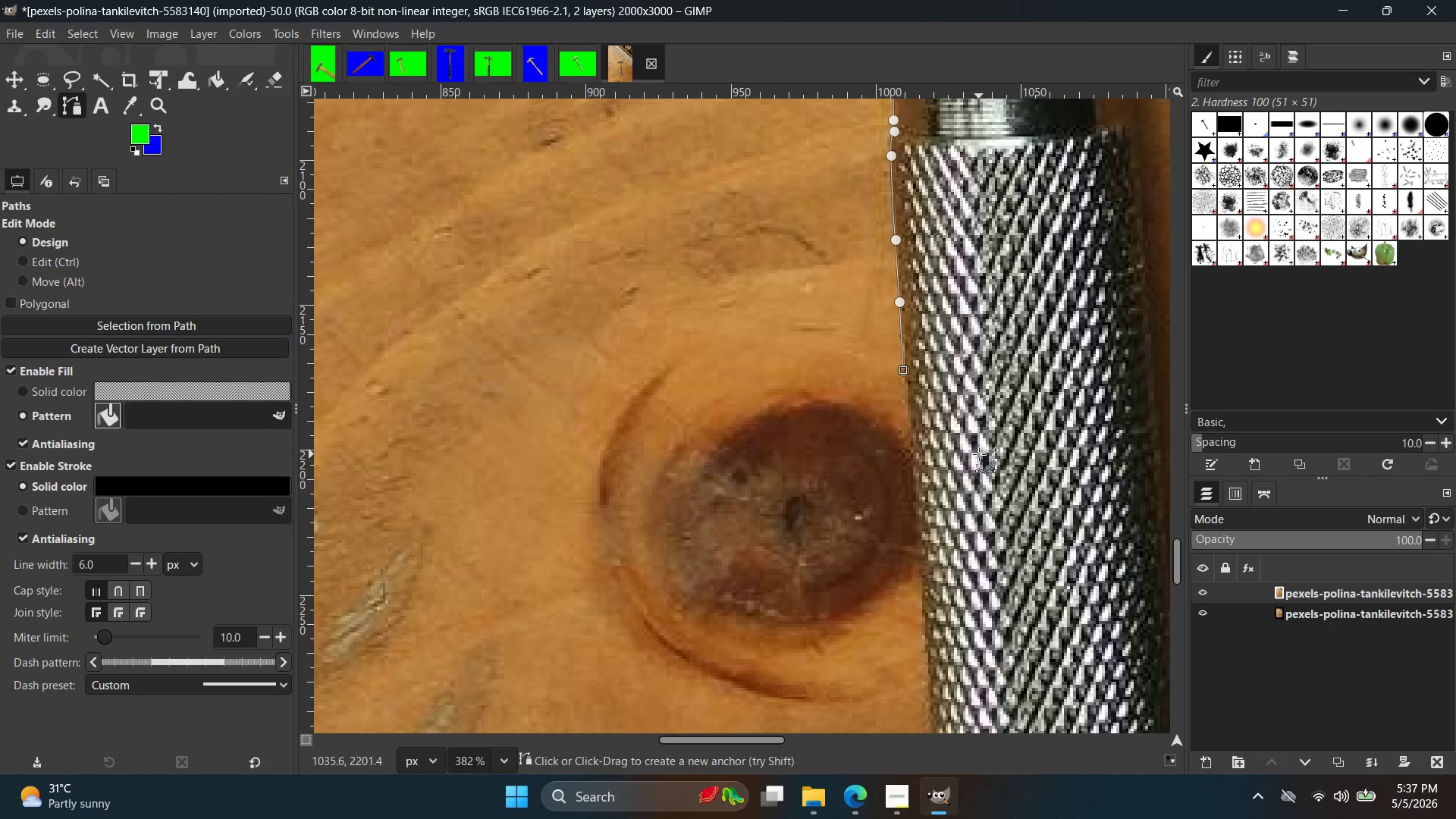 
hold_key(key=ControlLeft, duration=0.72)
scroll: coordinate [949, 470], scroll_direction: up, amount: 8.0
 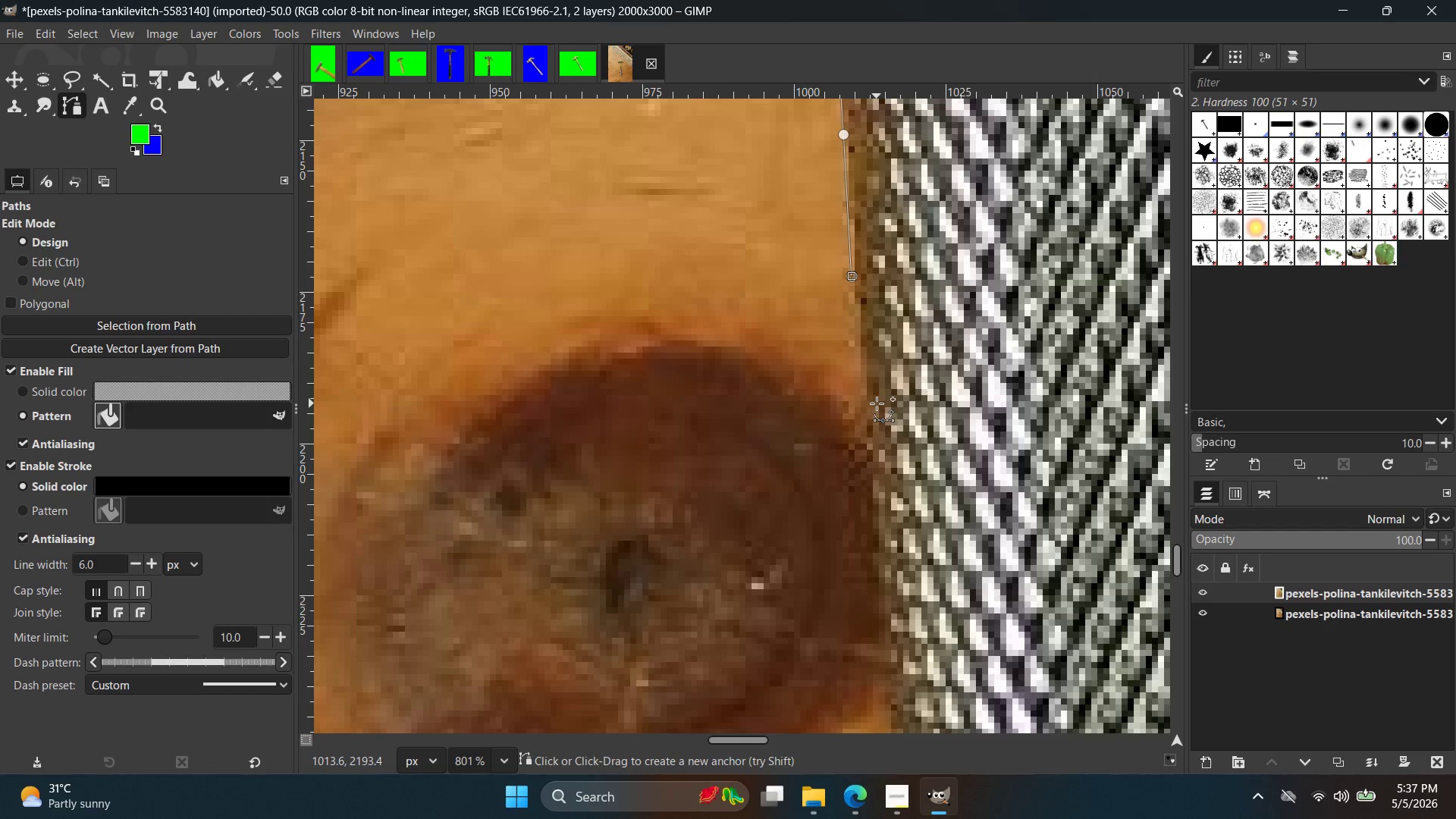 
left_click([873, 403])
 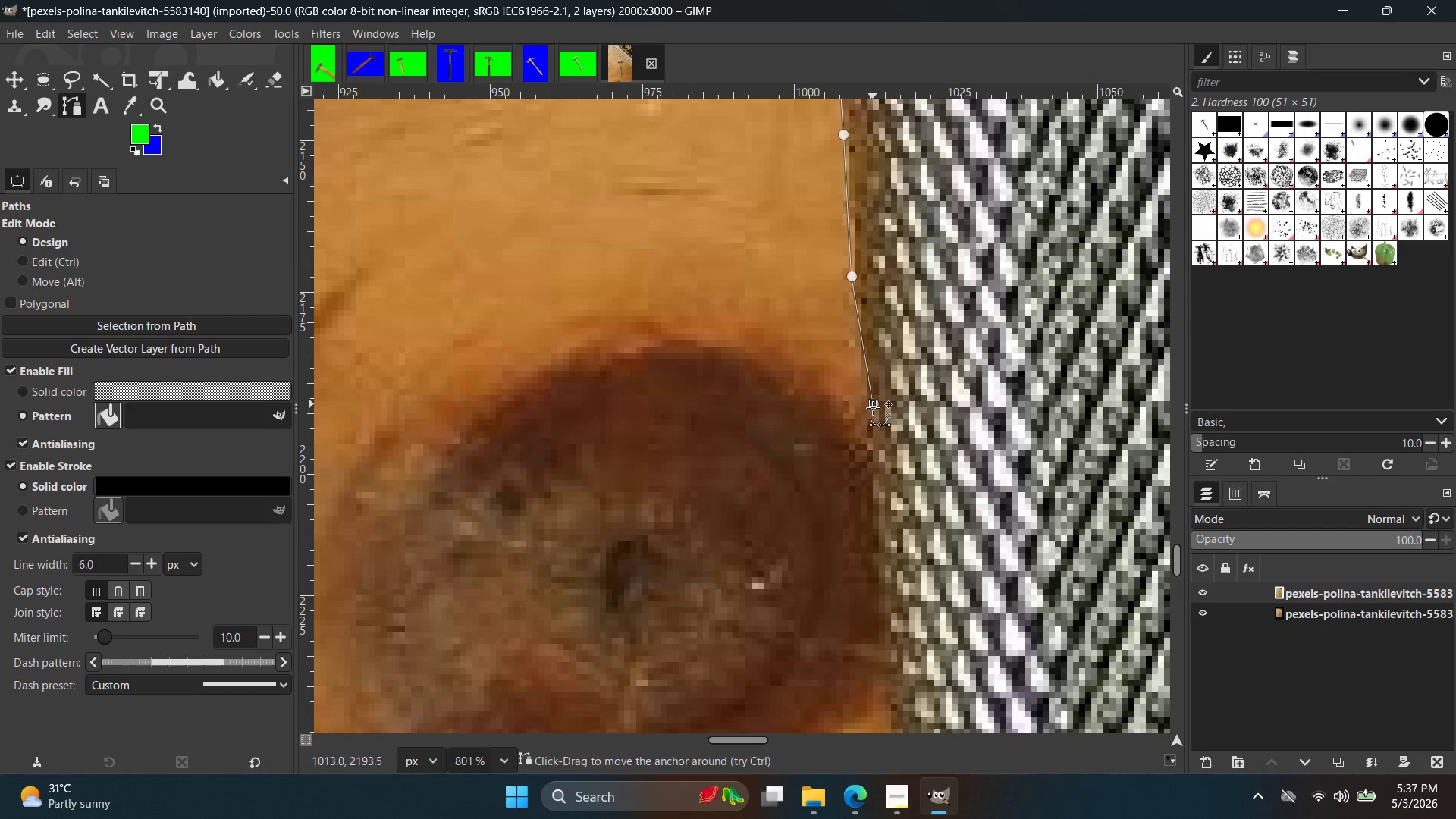 
key(Control+Z)
 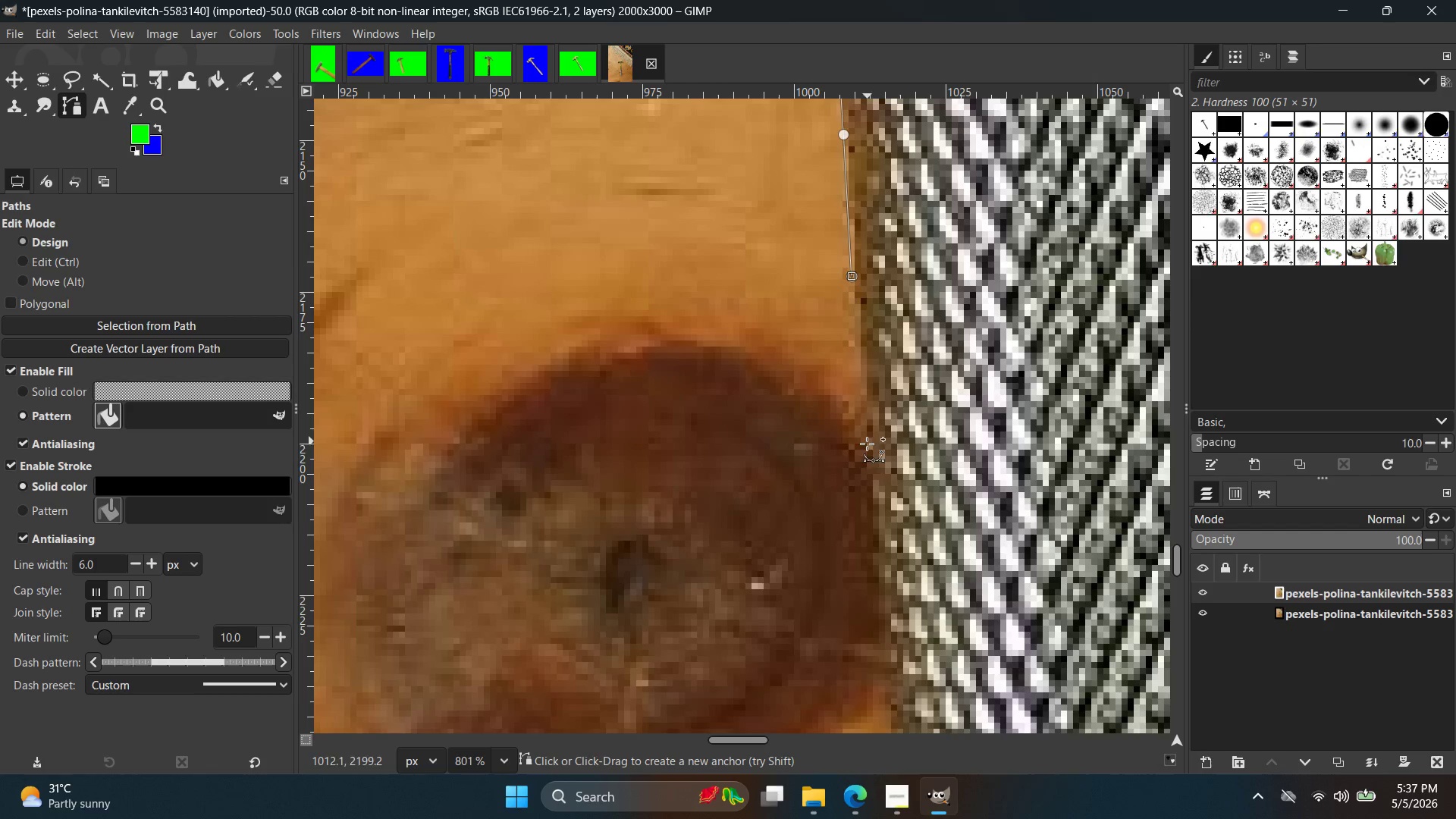 
left_click([861, 454])
 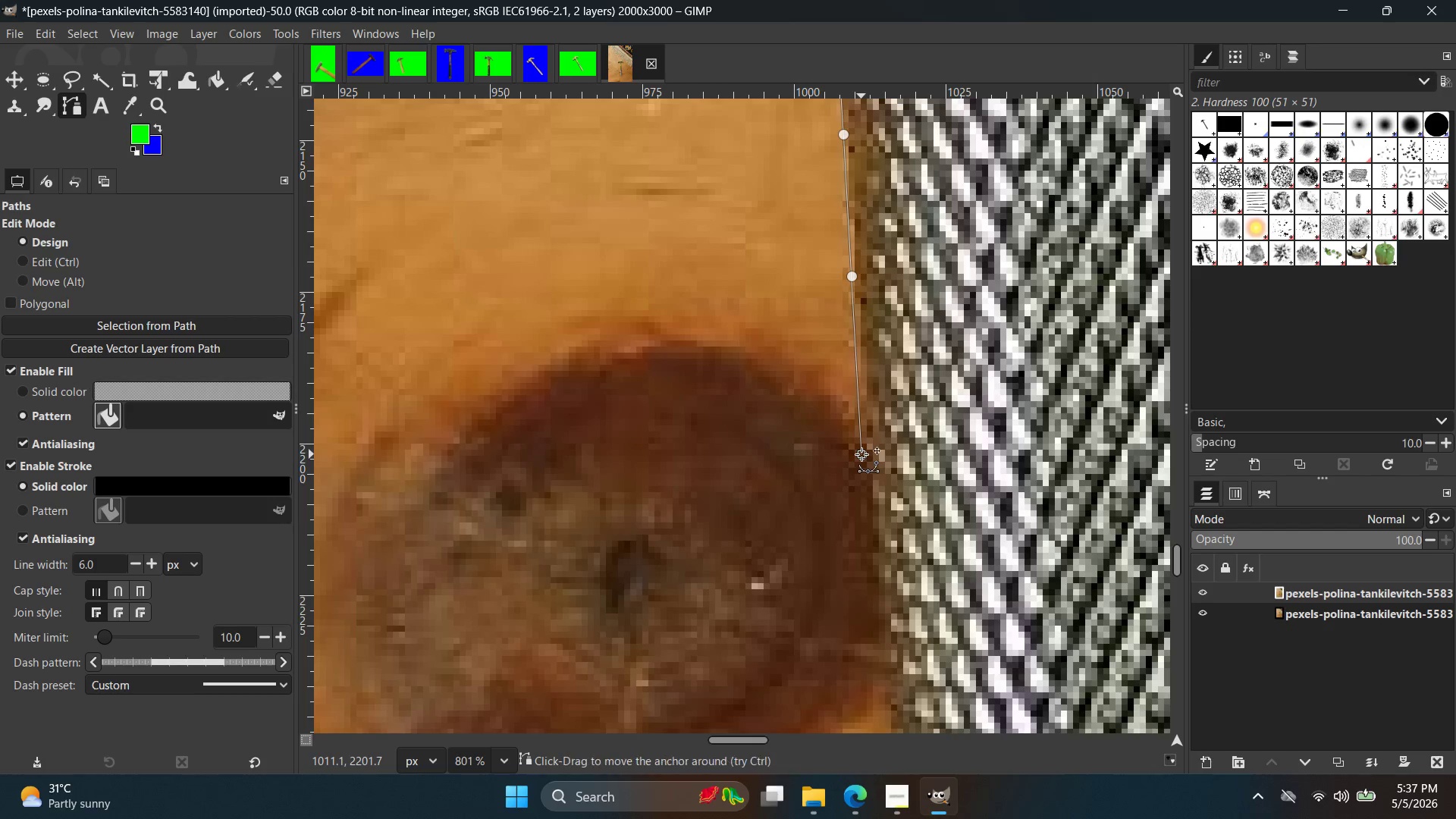 
scroll: coordinate [861, 454], scroll_direction: up, amount: 1.0
 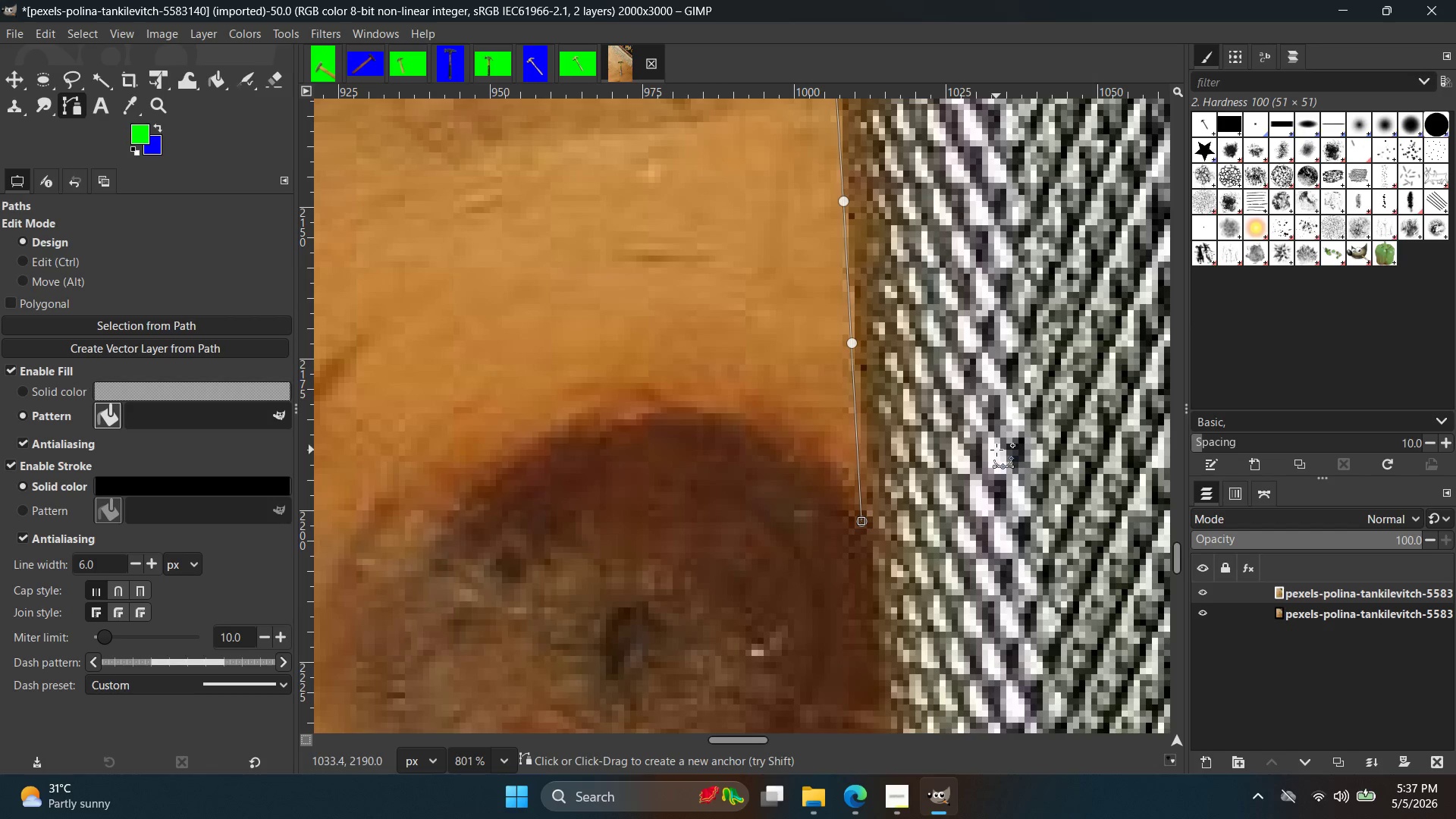 
wait(6.45)
 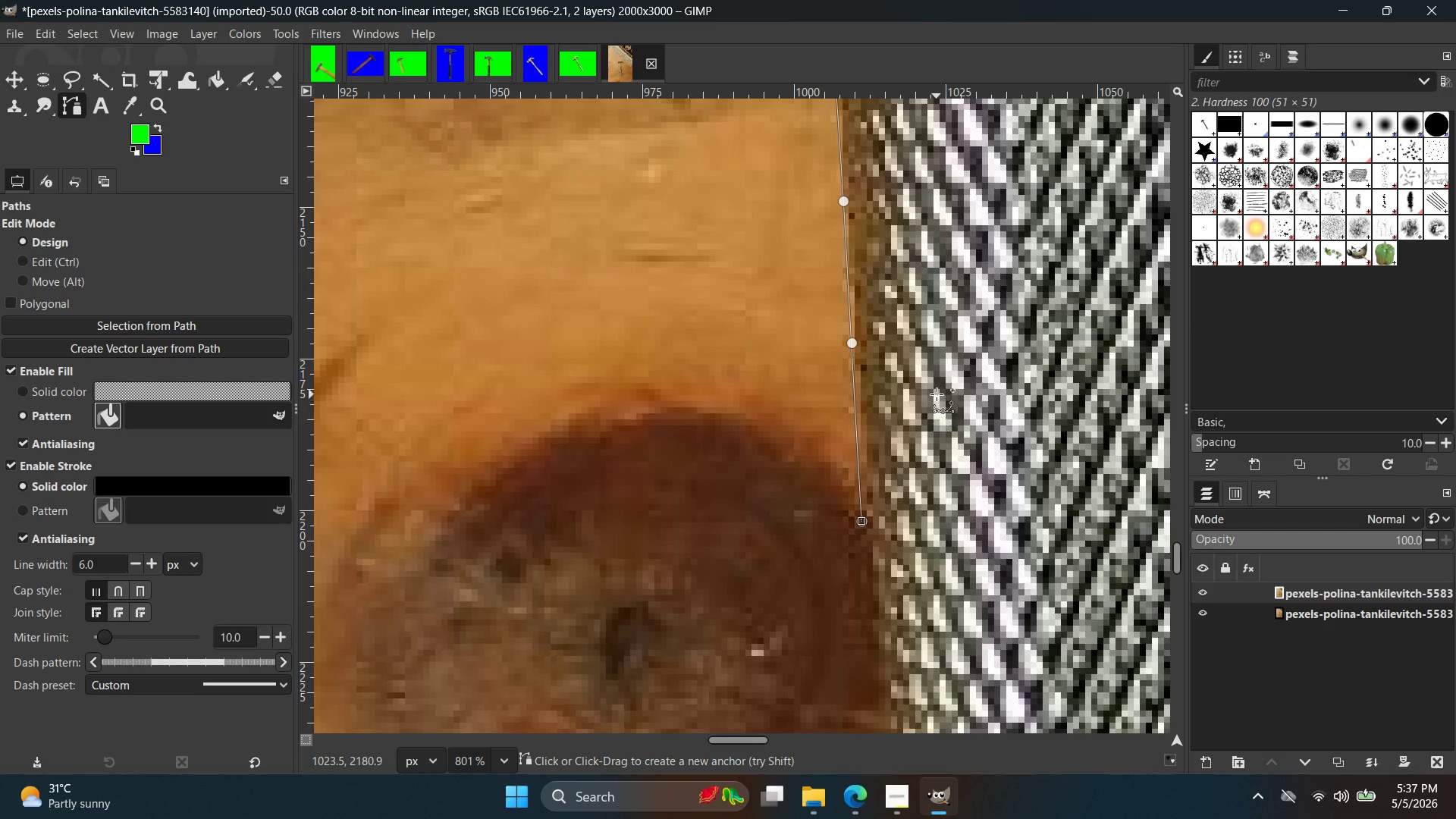 
key(Control+Z)
 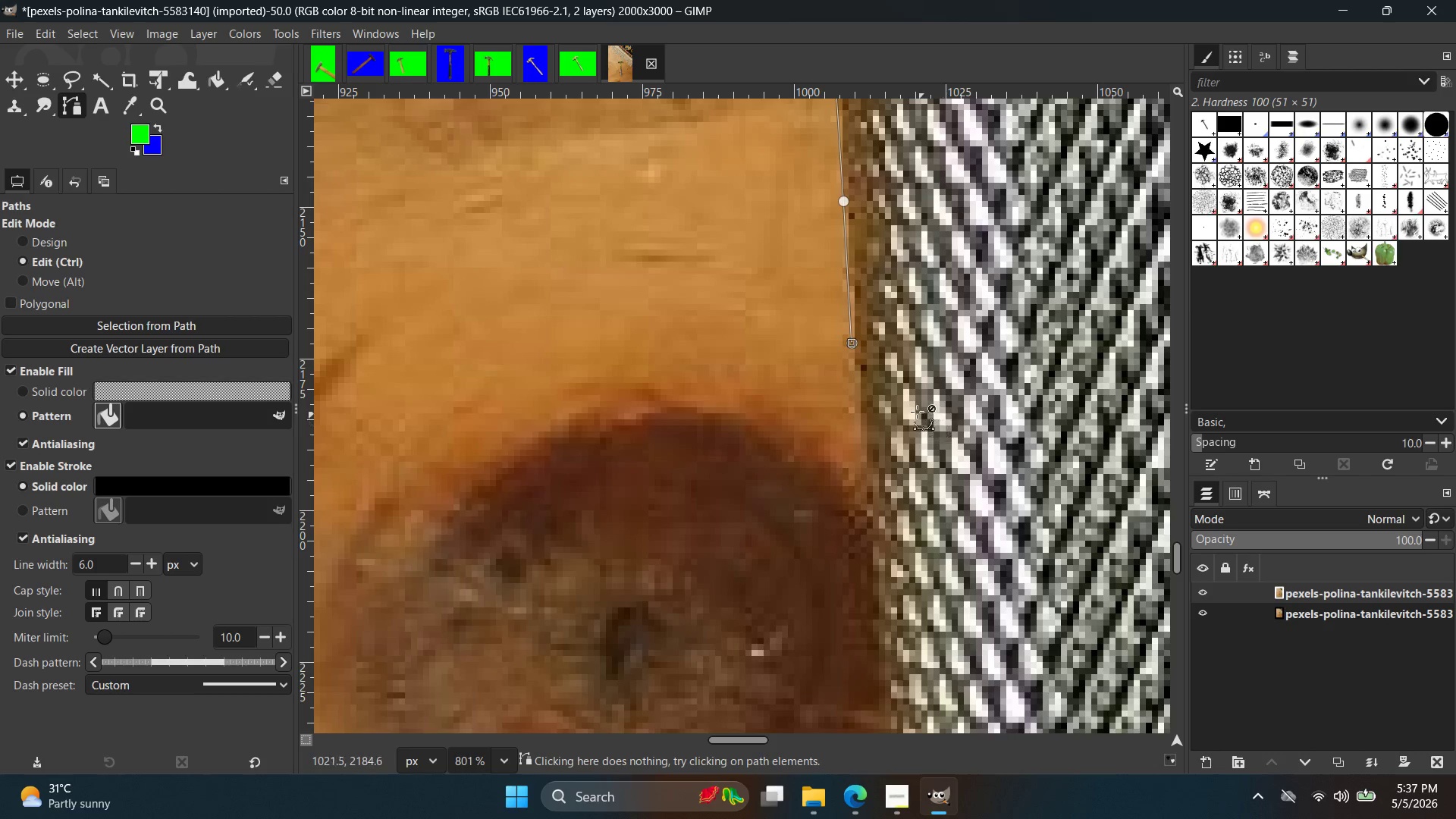 
key(Control+Z)
 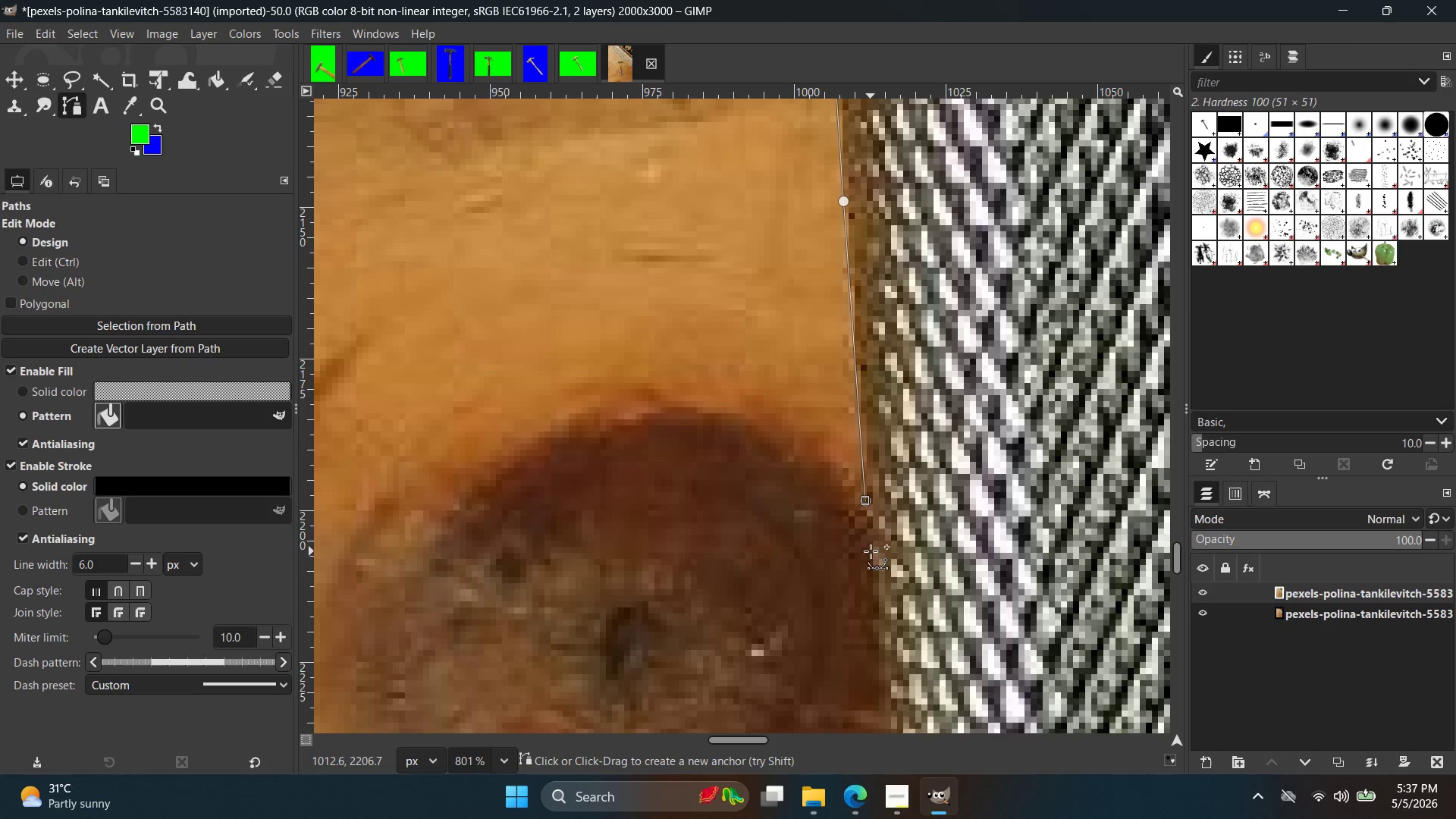 
hold_key(key=Space, duration=0.44)
 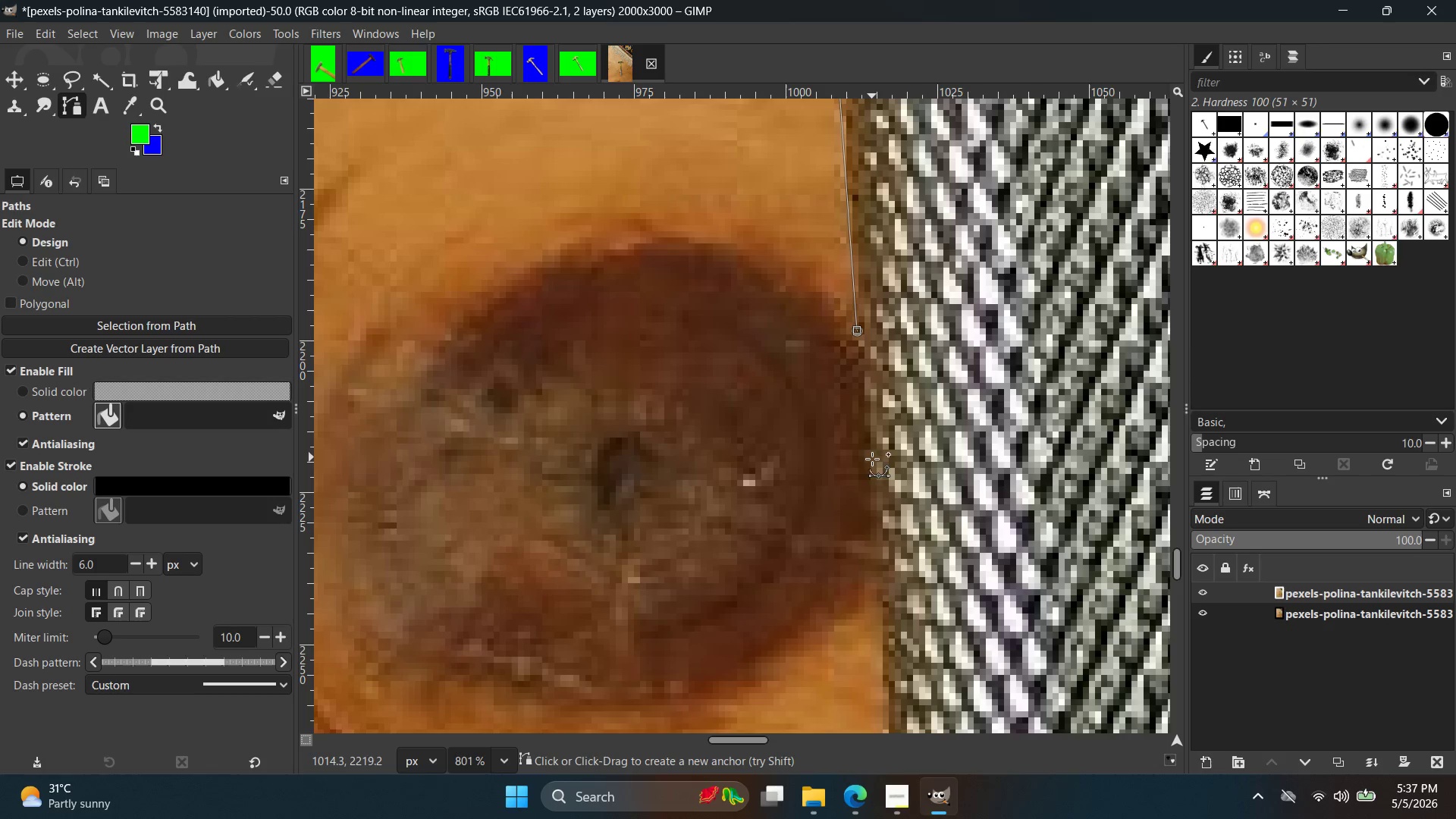 
left_click([873, 464])
 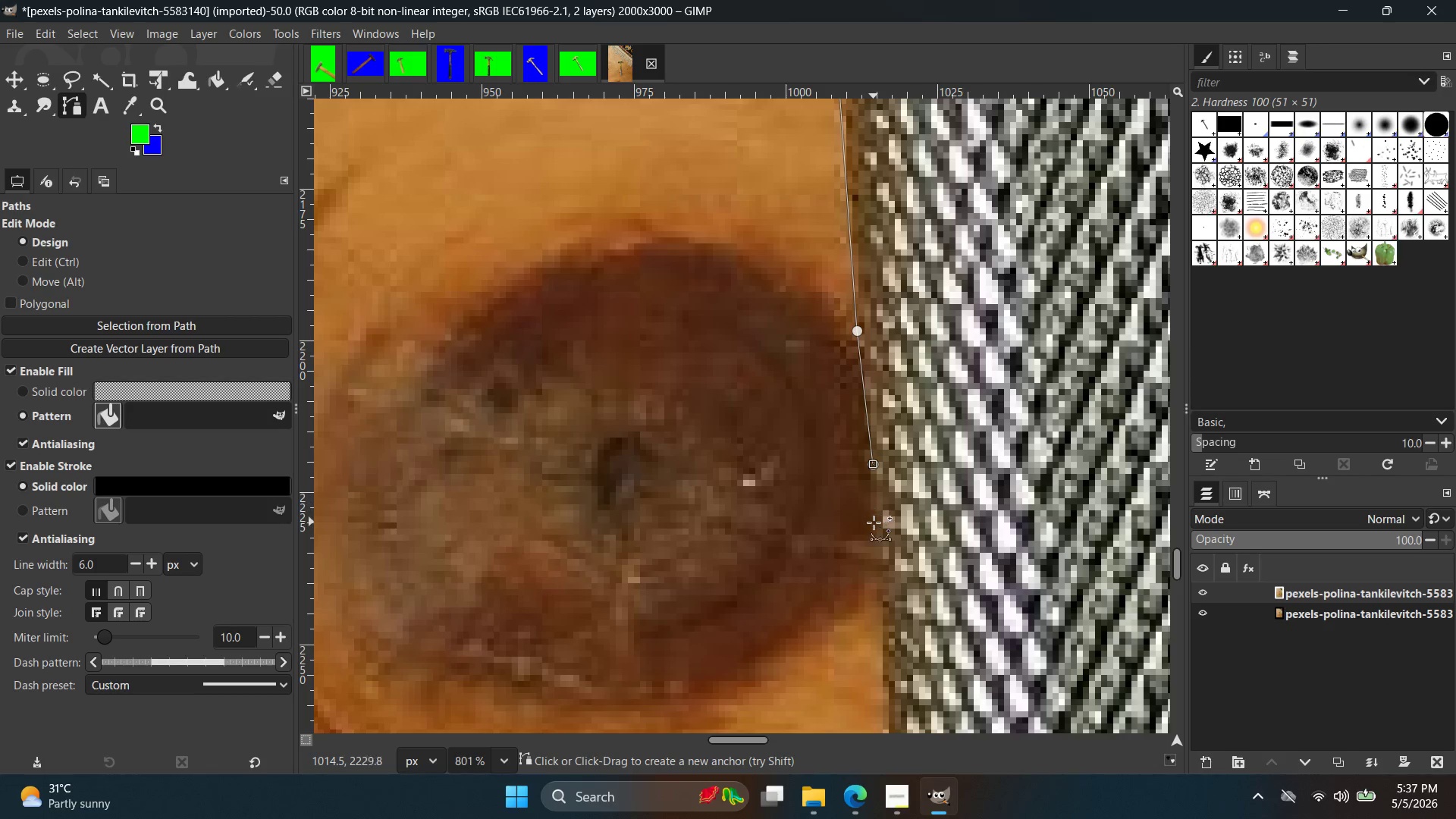 
key(Control+Z)
 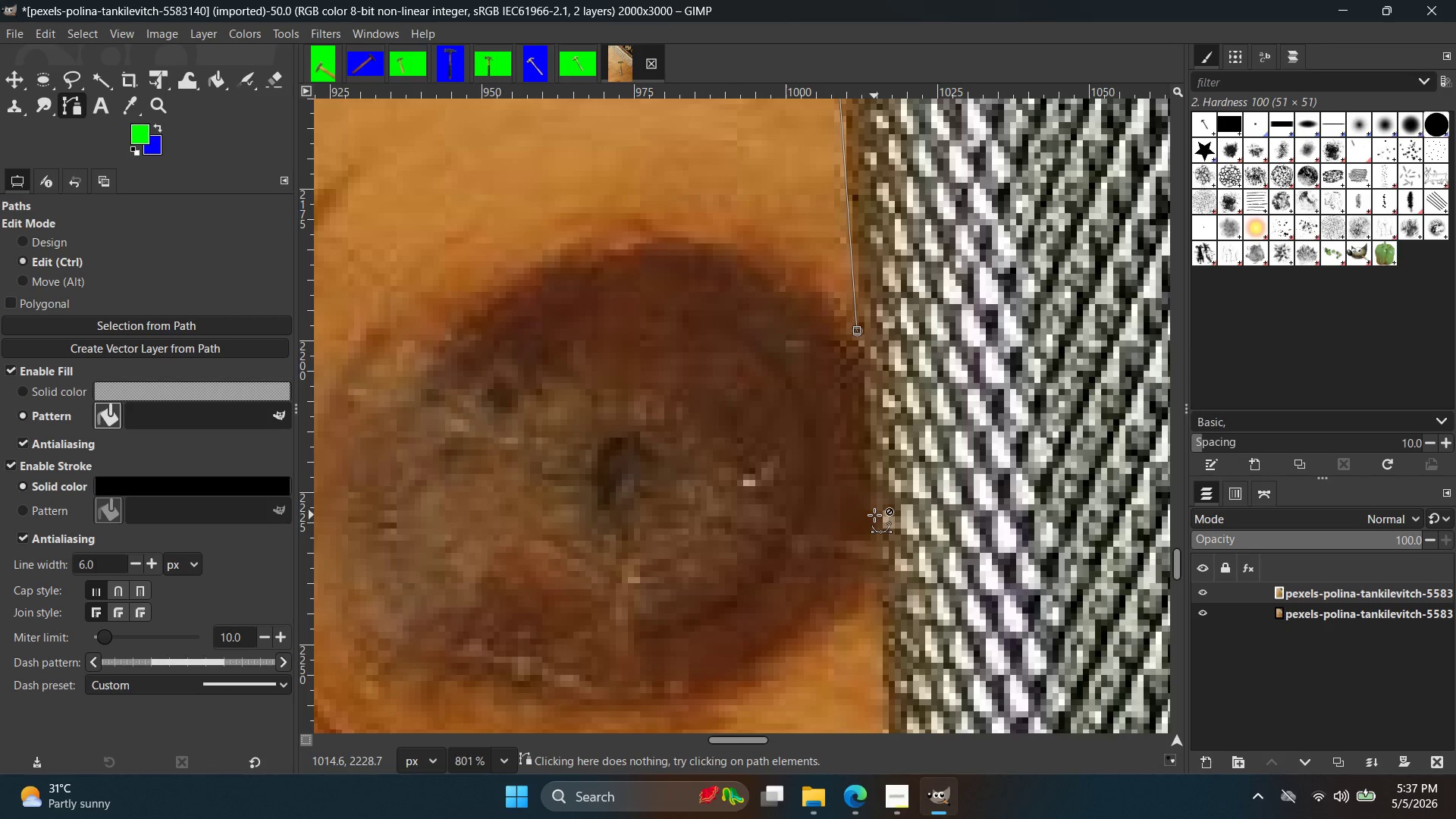 
left_click([874, 515])
 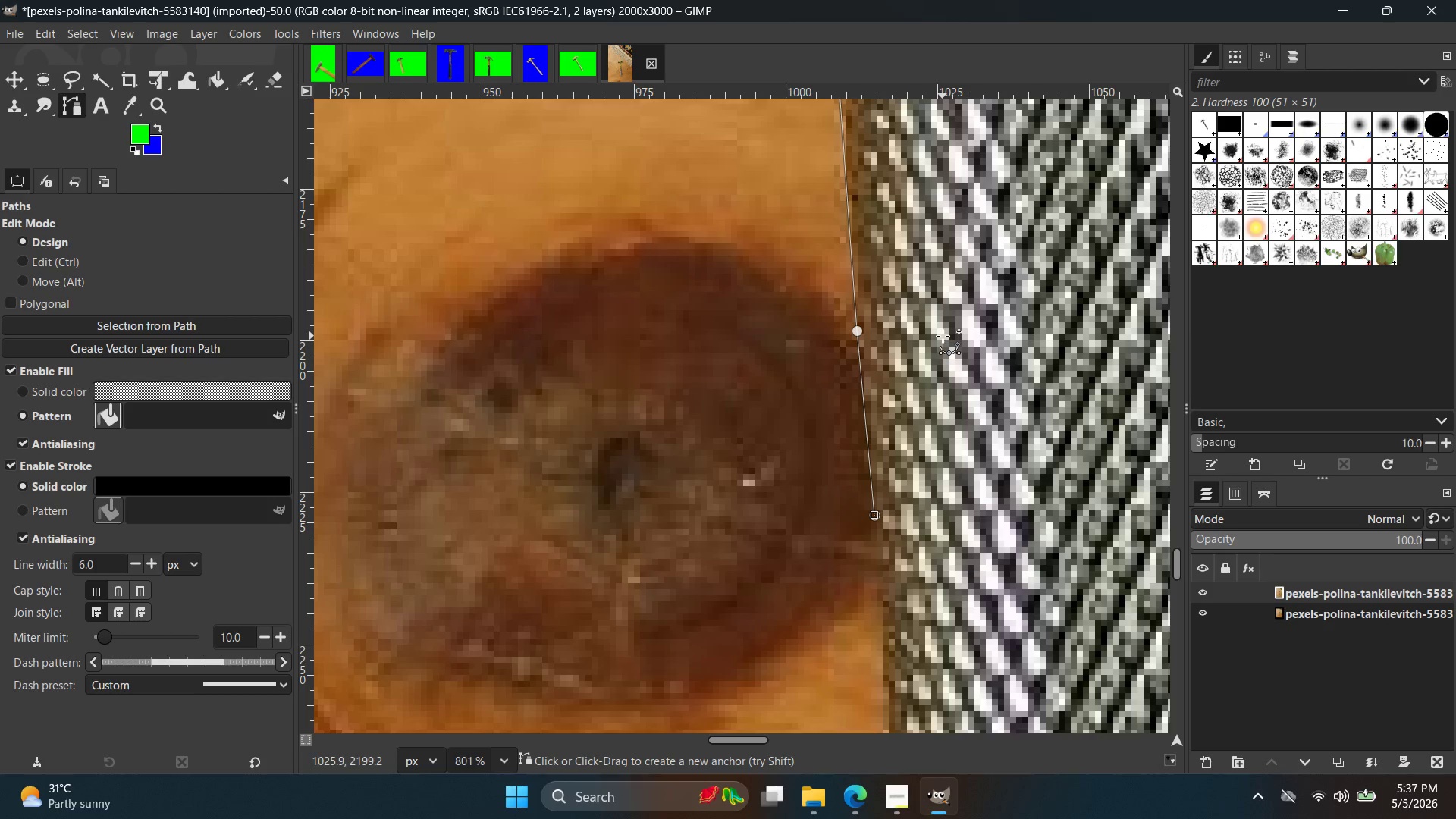 
wait(7.56)
 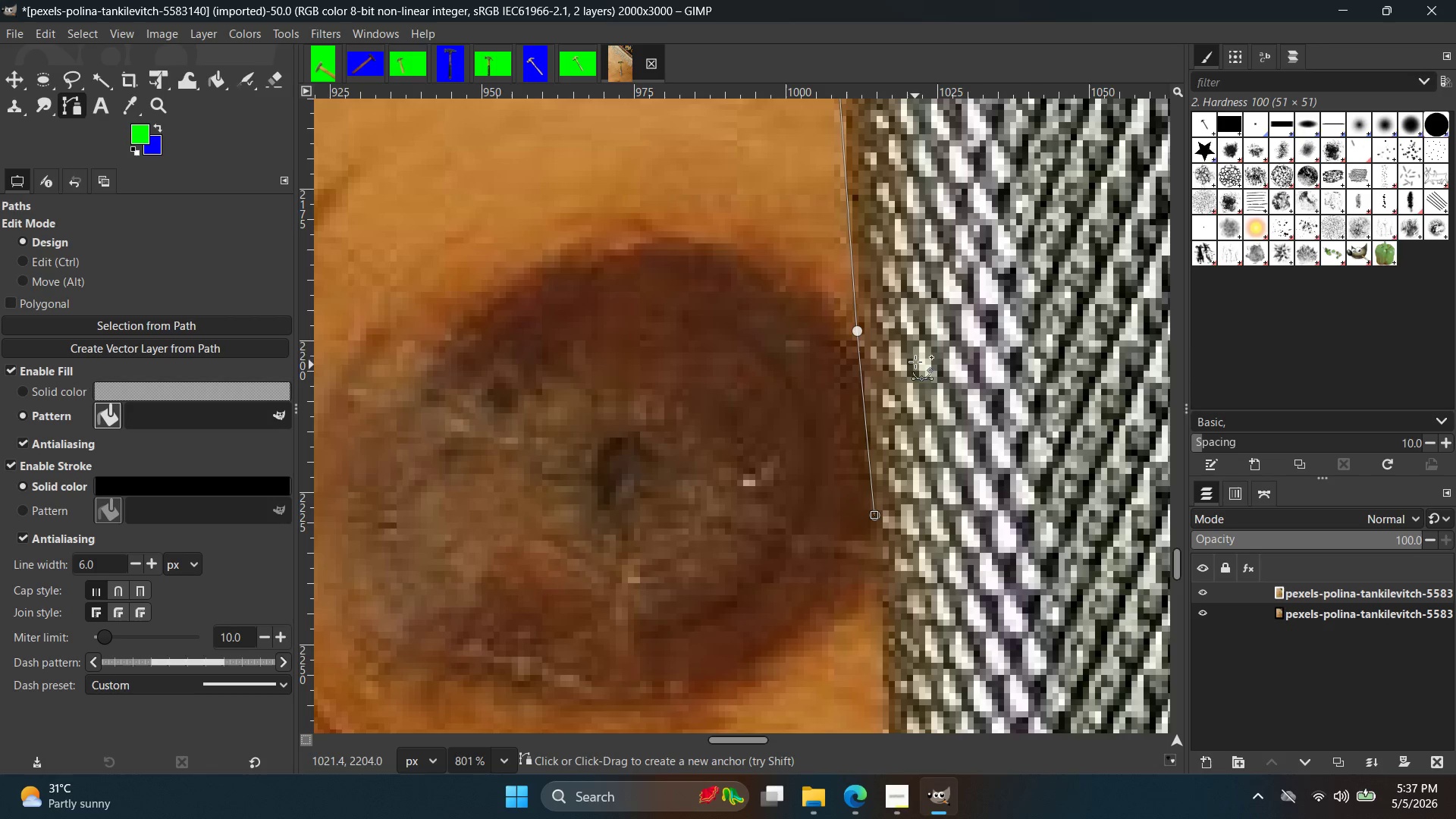 
hold_key(key=Space, duration=0.39)
 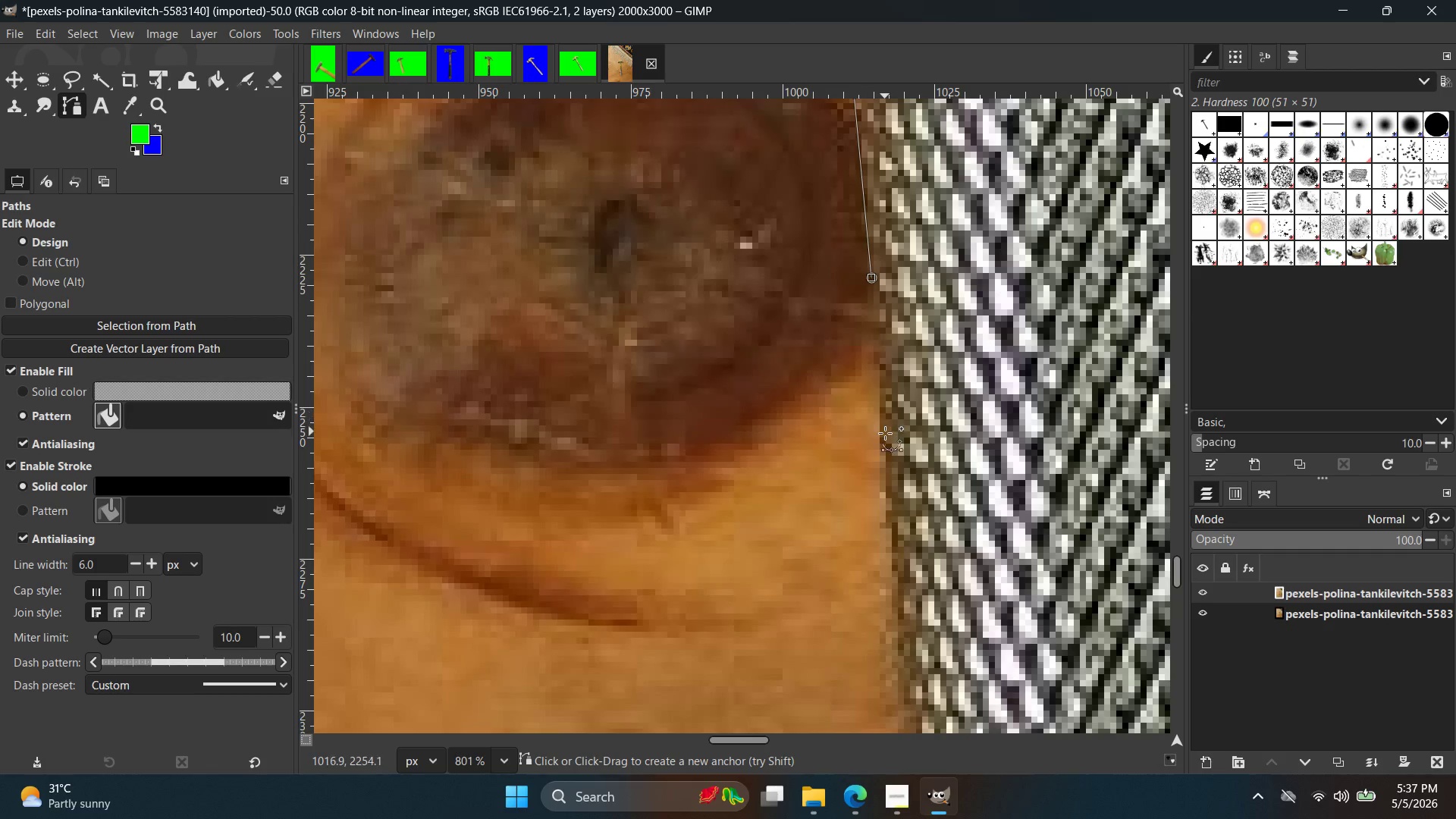 
left_click([885, 434])
 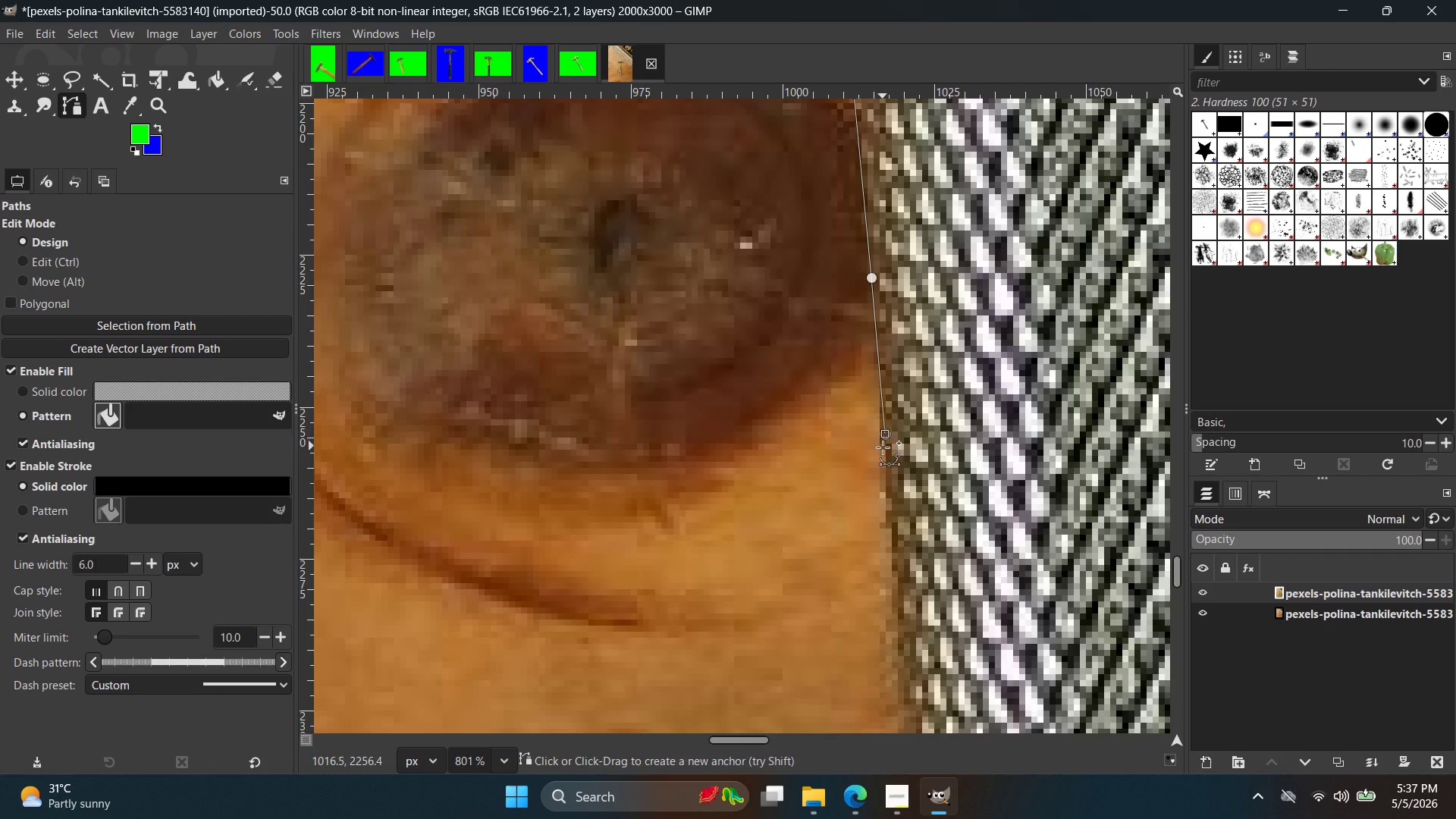 
key(Control+ControlLeft)
 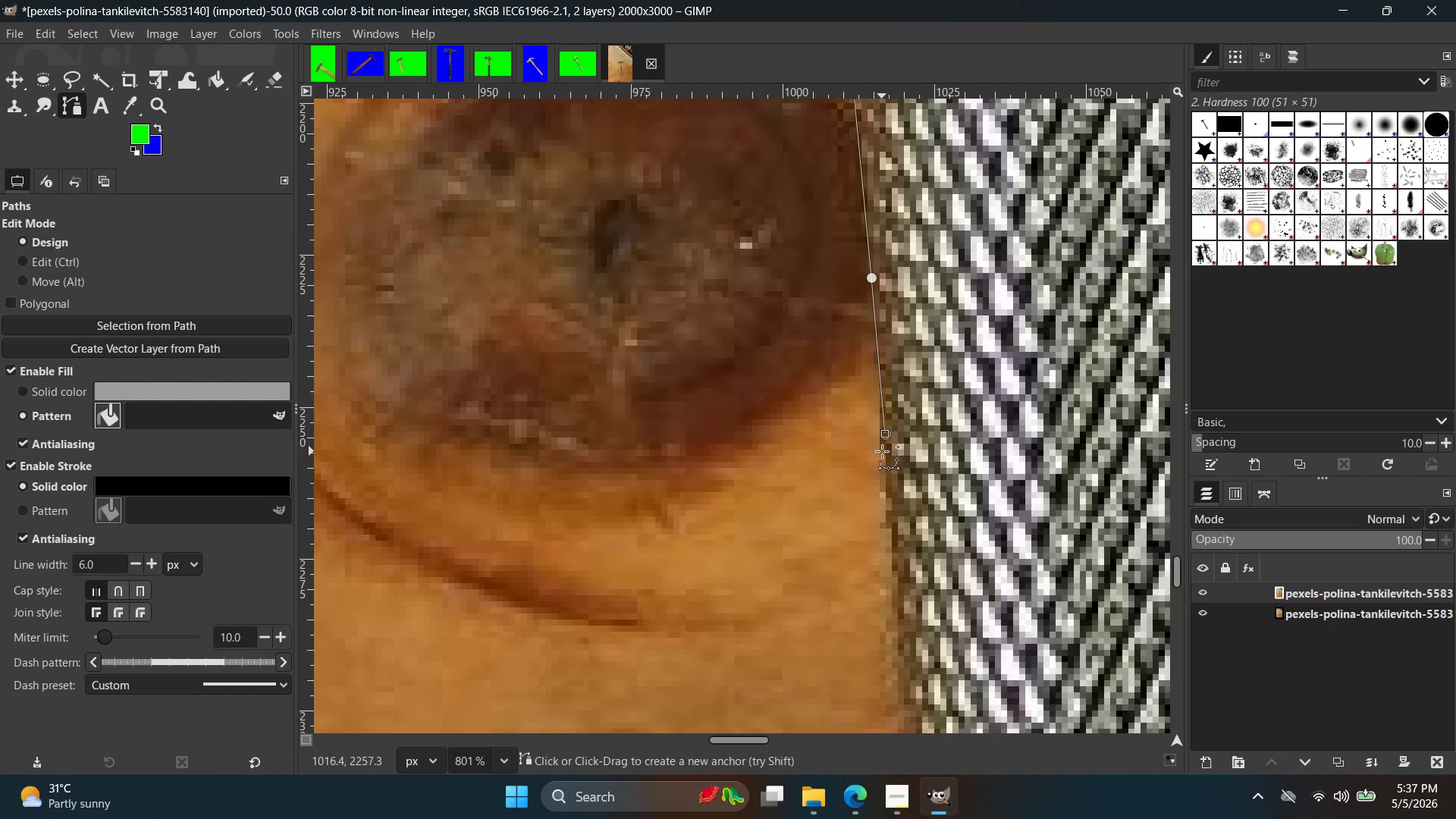 
key(Control+Z)
 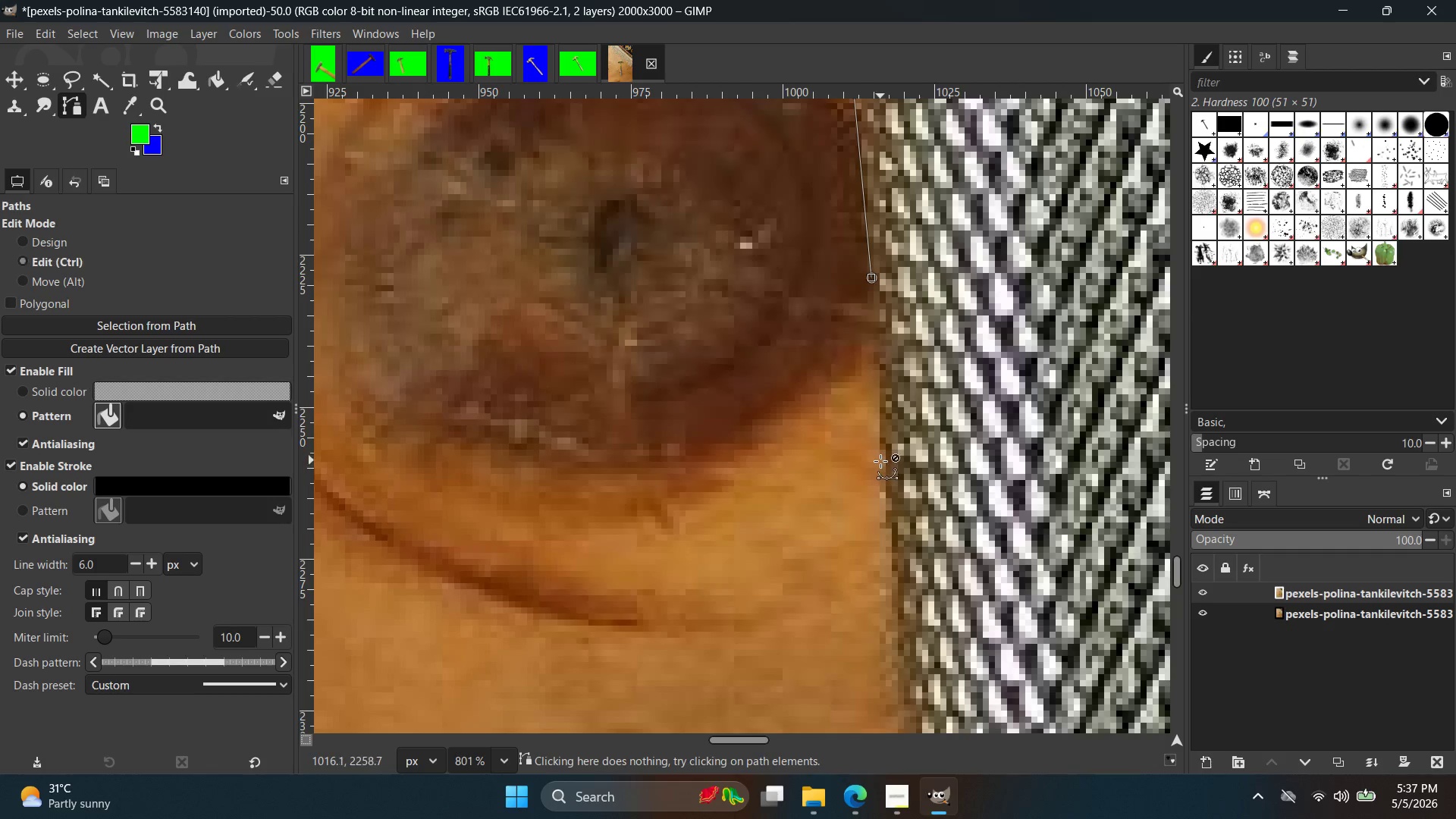 
left_click([880, 464])
 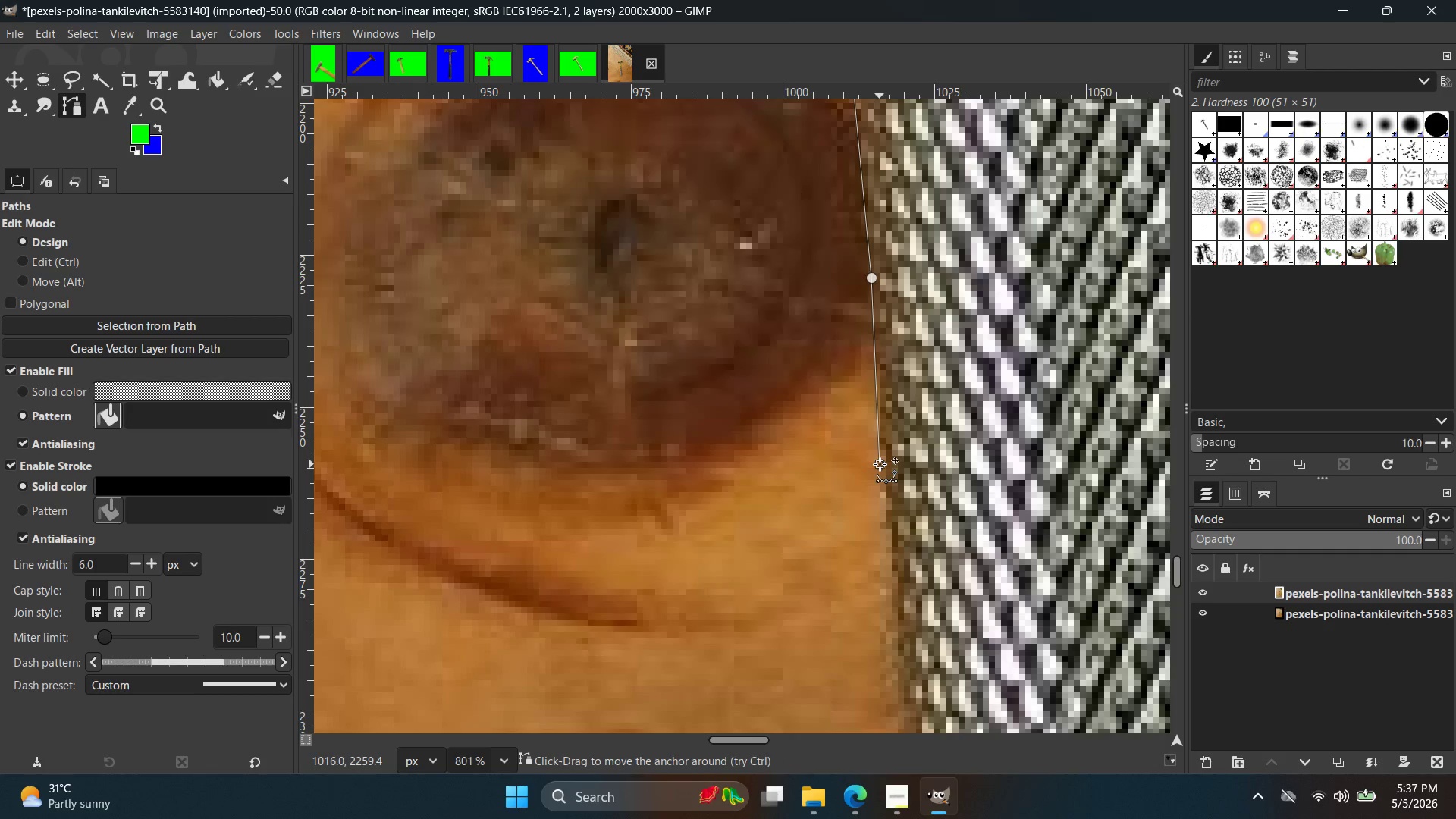 
hold_key(key=Space, duration=0.39)
 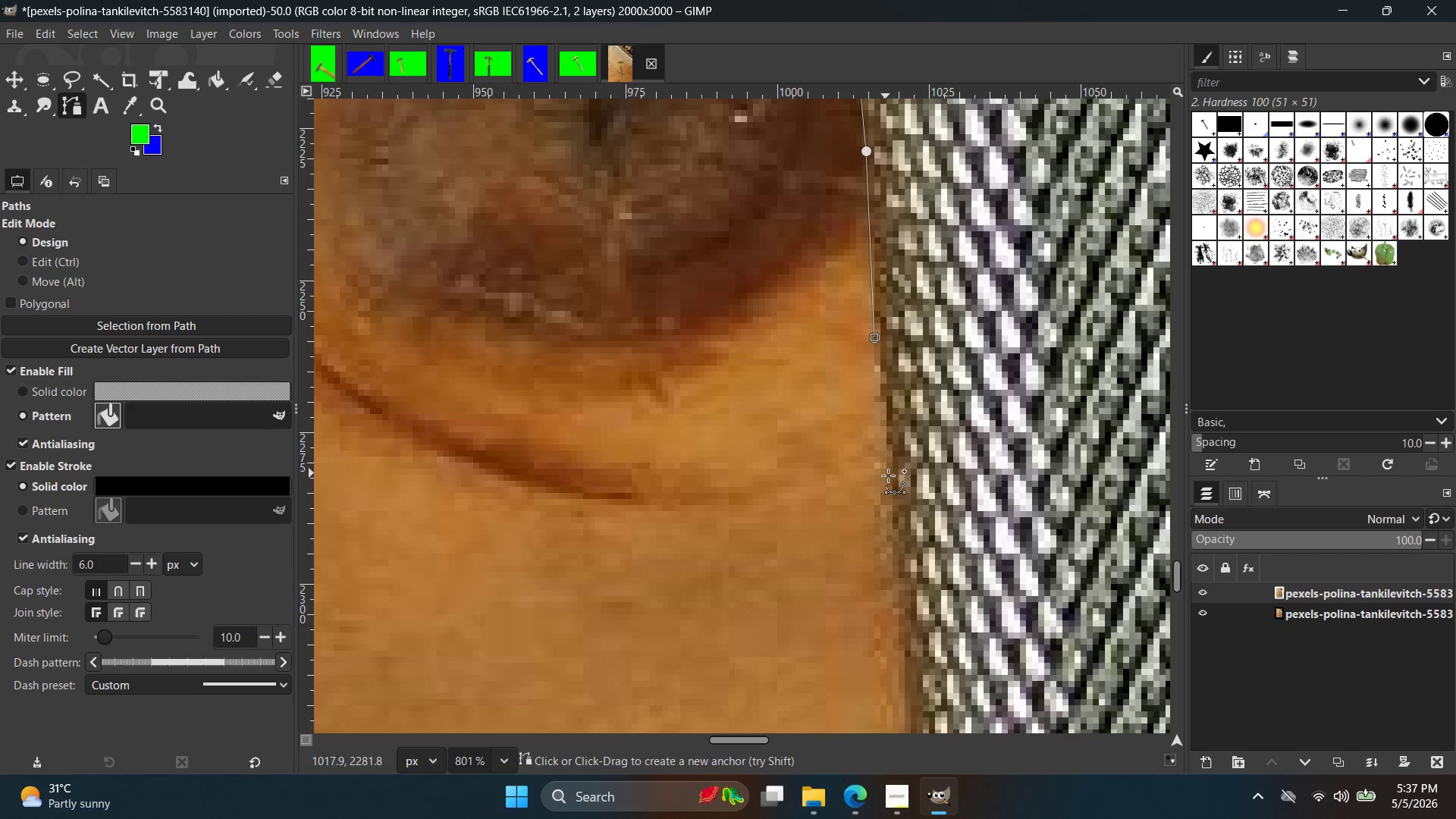 
left_click([895, 485])
 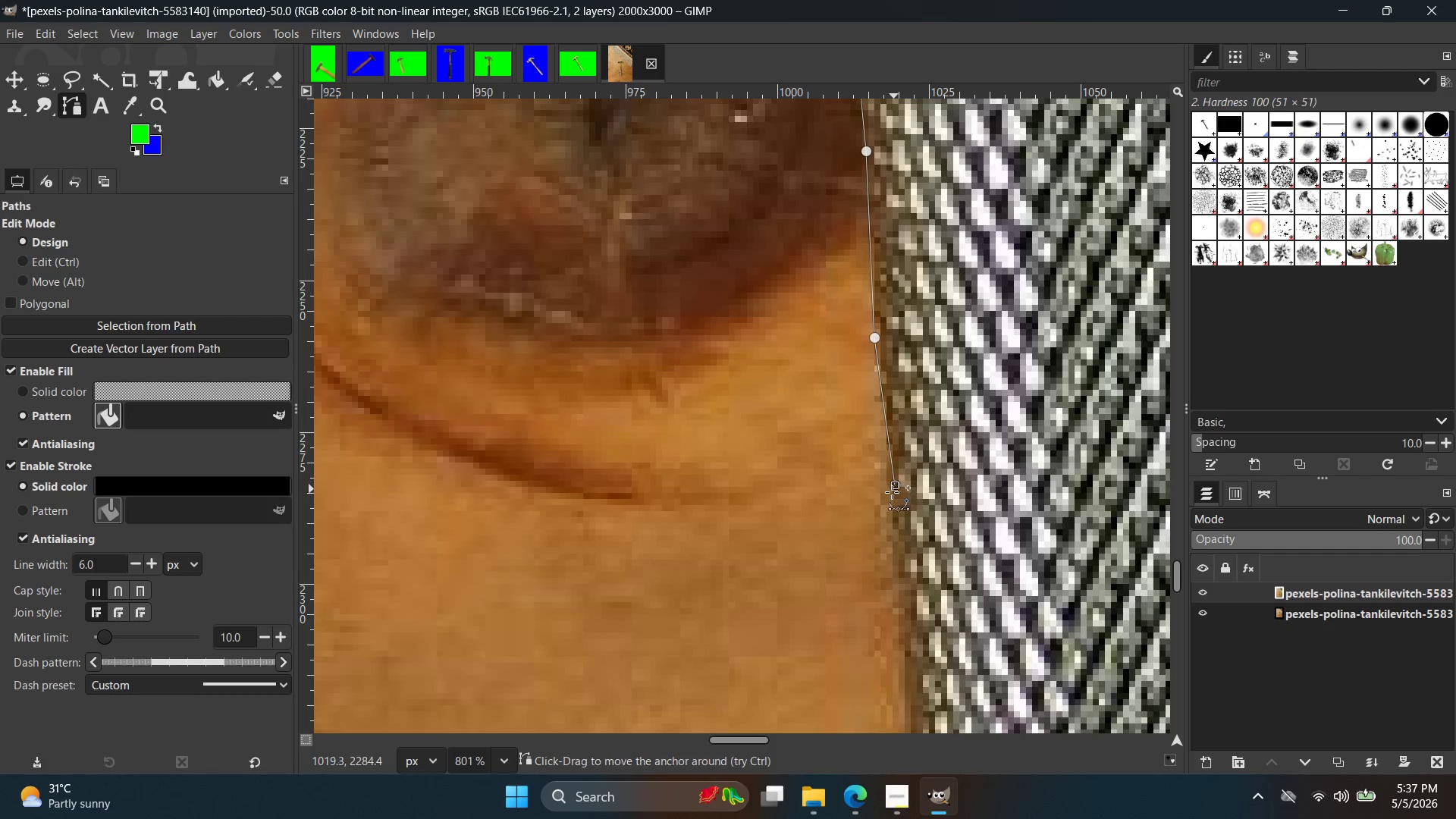 
key(Control+ControlLeft)
 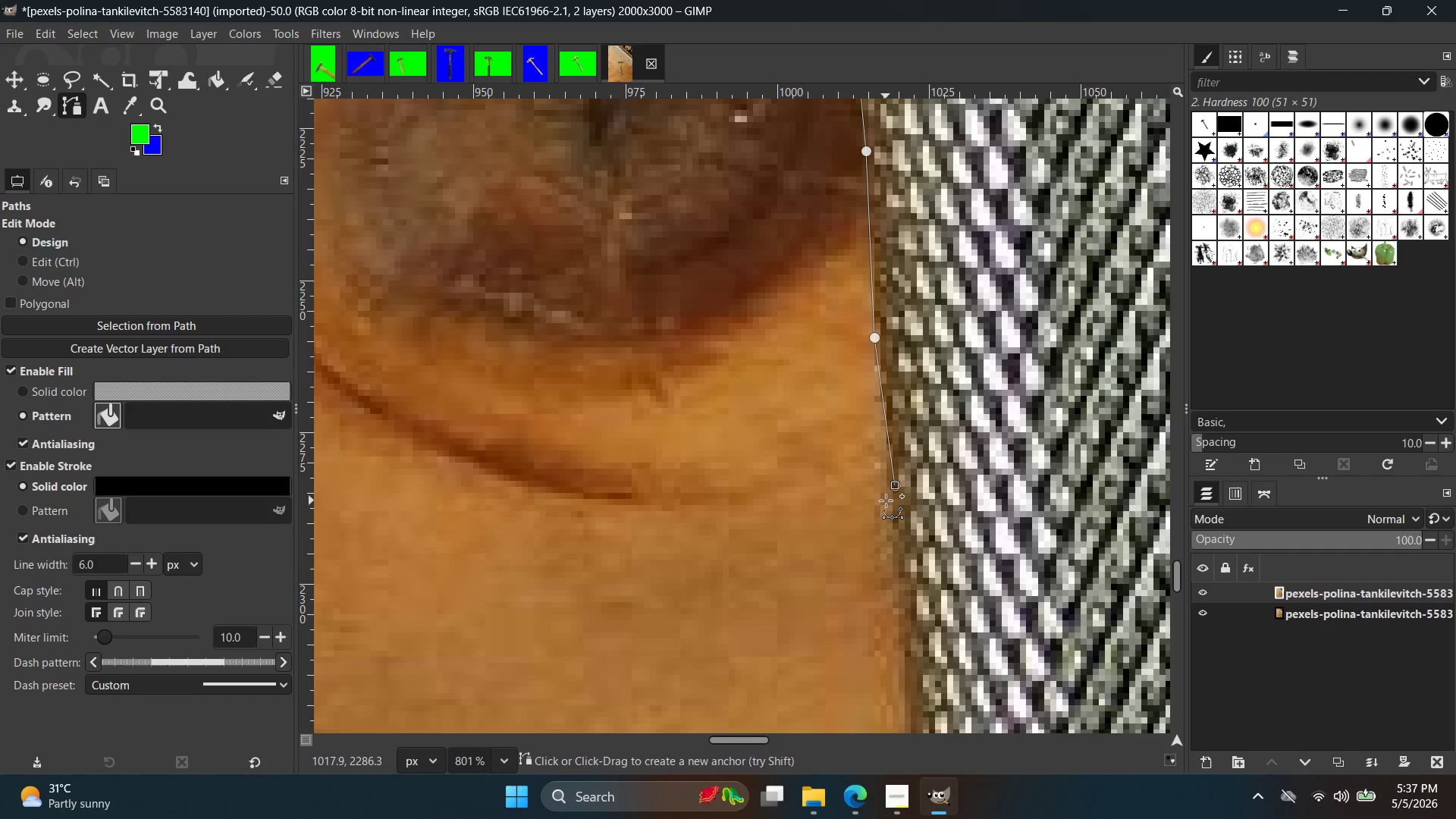 
key(Control+Z)
 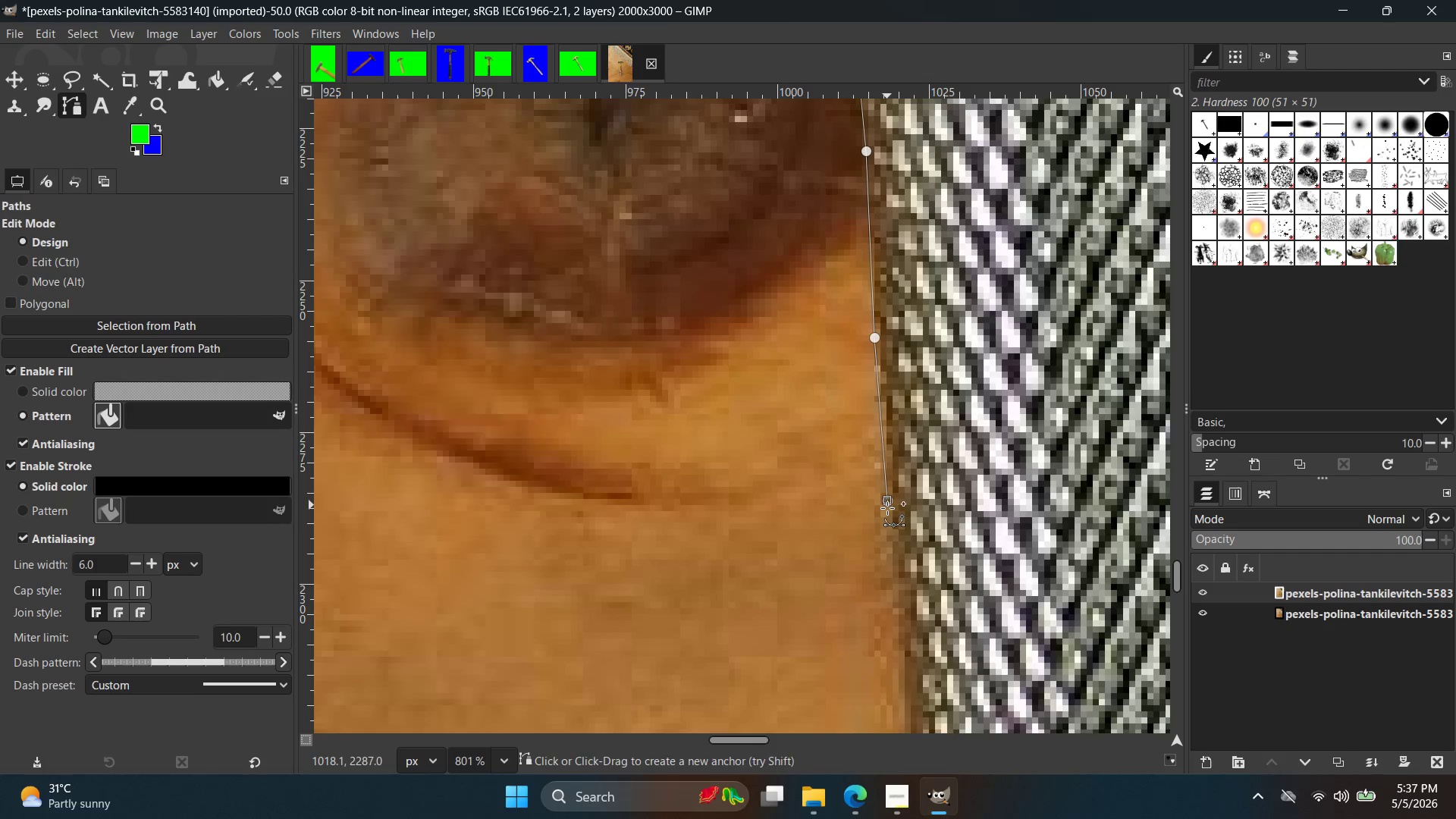 
hold_key(key=Space, duration=0.38)
 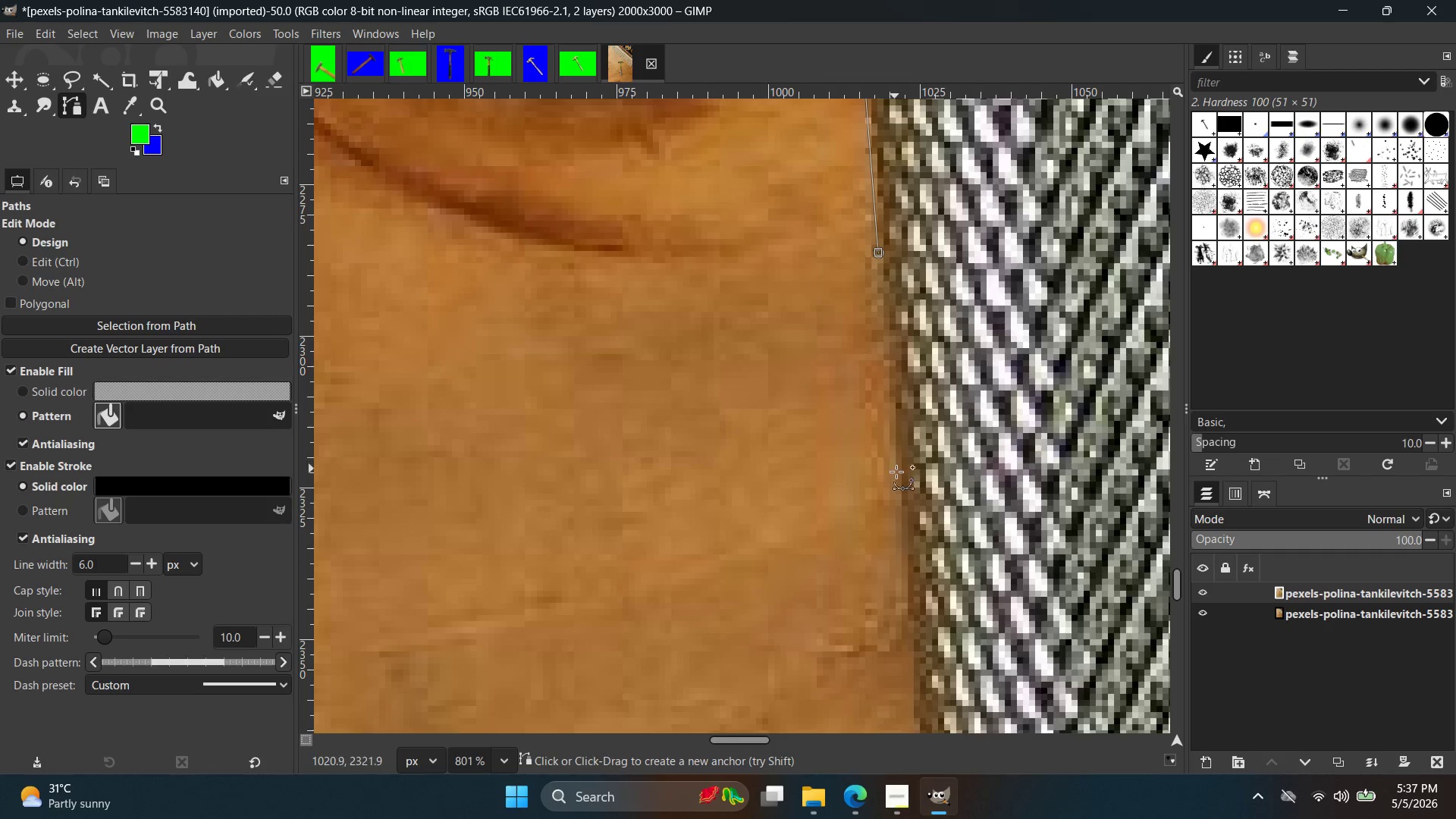 
left_click([901, 483])
 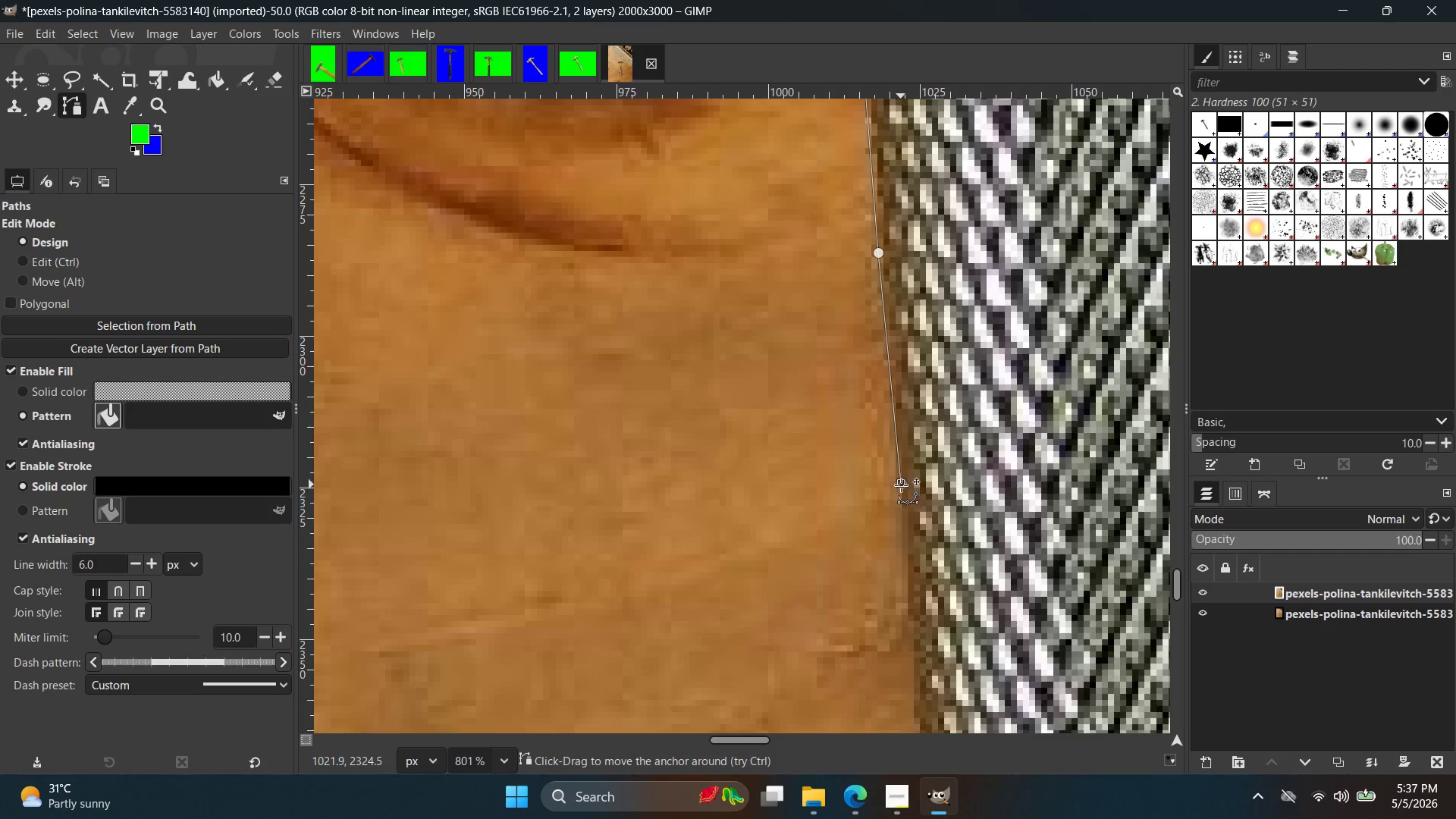 
hold_key(key=Space, duration=0.53)
 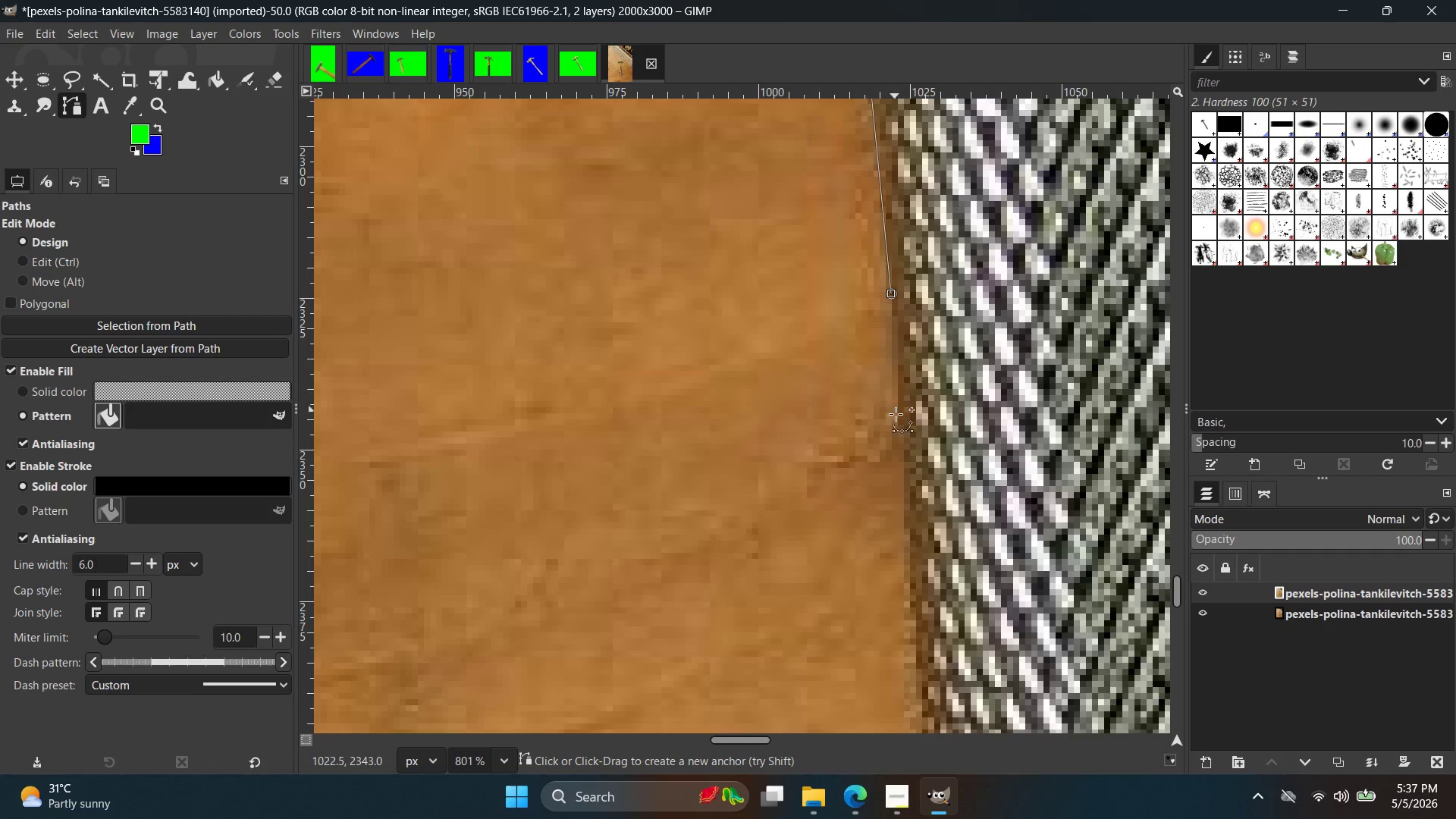 
left_click([898, 427])
 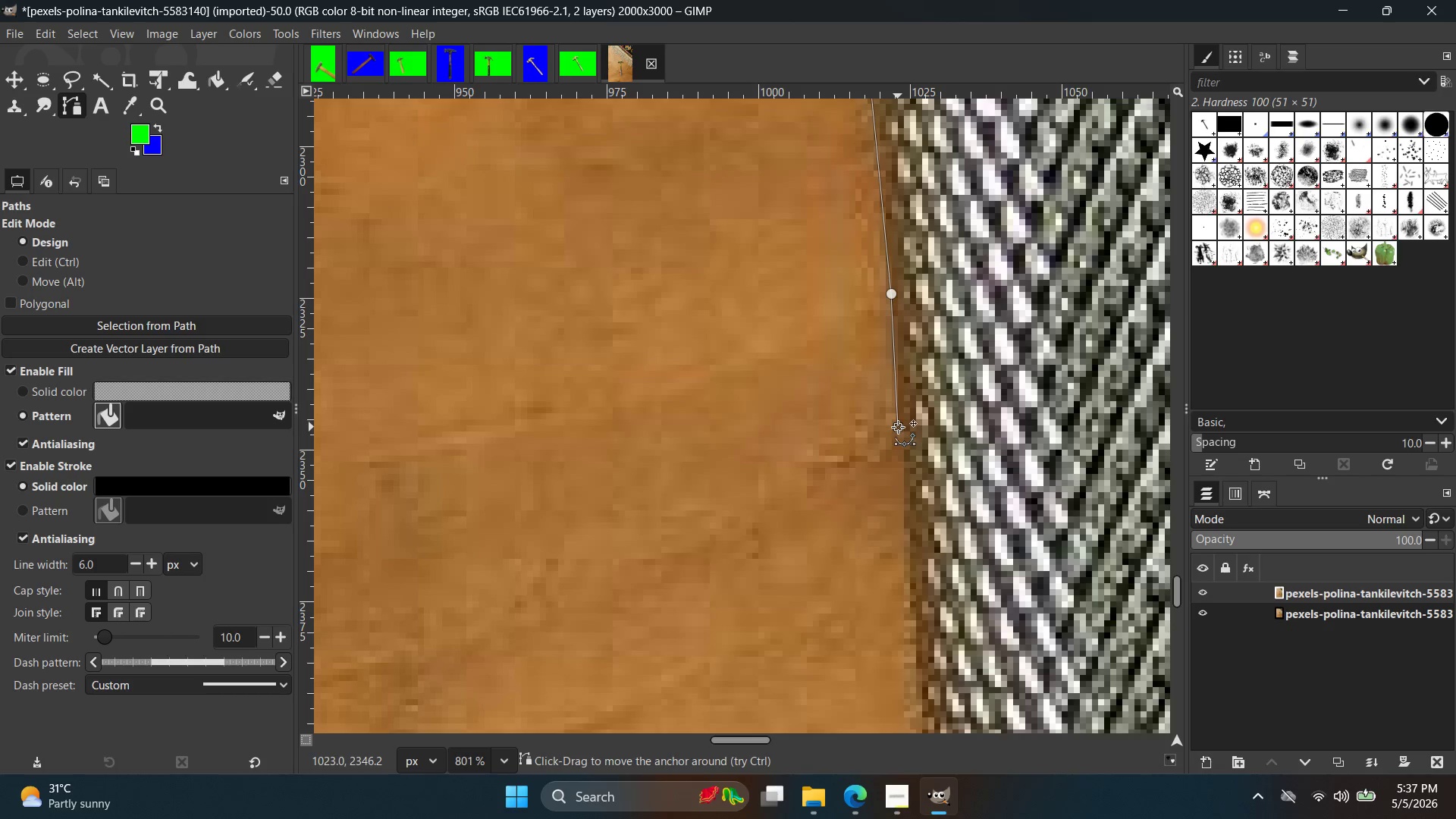 
hold_key(key=Space, duration=0.42)
 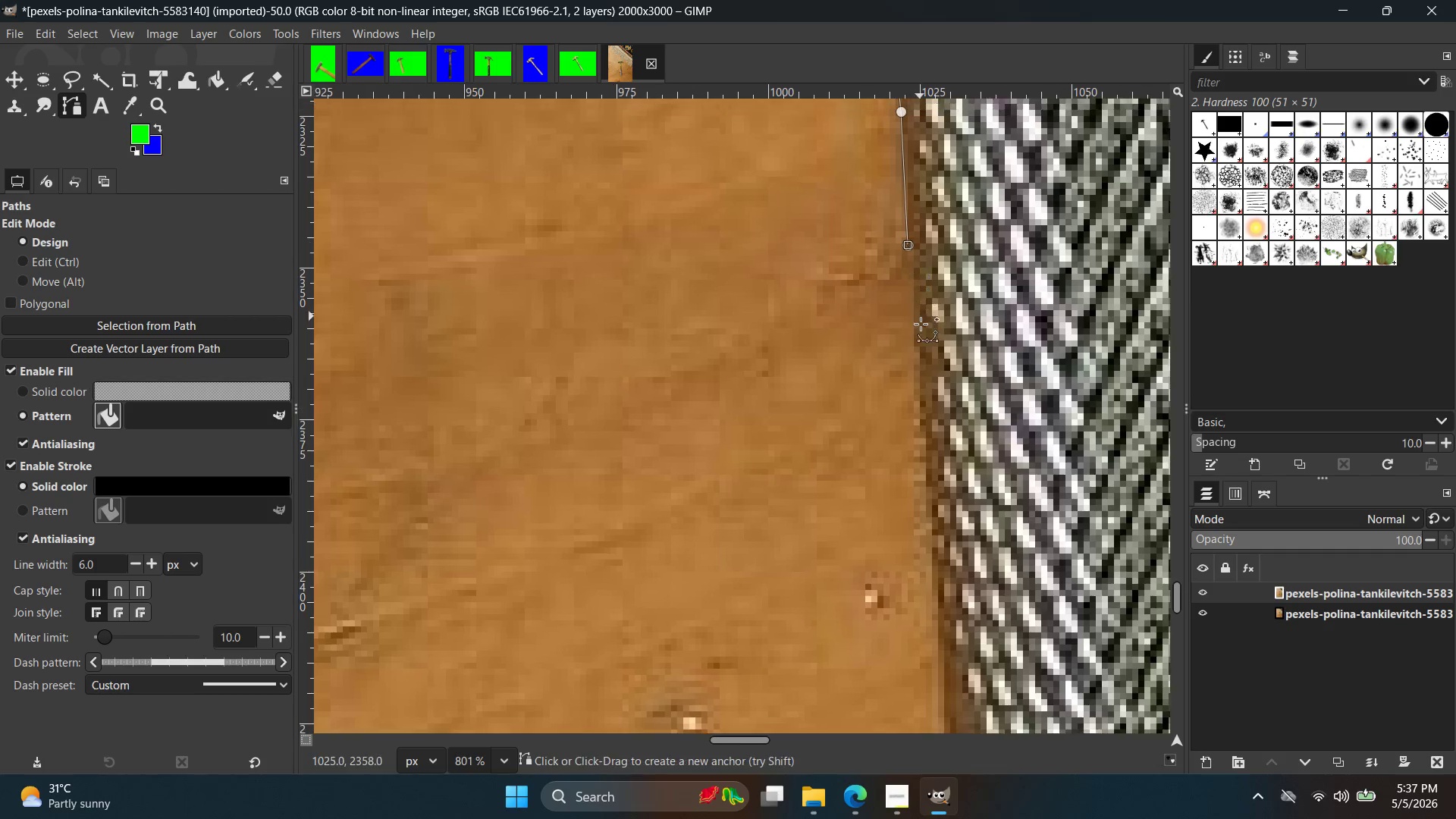 
hold_key(key=ControlLeft, duration=2.62)
scroll: coordinate [952, 372], scroll_direction: down, amount: 14.0
 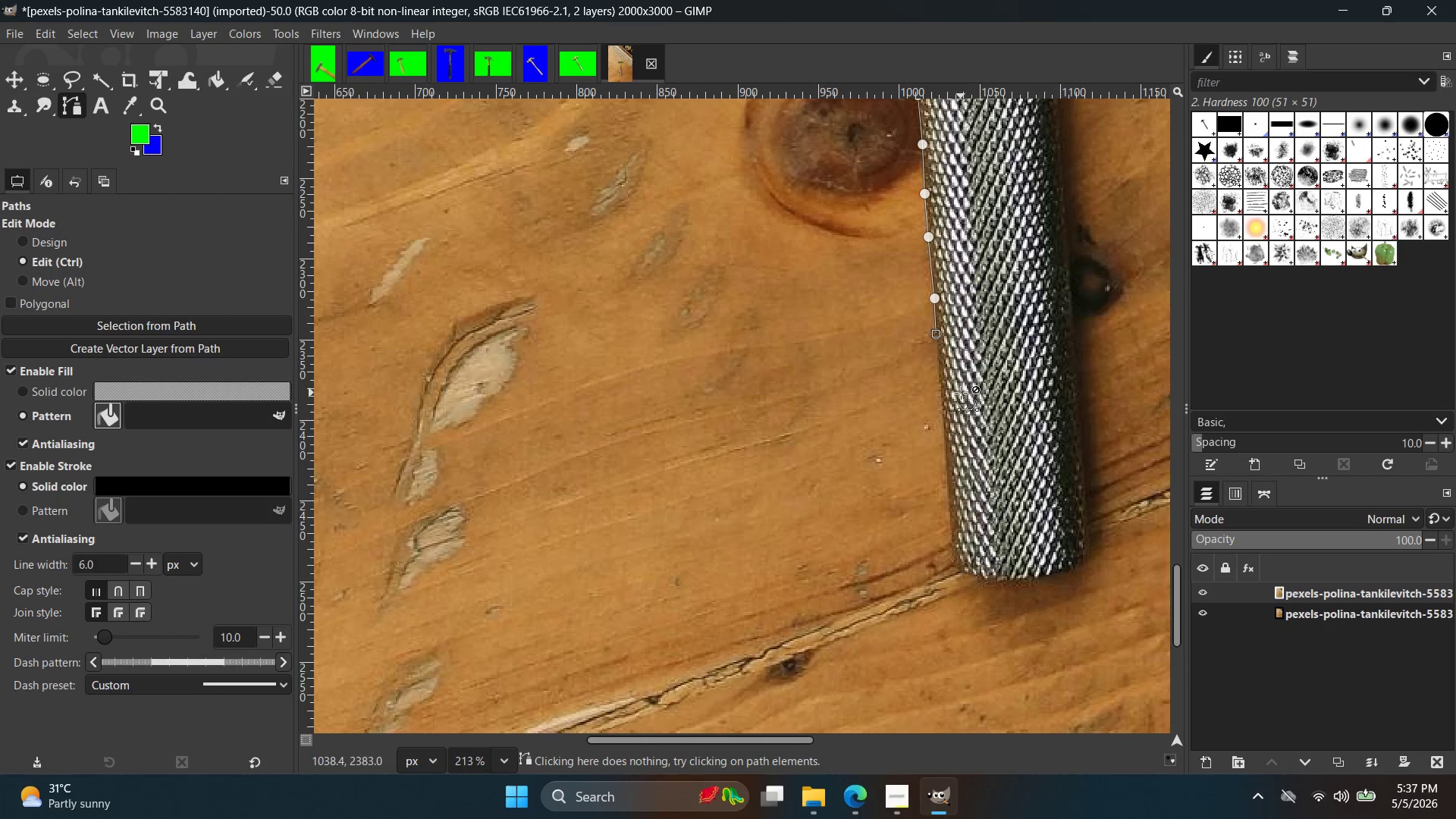 
key(Control+ControlLeft)
 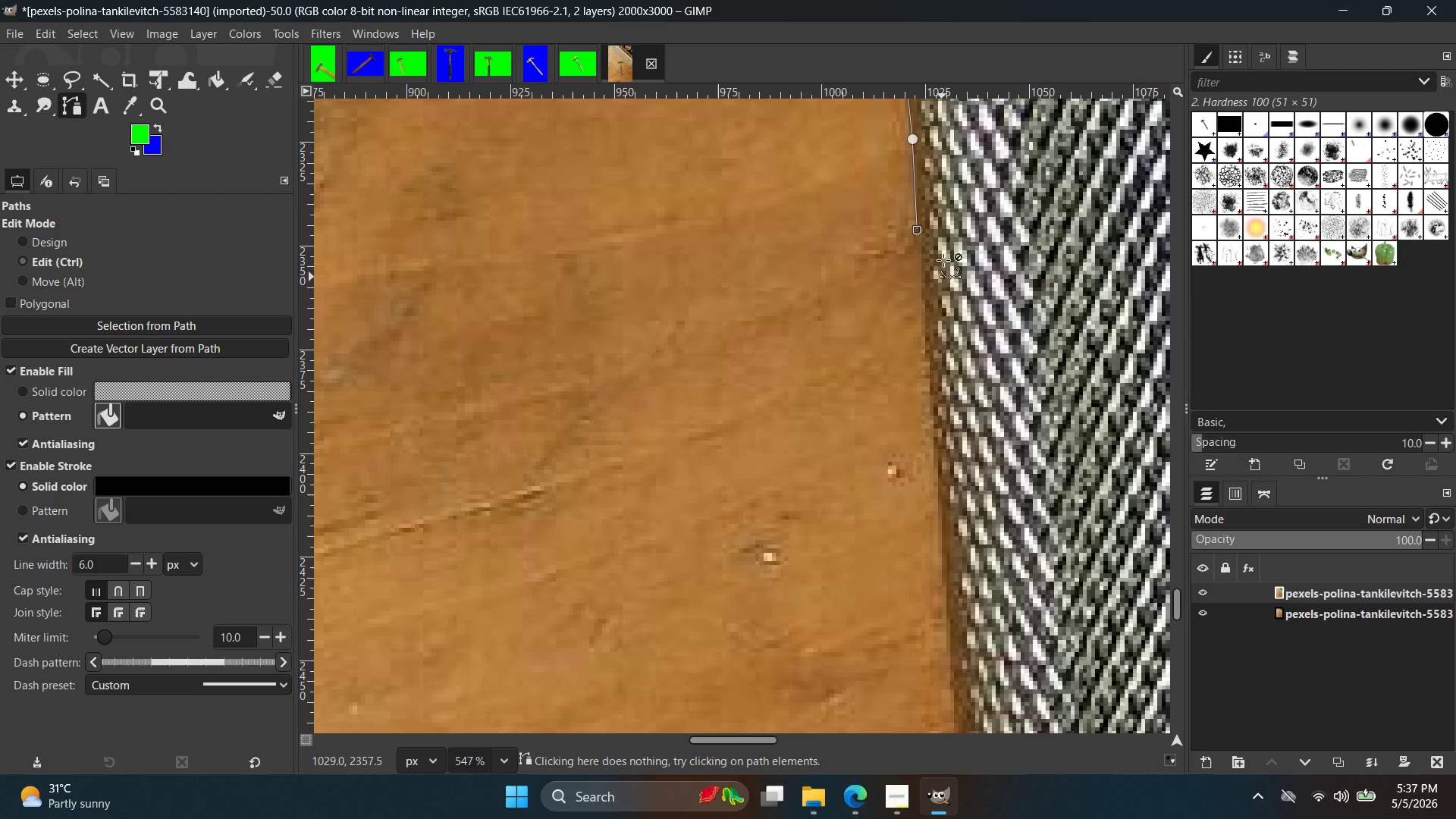 
scroll: coordinate [936, 371], scroll_direction: up, amount: 10.0
 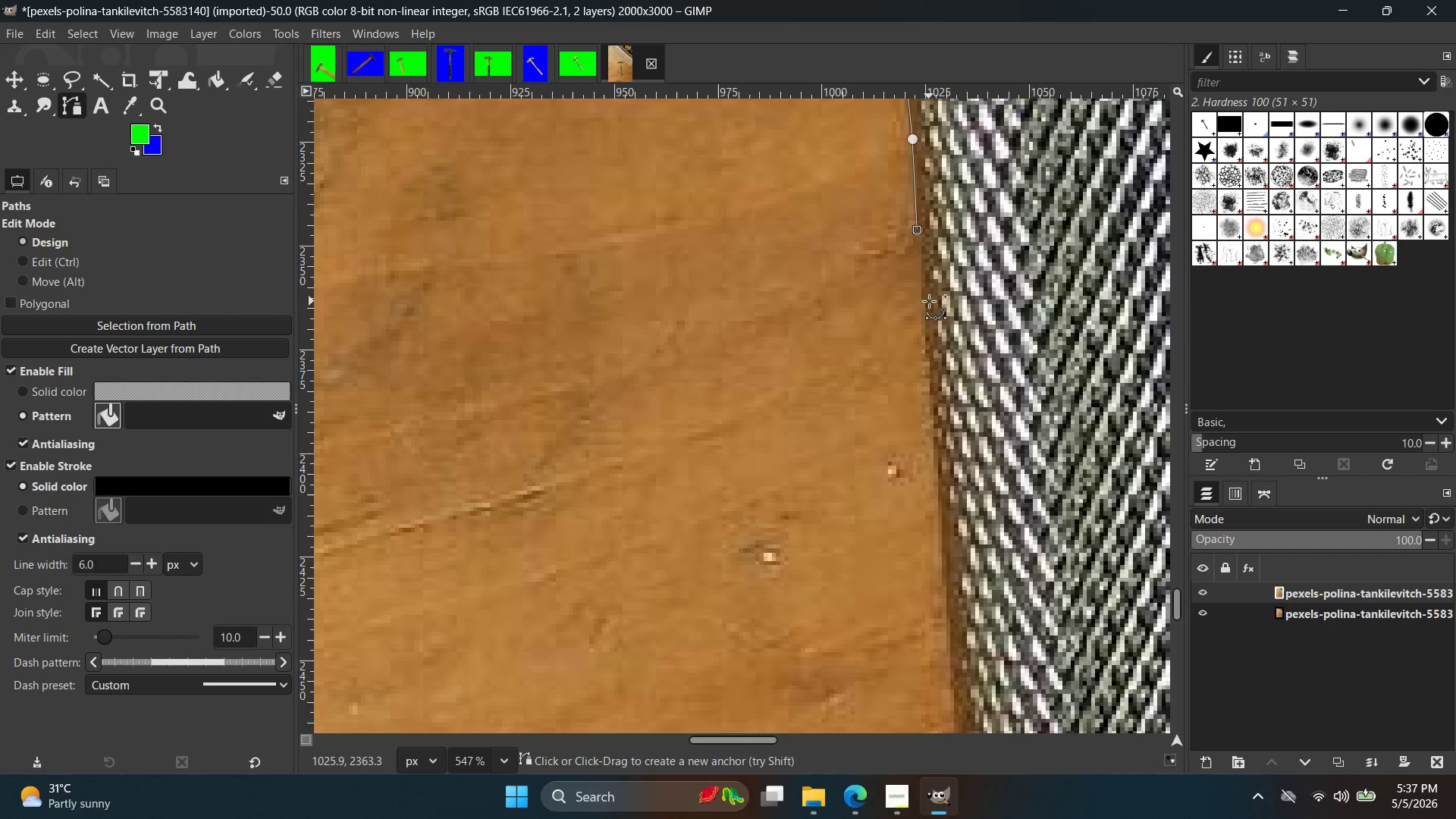 
key(Control+Z)
 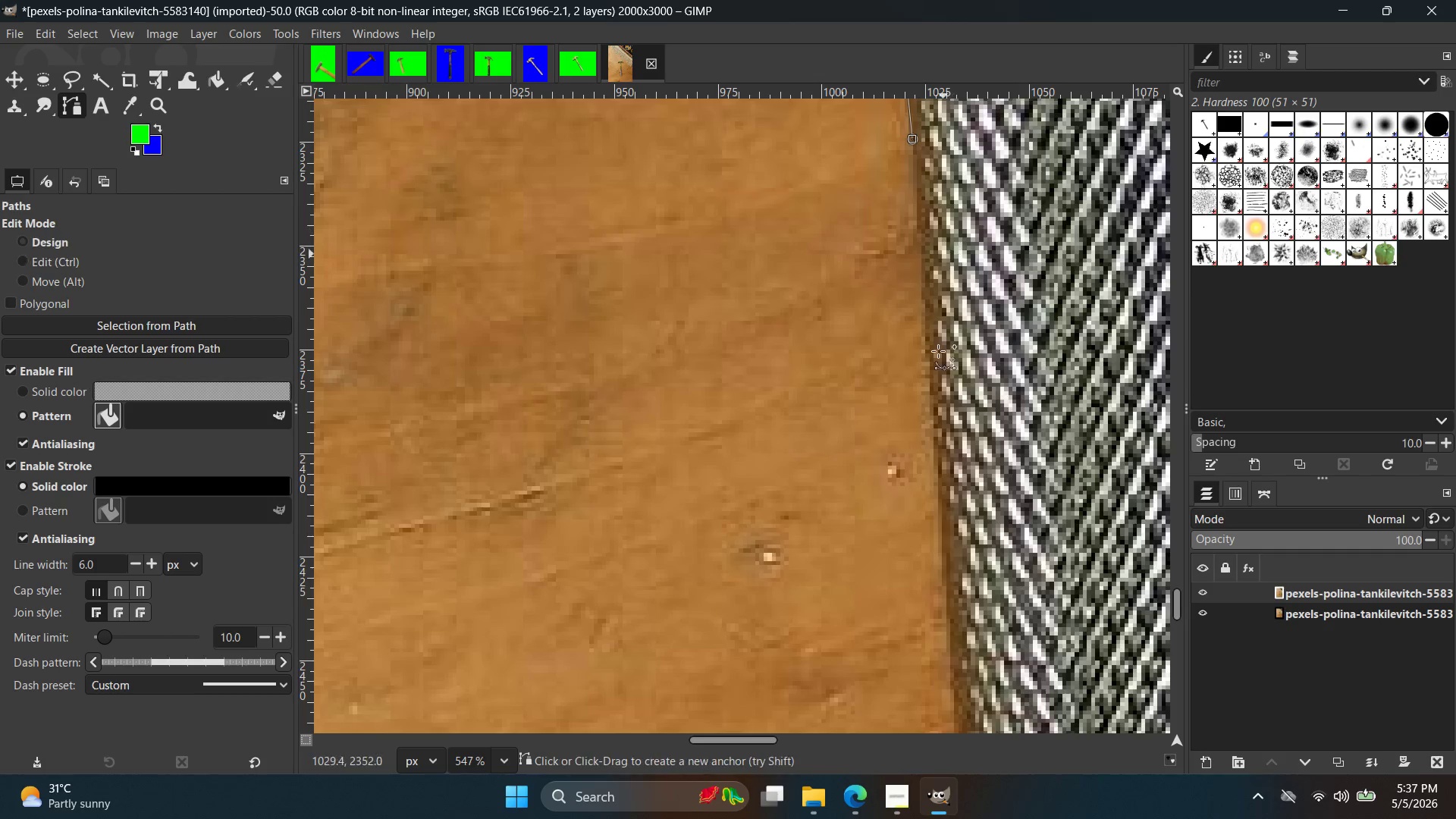 
hold_key(key=Space, duration=0.53)
 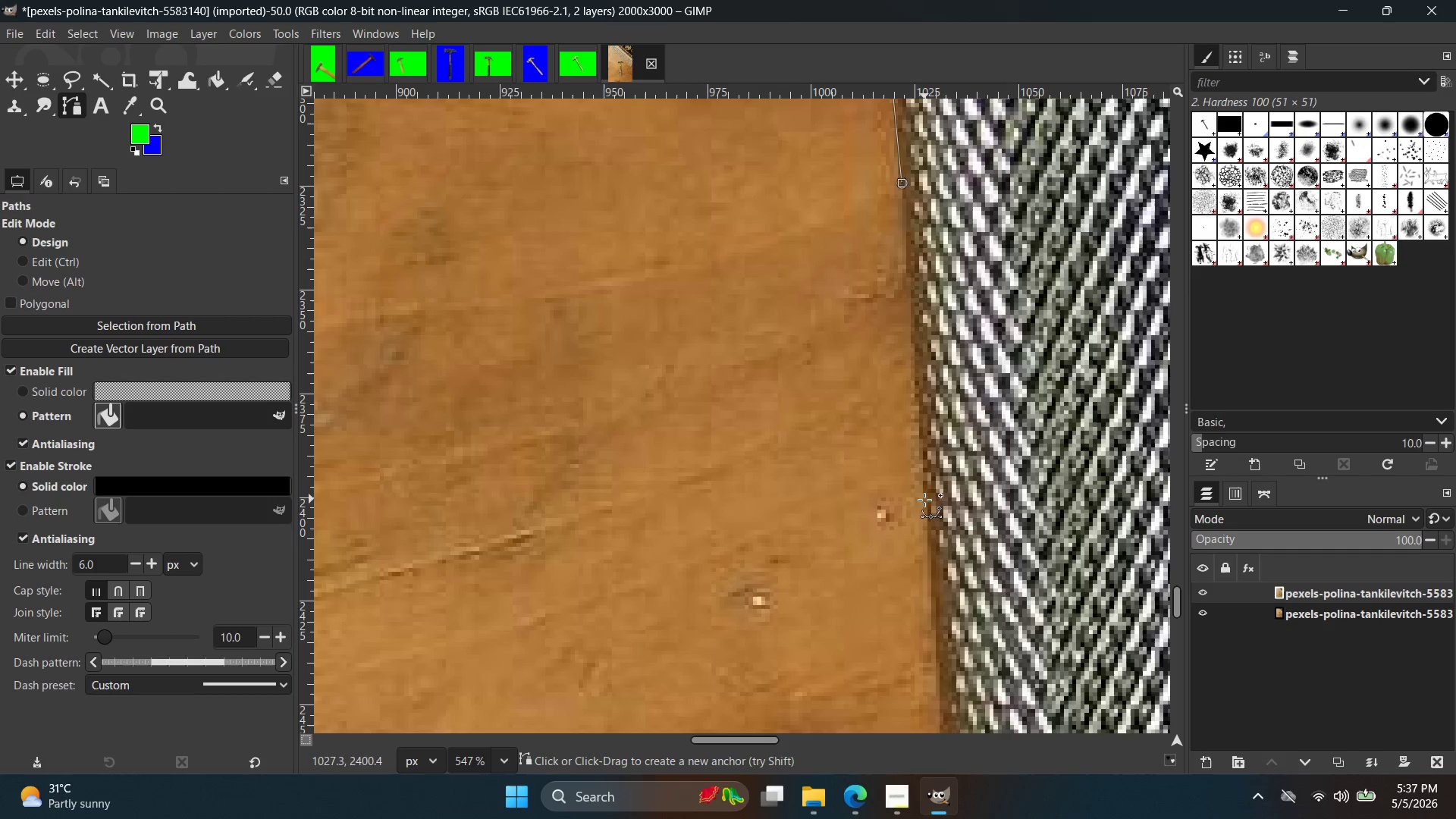 
left_click([921, 502])
 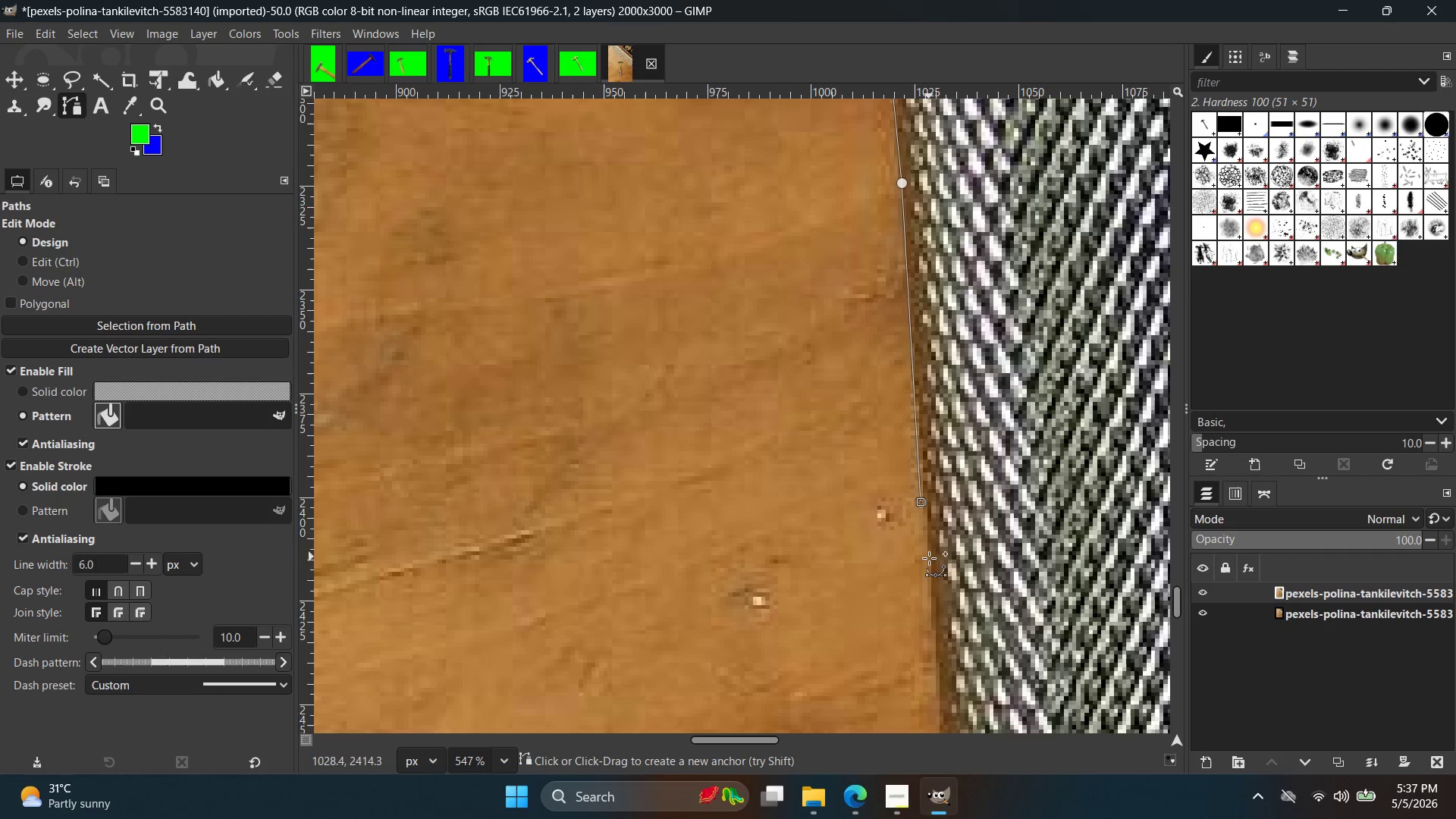 
hold_key(key=Space, duration=0.42)
 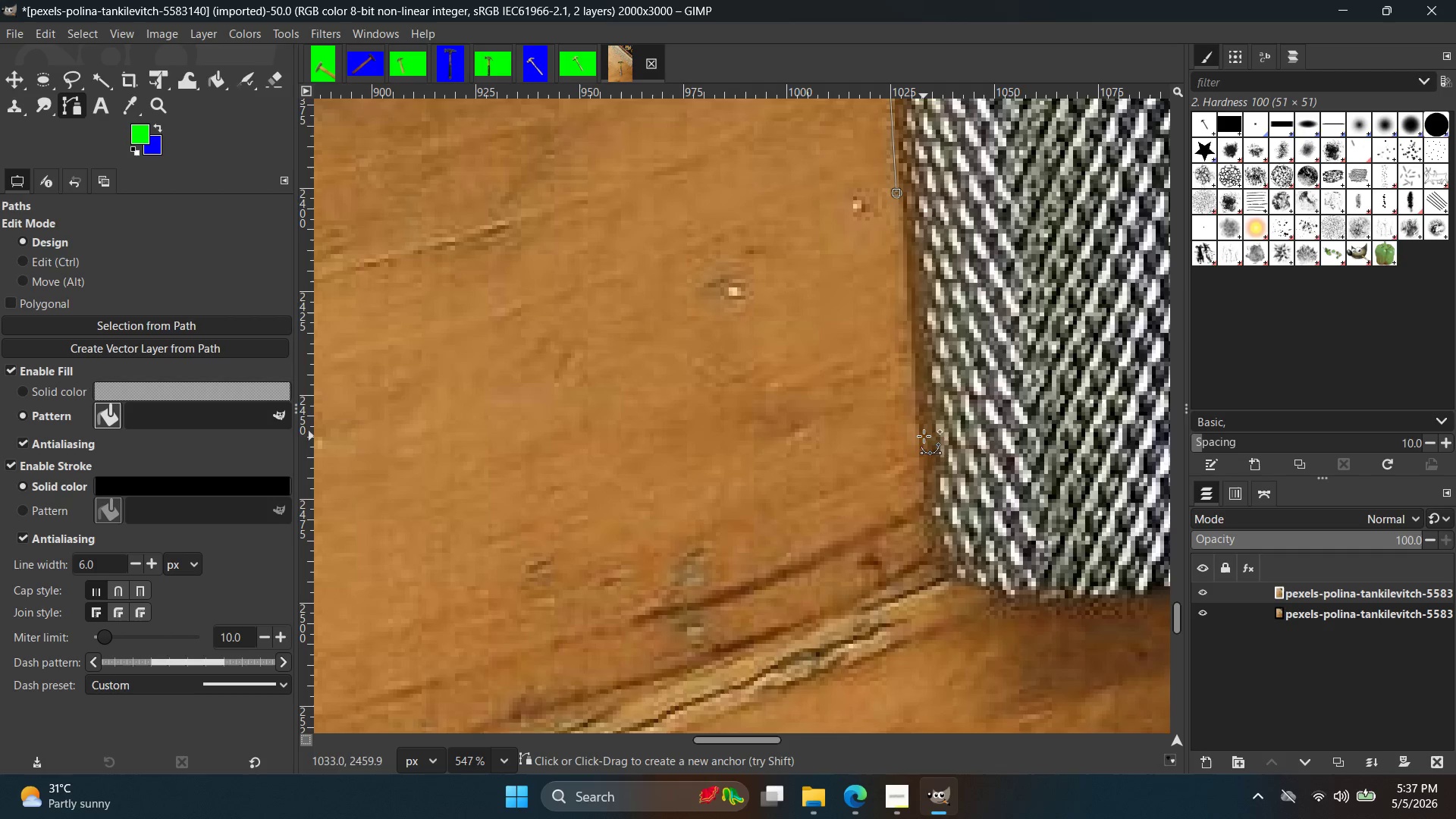 
left_click([924, 440])
 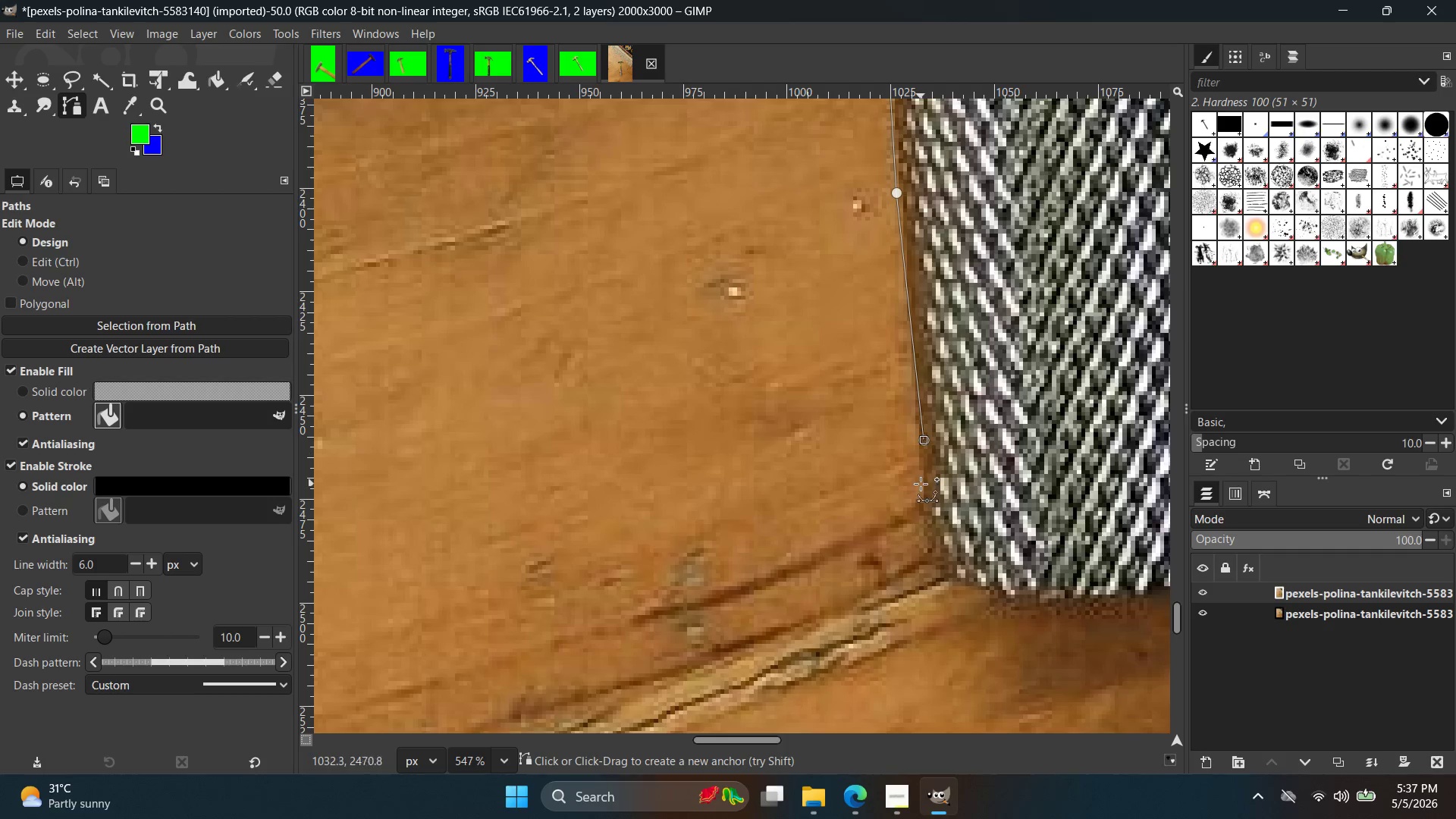 
key(Control+ControlLeft)
 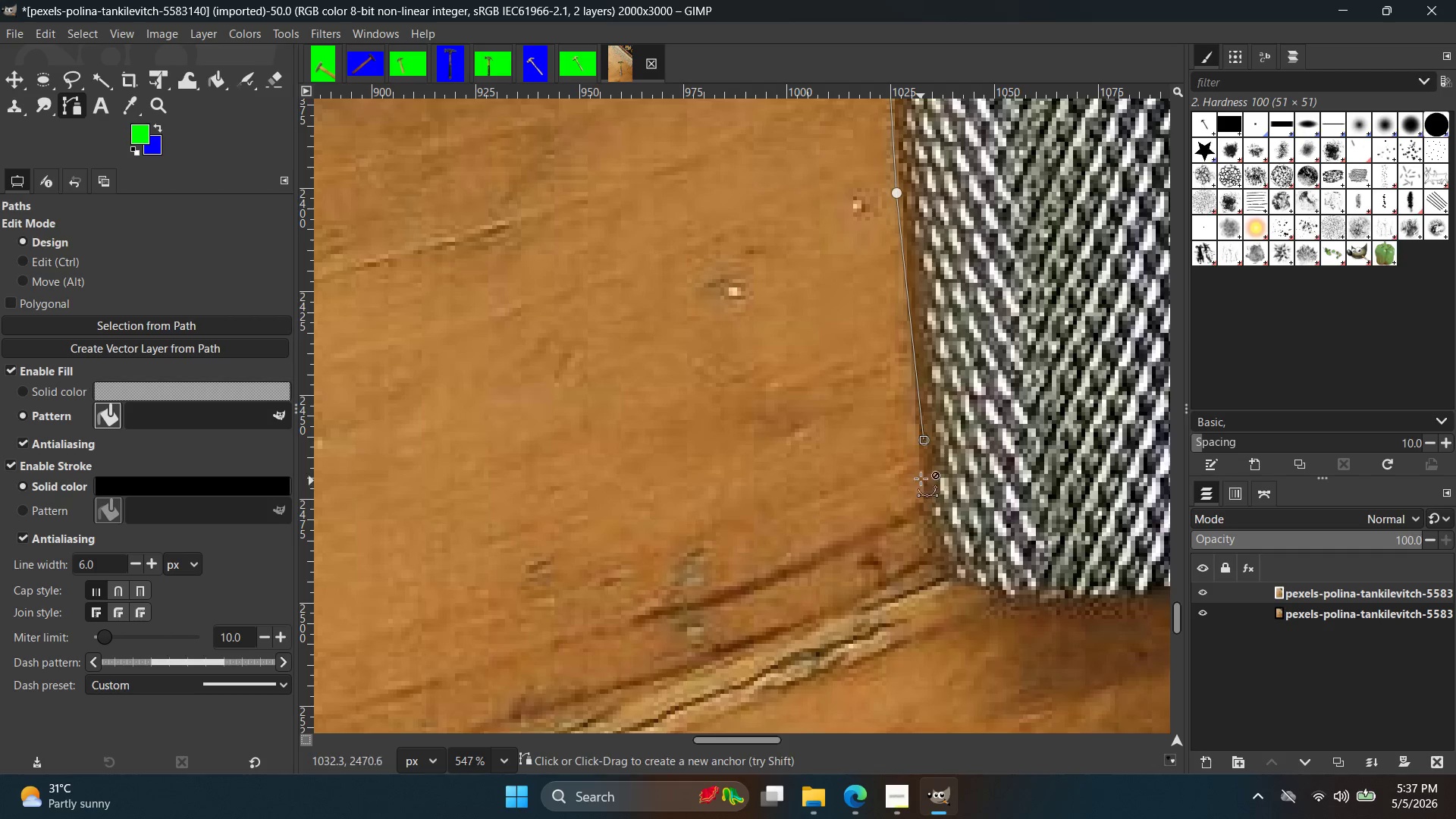 
key(Control+Z)
 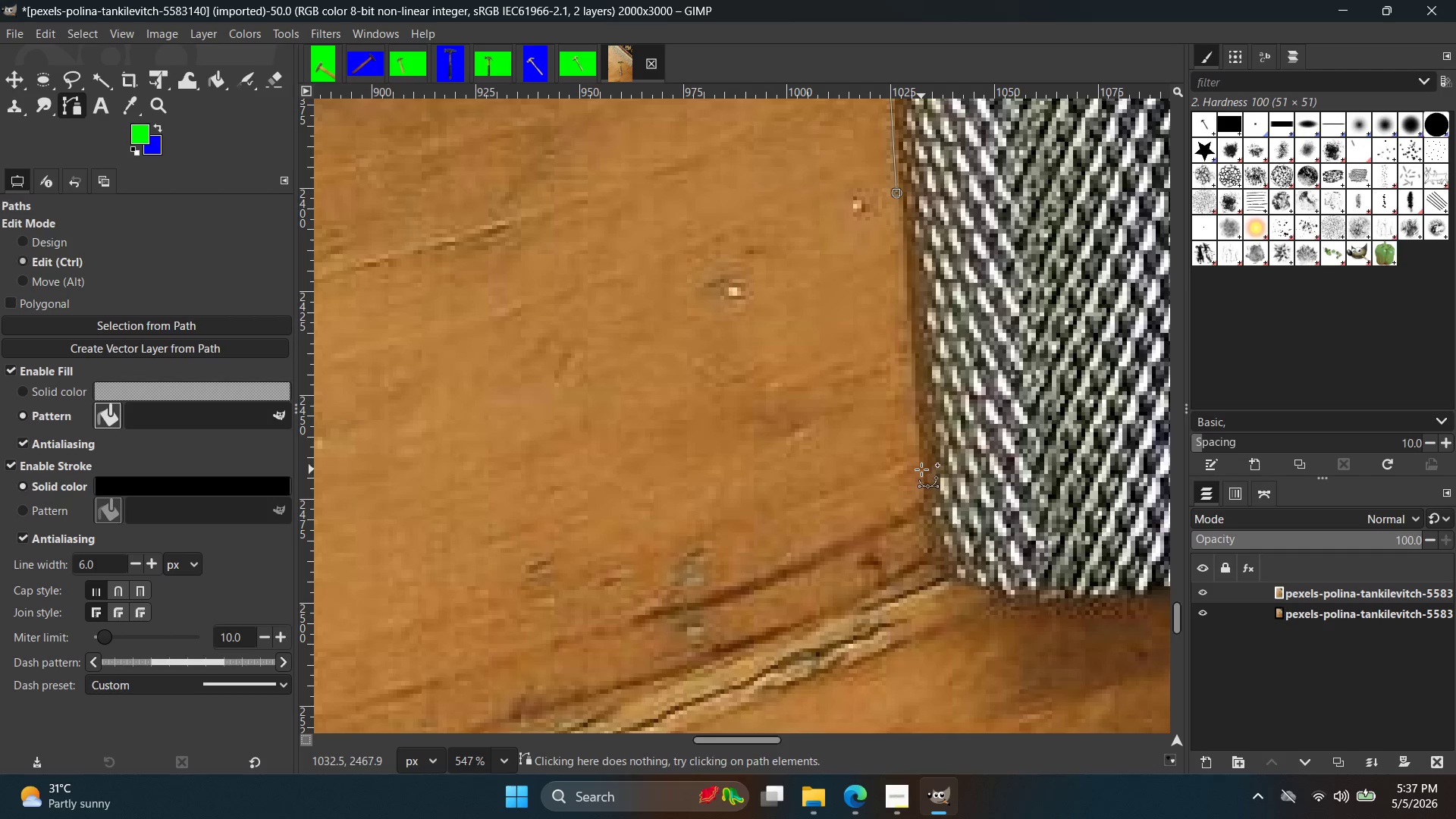 
left_click([921, 469])
 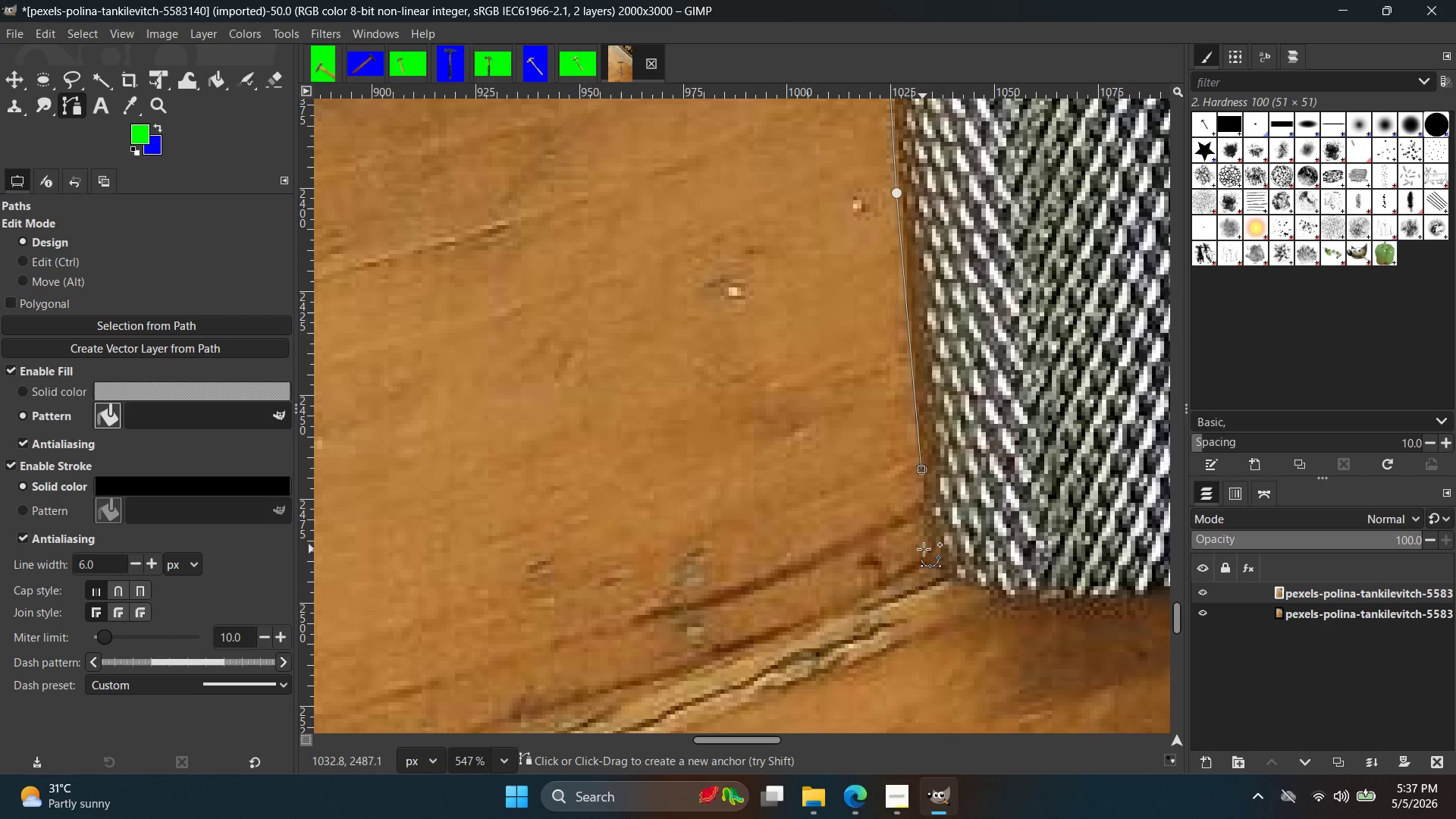 
left_click([930, 544])
 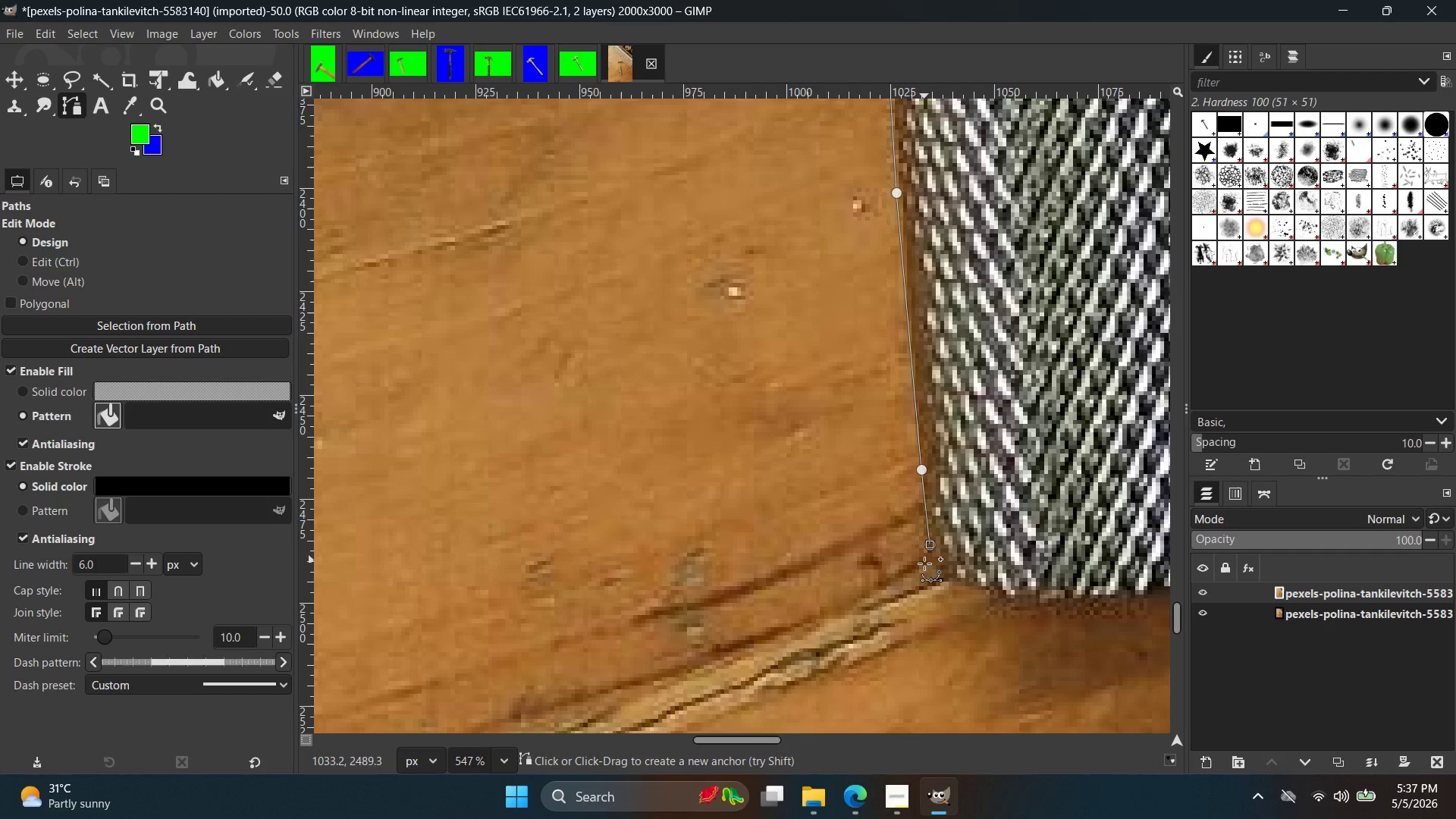 
key(Control+ControlLeft)
 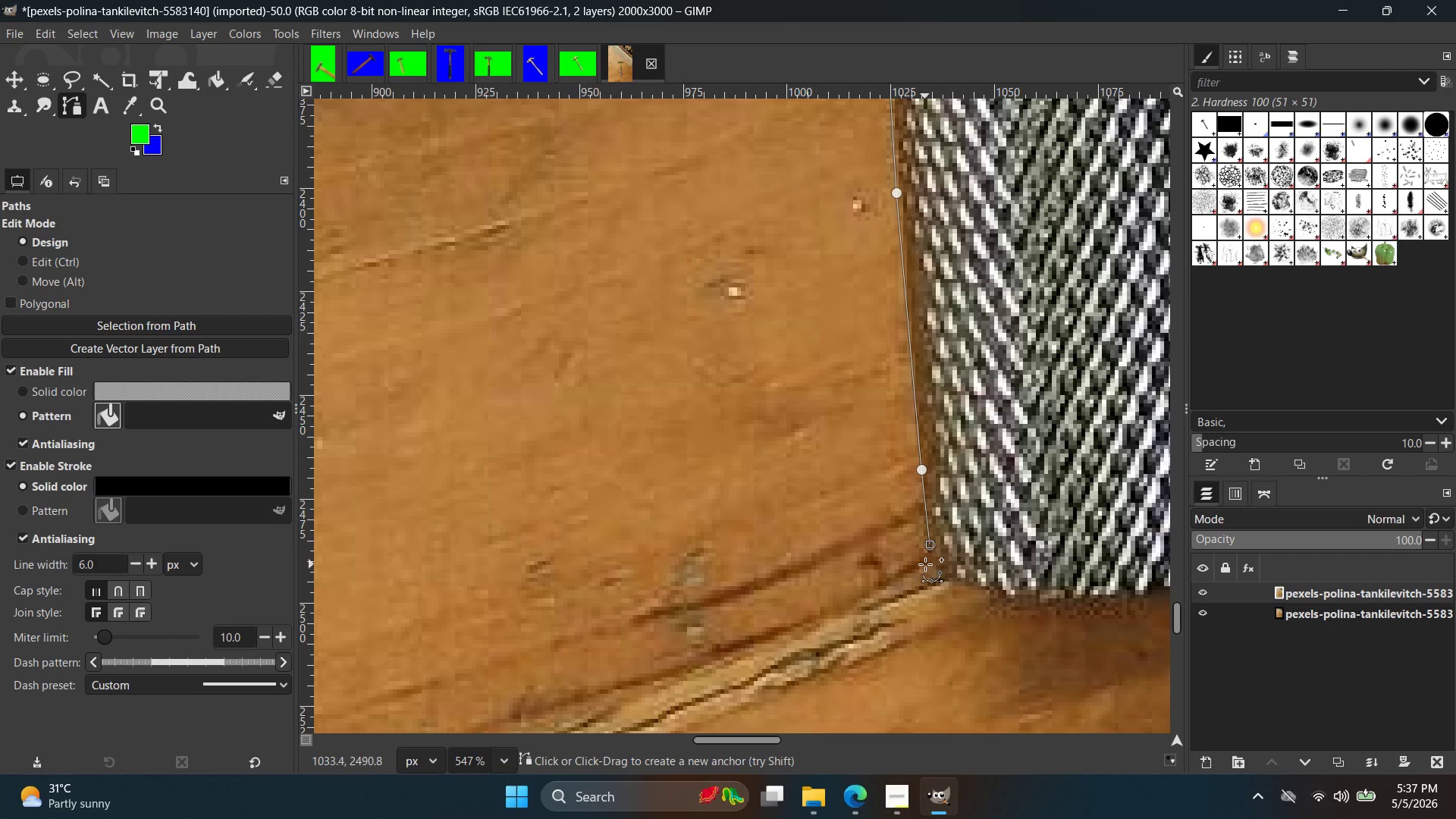 
key(Control+Z)
 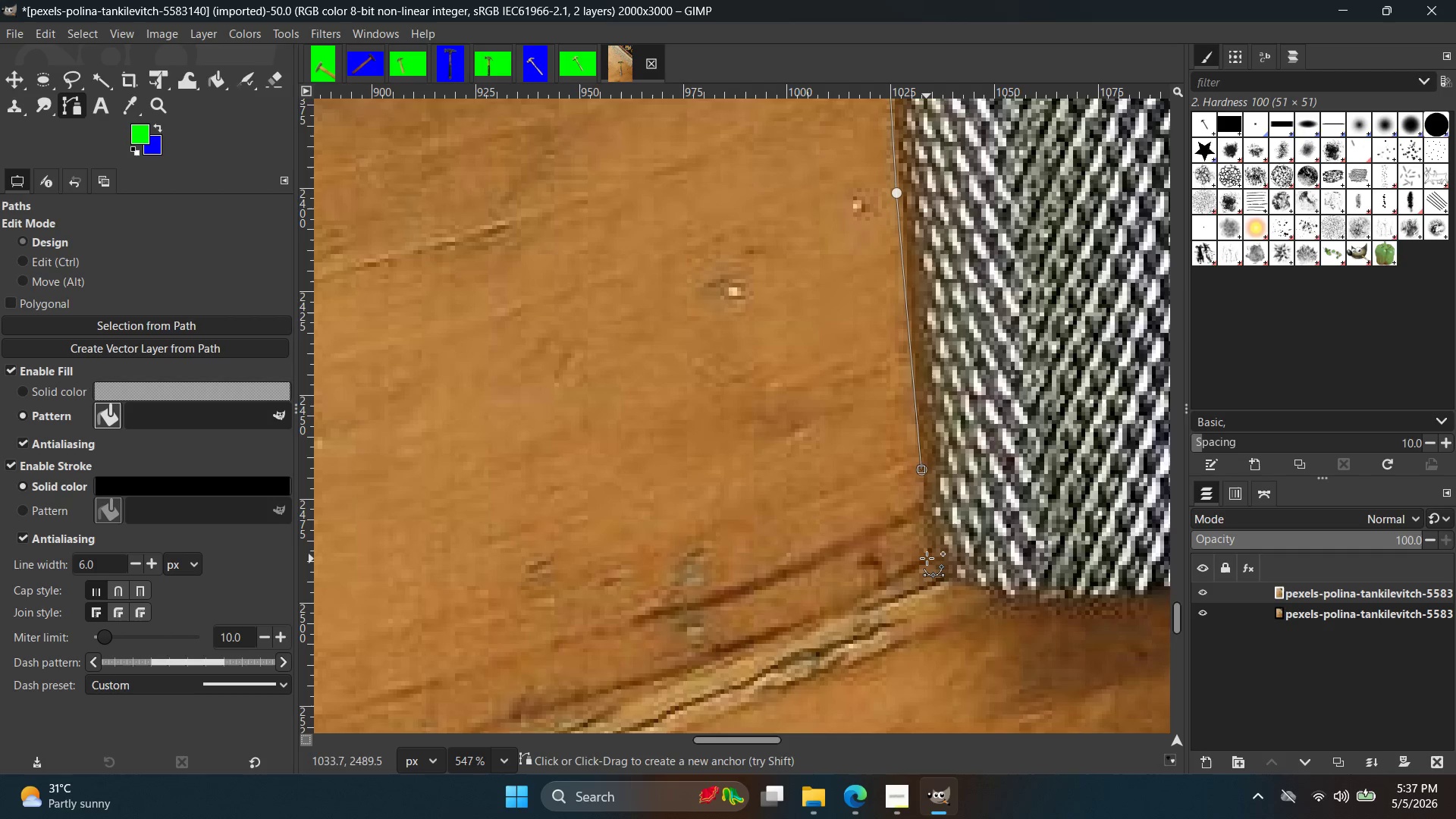 
left_click([926, 558])
 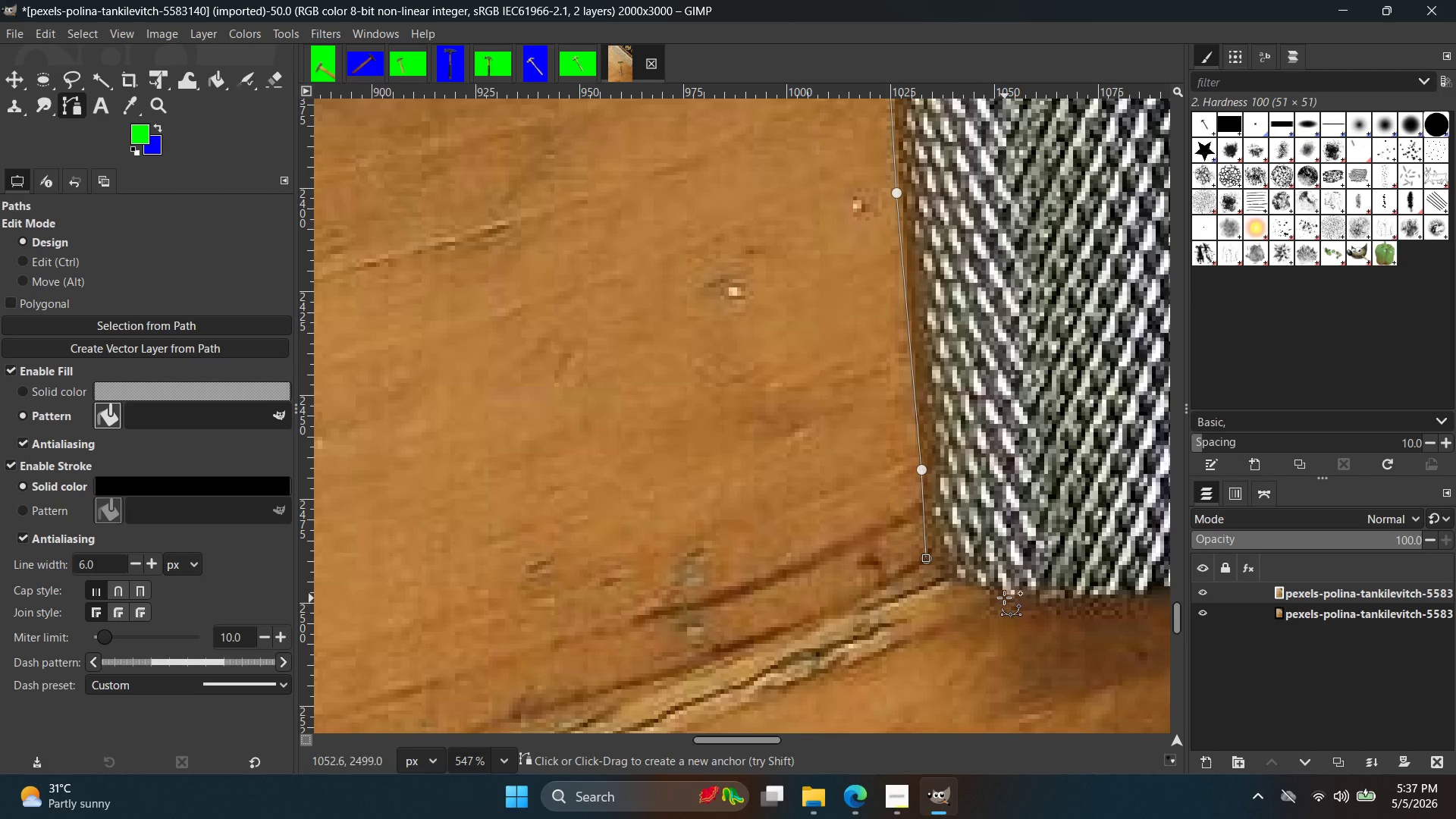 
left_click_drag(start_coordinate=[1003, 594], to_coordinate=[1062, 595])
 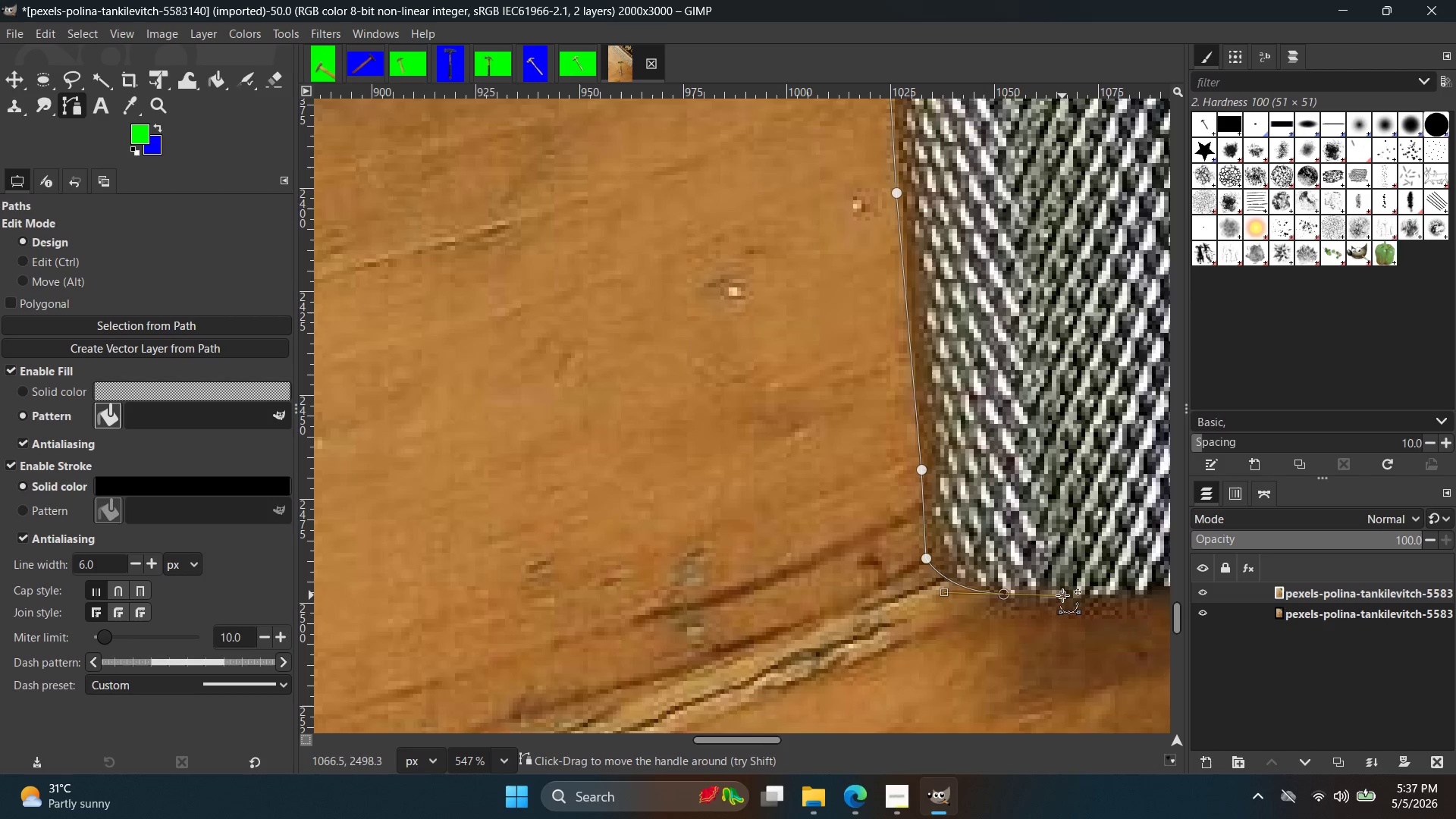 
hold_key(key=Space, duration=0.45)
 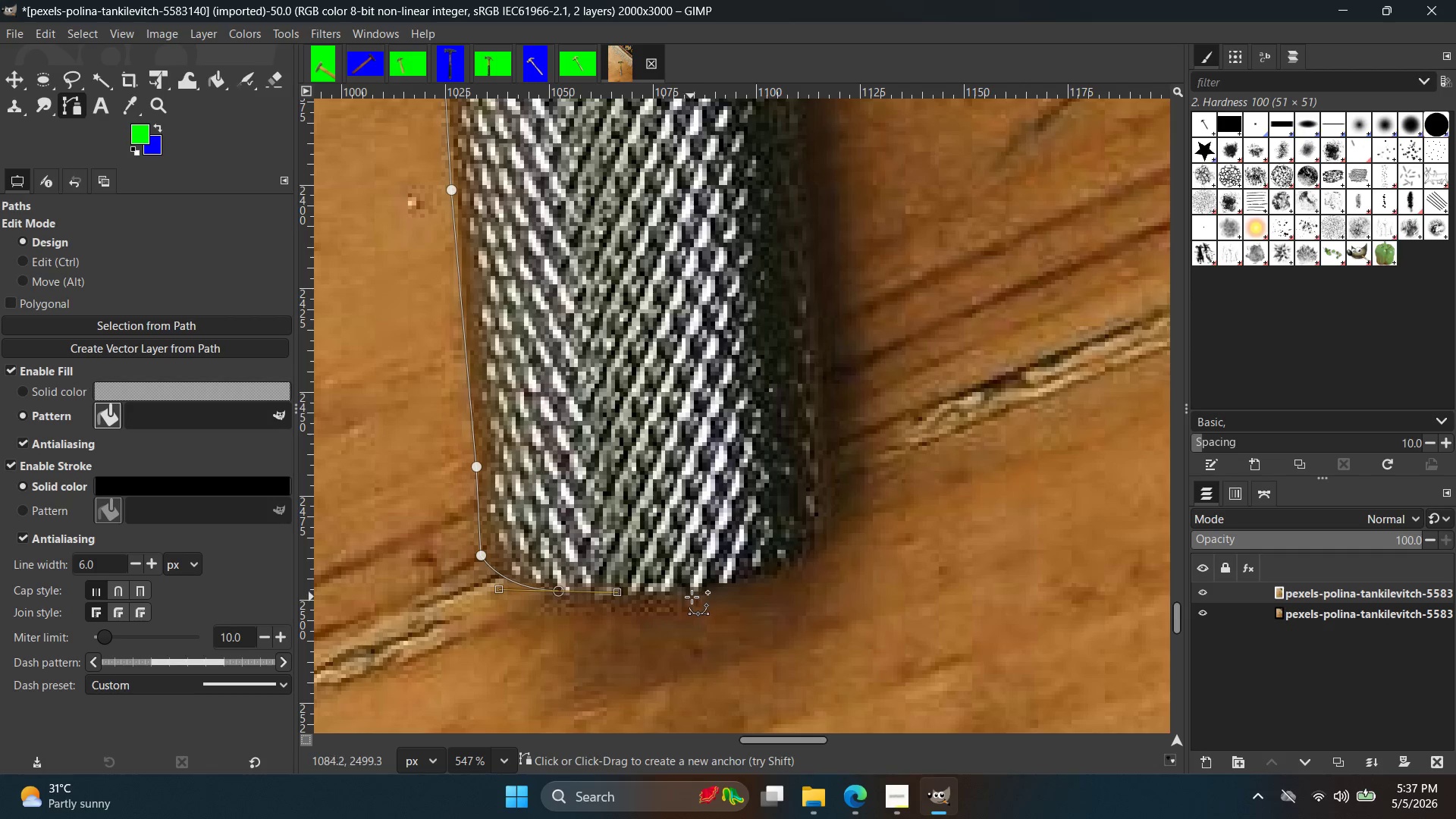 
left_click([695, 593])
 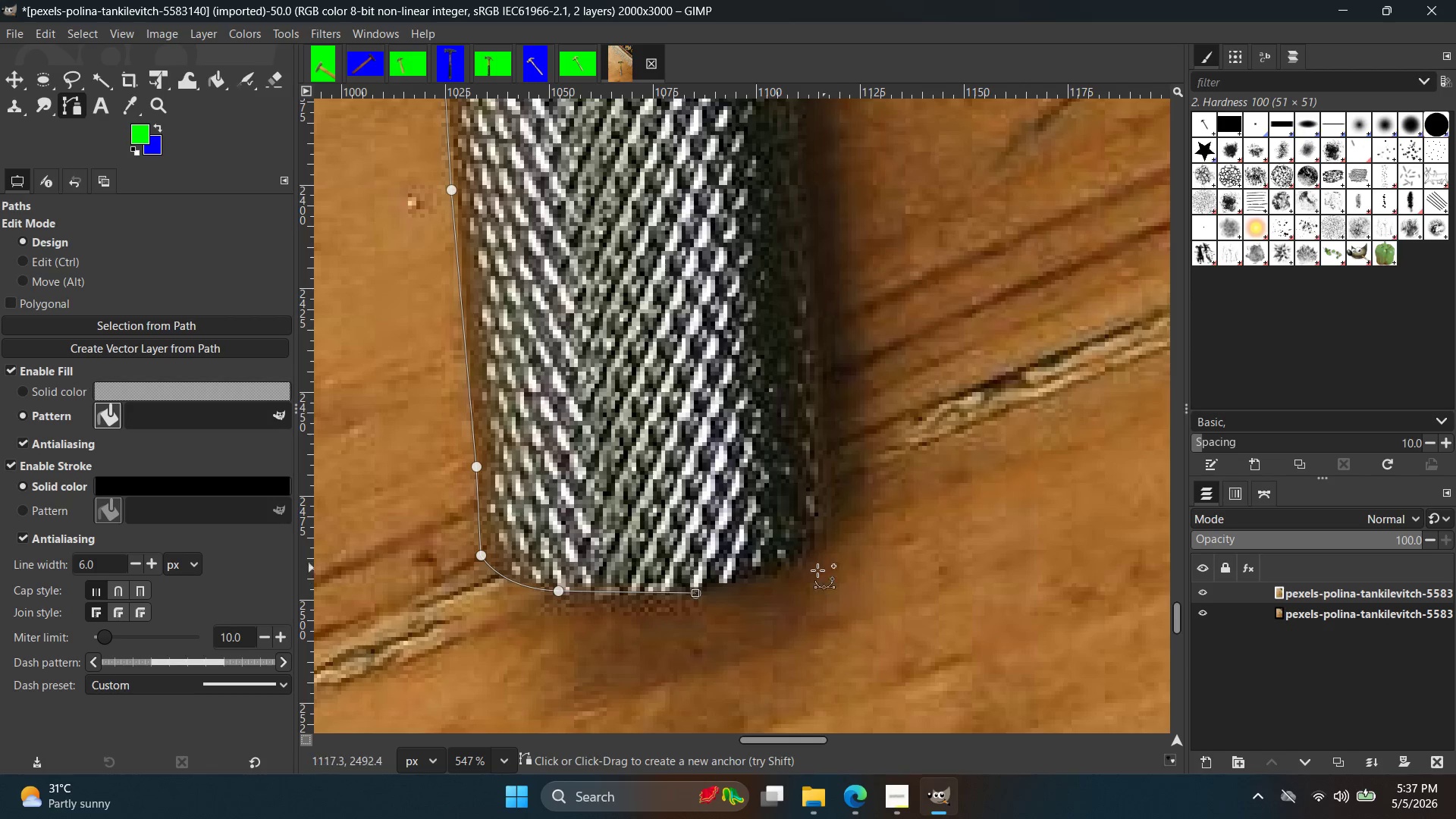 
key(Control+ControlLeft)
 